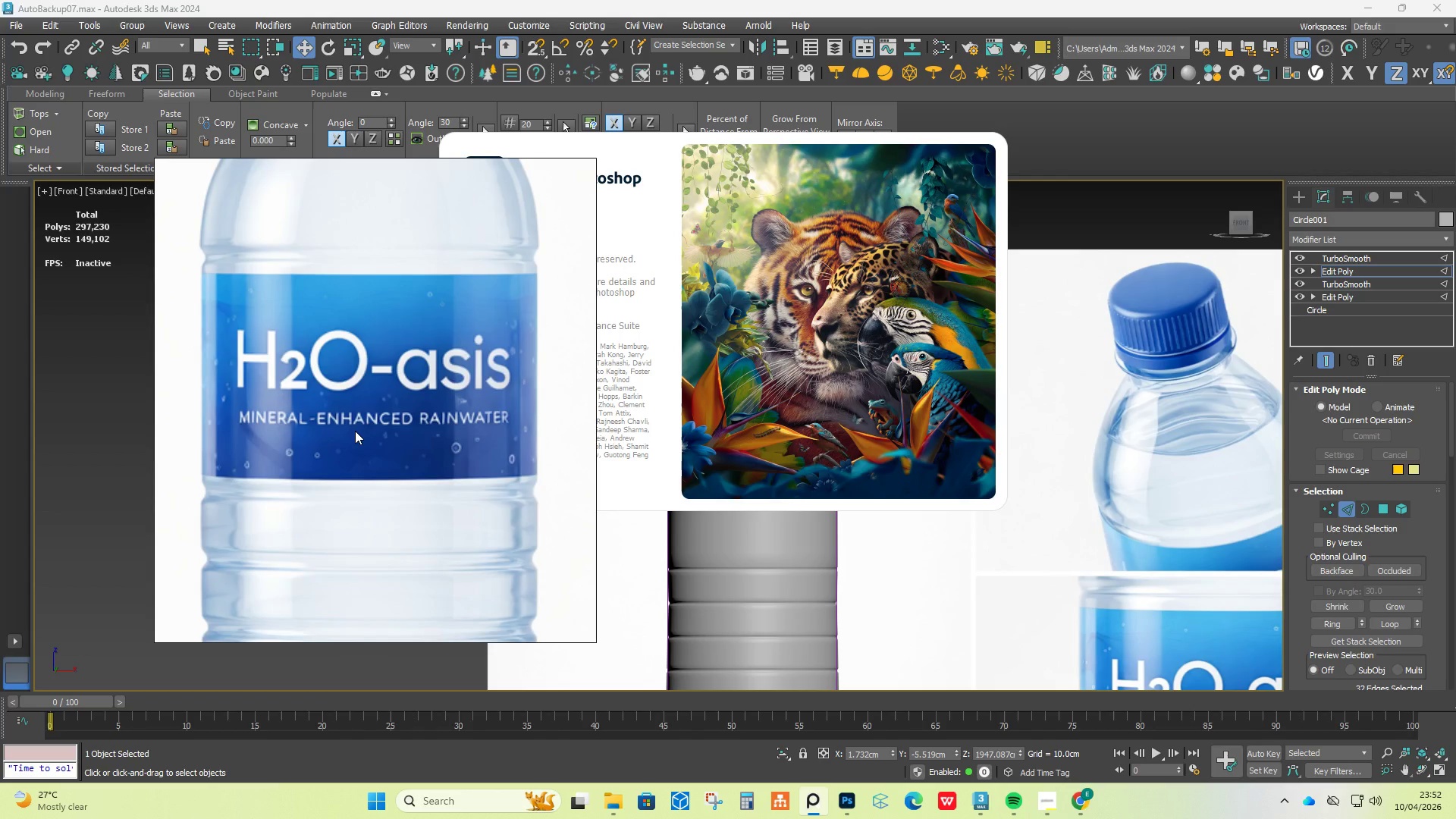 
scroll: coordinate [429, 375], scroll_direction: down, amount: 5.0
 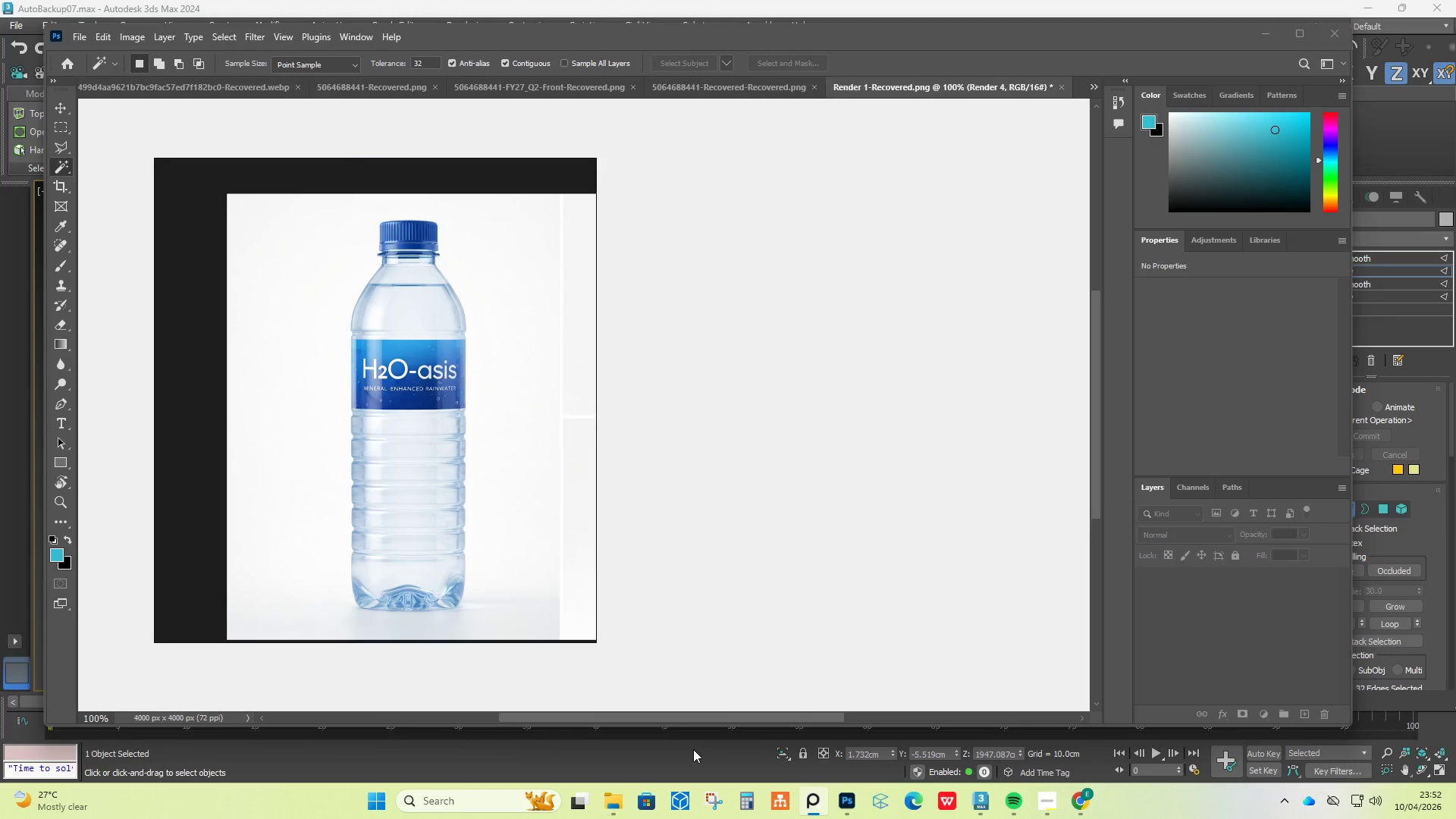 
left_click([610, 800])
 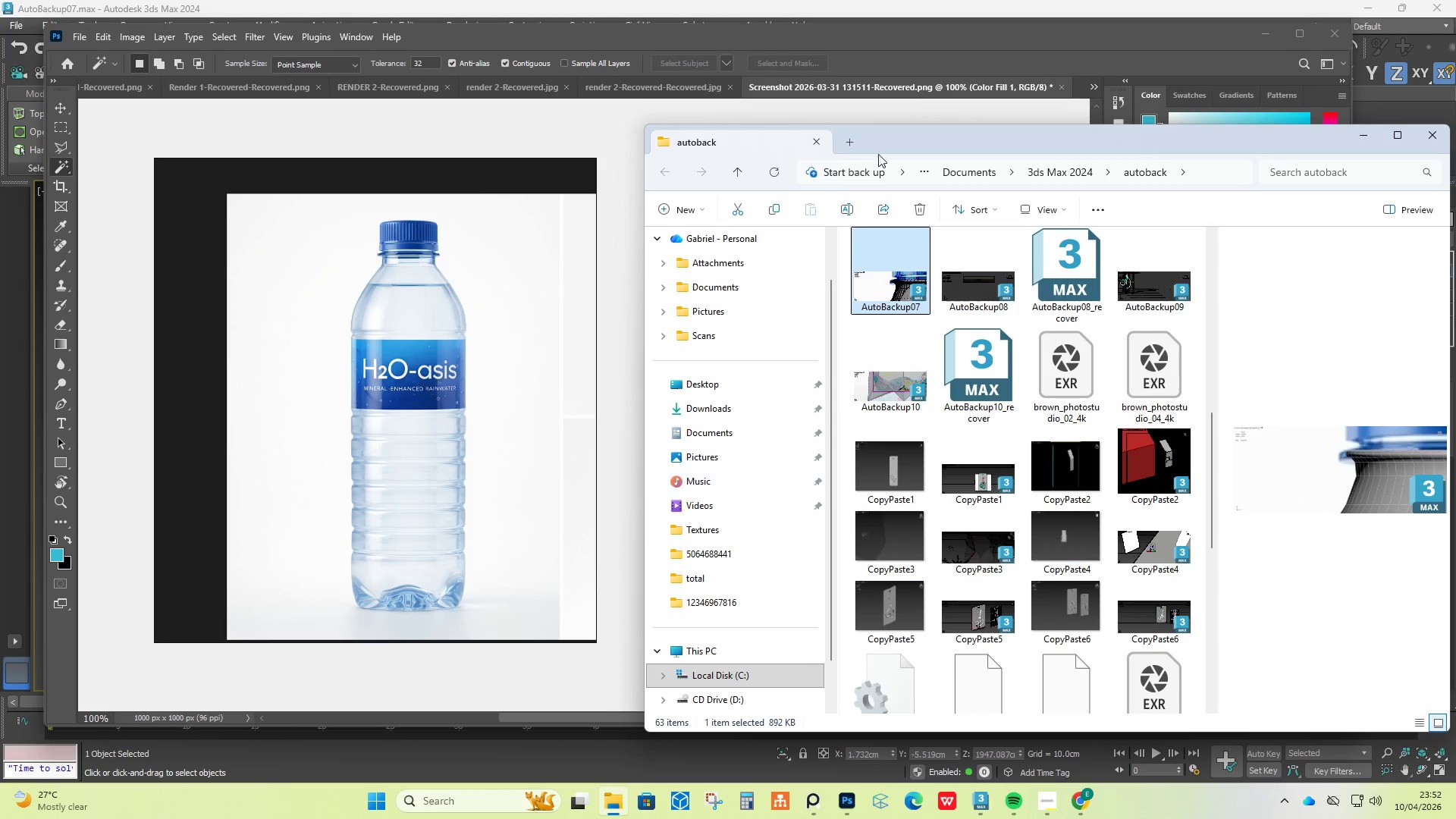 
scroll: coordinate [897, 585], scroll_direction: down, amount: 8.0
 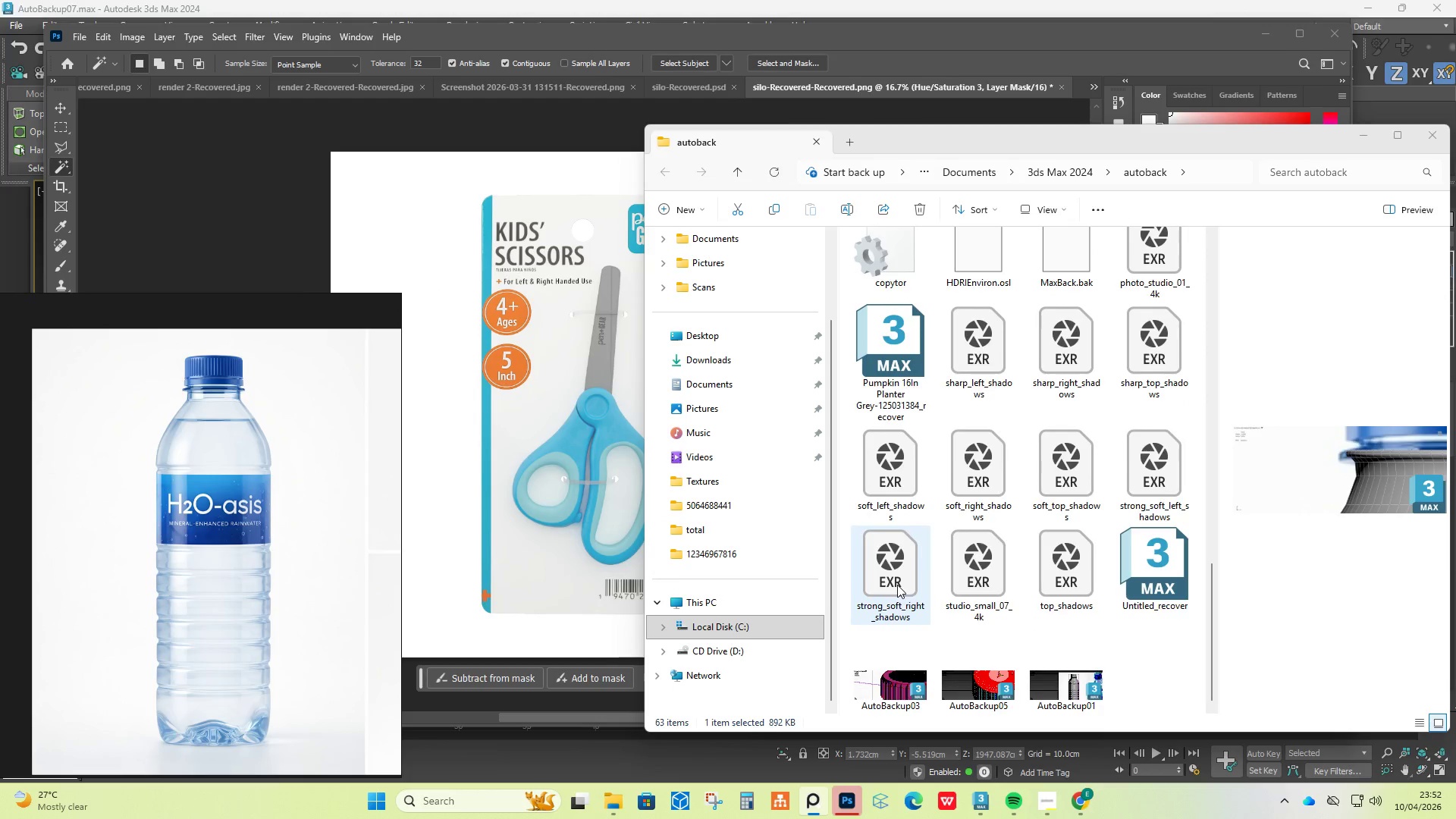 
scroll: coordinate [897, 584], scroll_direction: up, amount: 3.0
 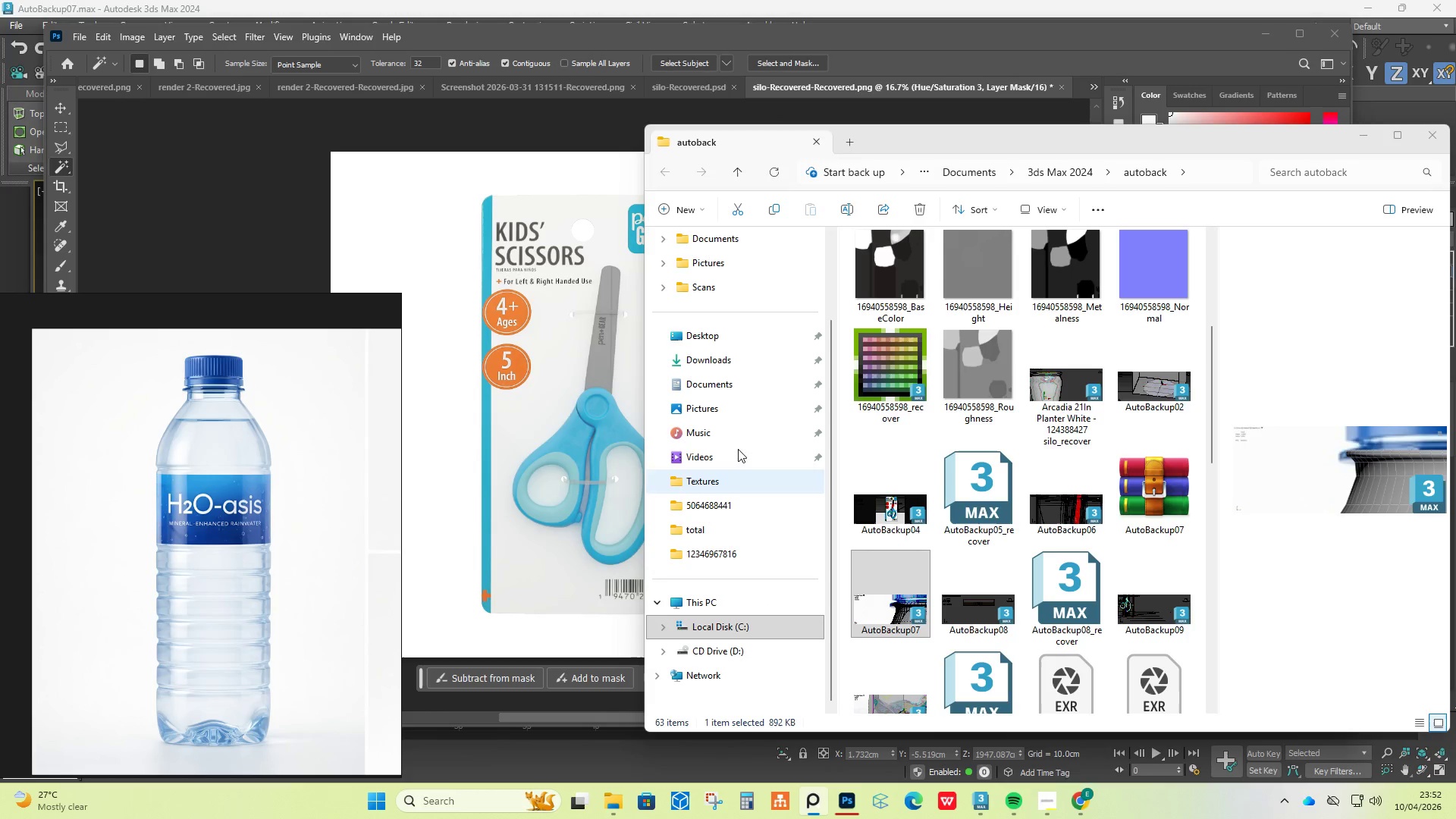 
left_click([840, 142])
 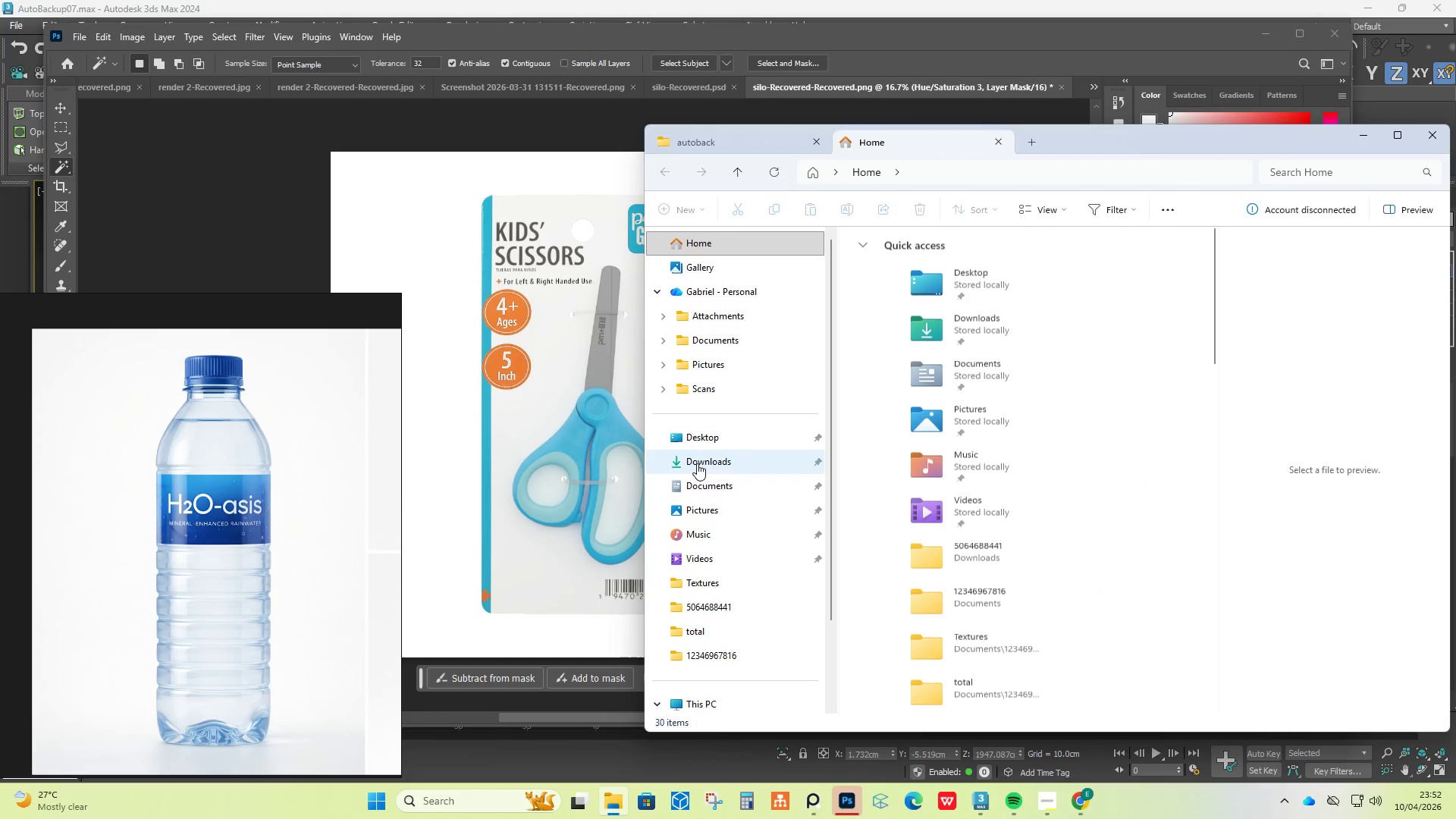 
left_click([697, 469])
 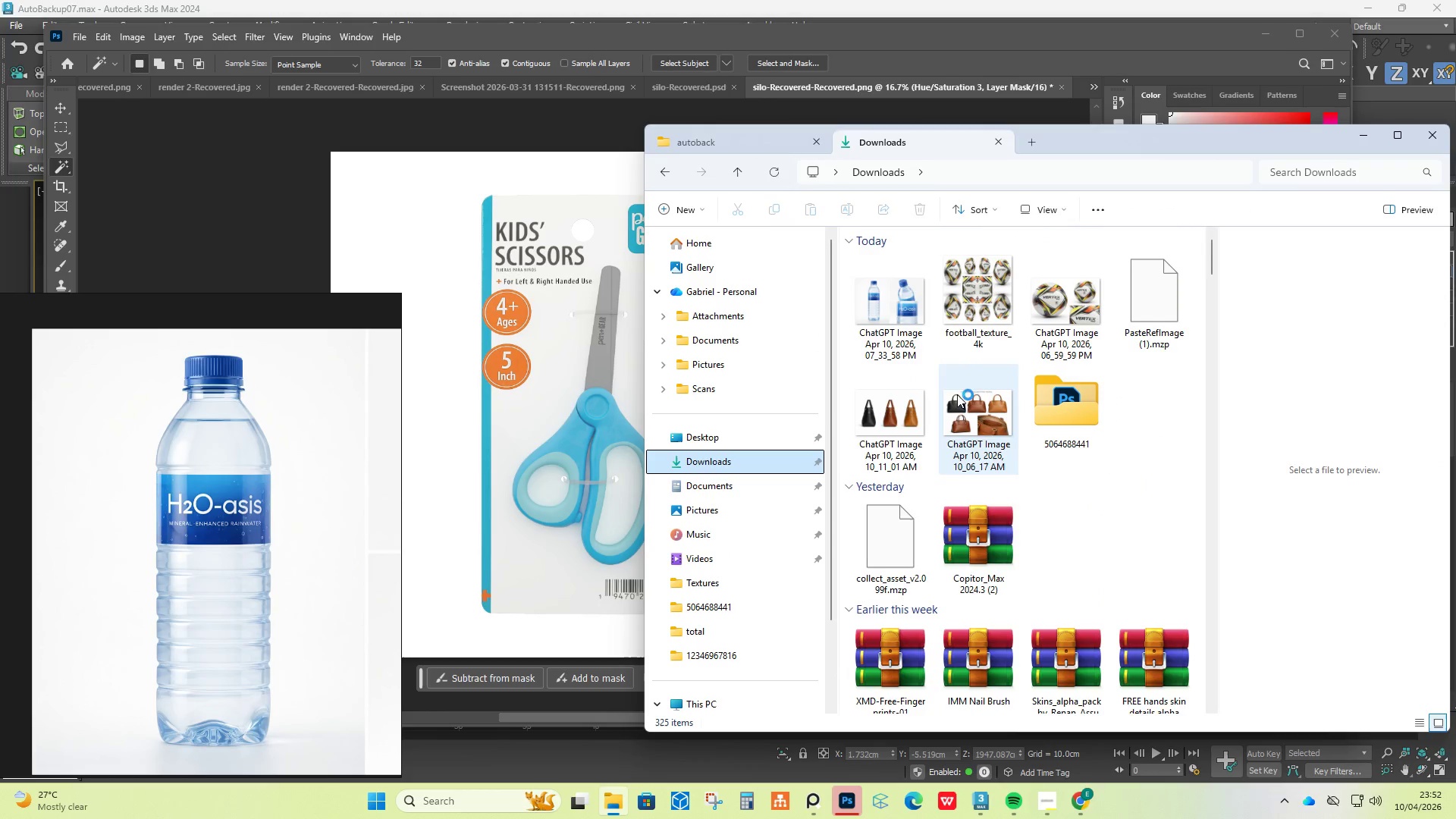 
left_click_drag(start_coordinate=[866, 328], to_coordinate=[877, 60])
 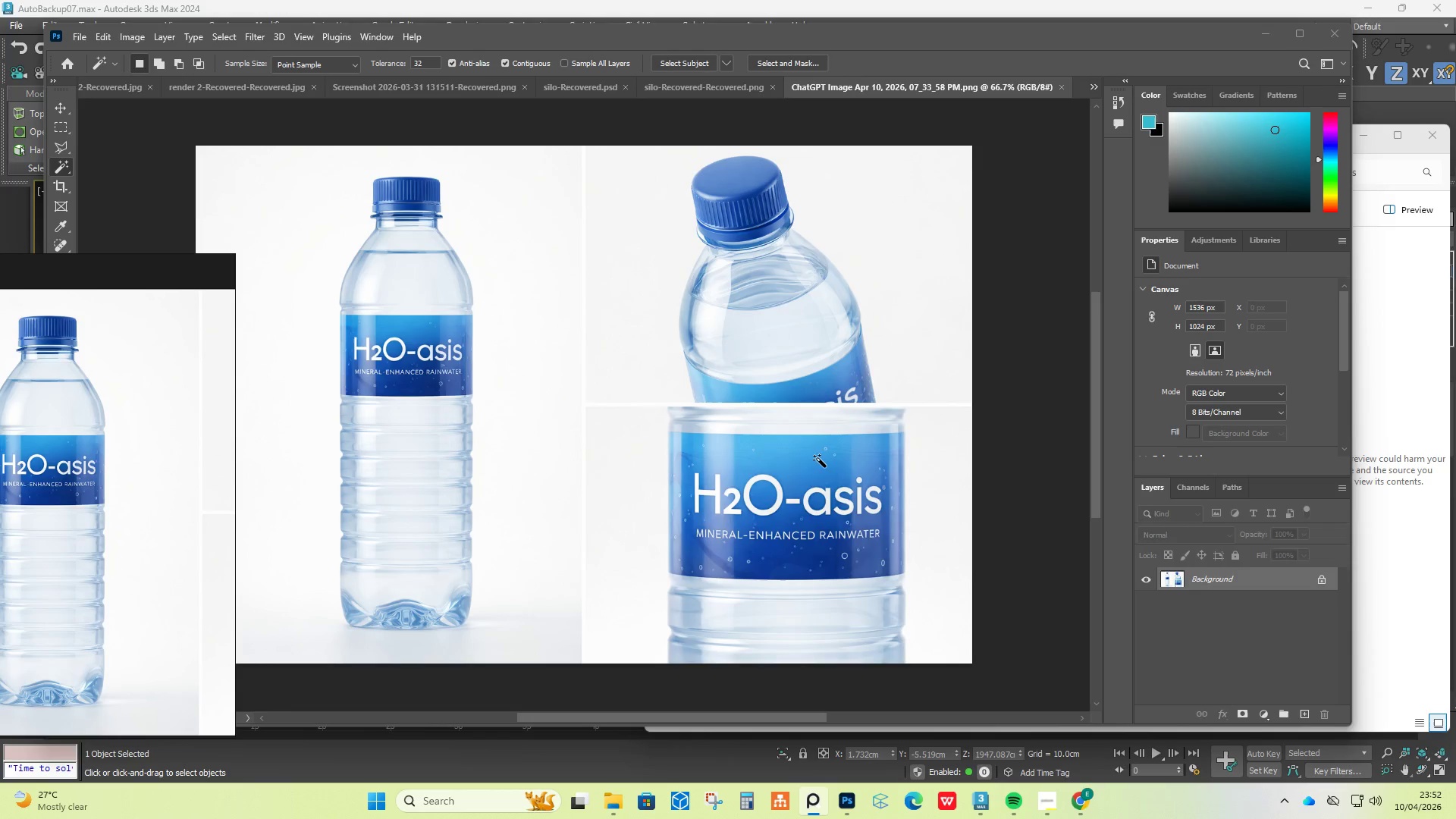 
key(Alt+AltLeft)
 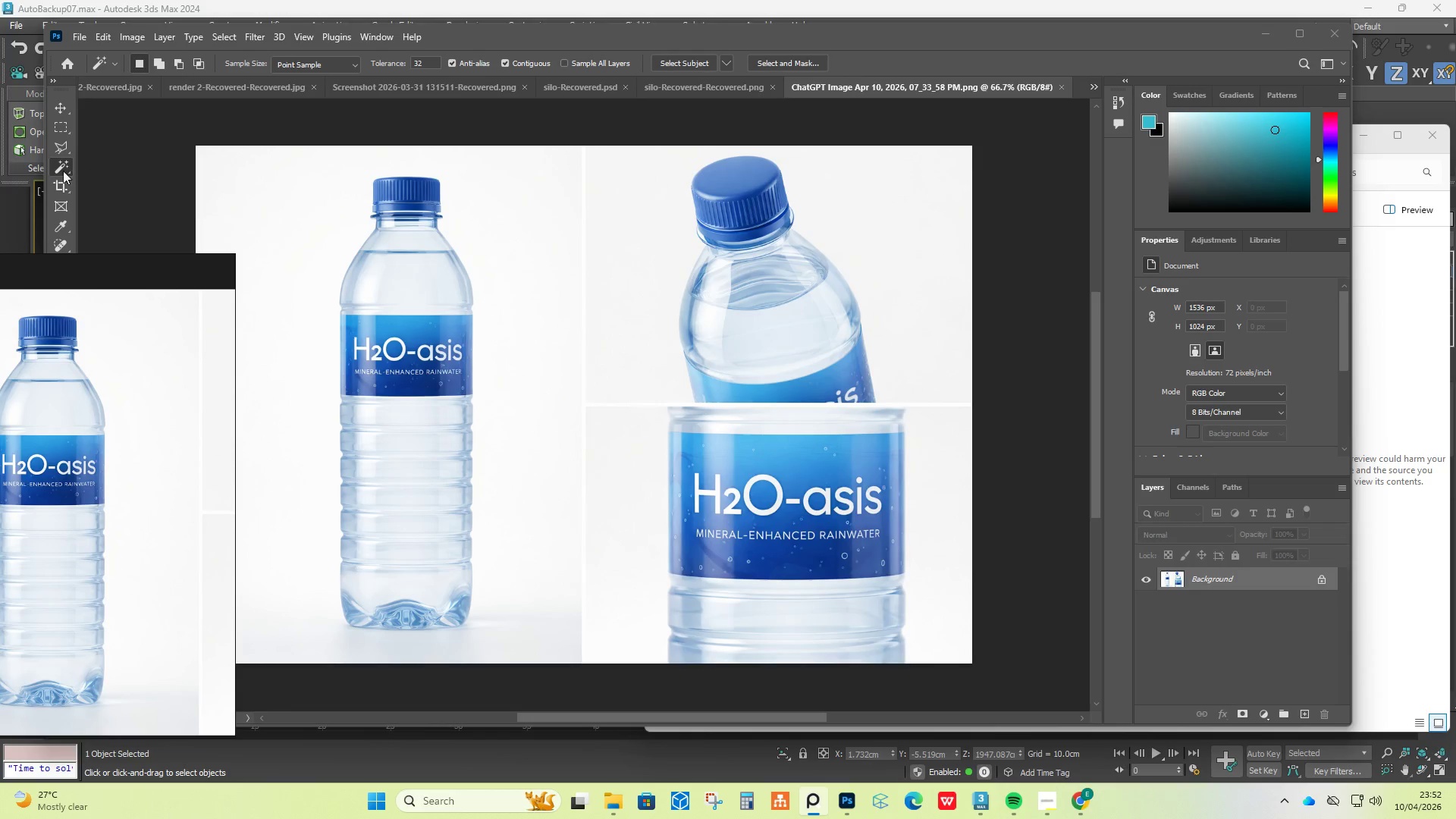 
left_click_drag(start_coordinate=[58, 169], to_coordinate=[67, 169])
 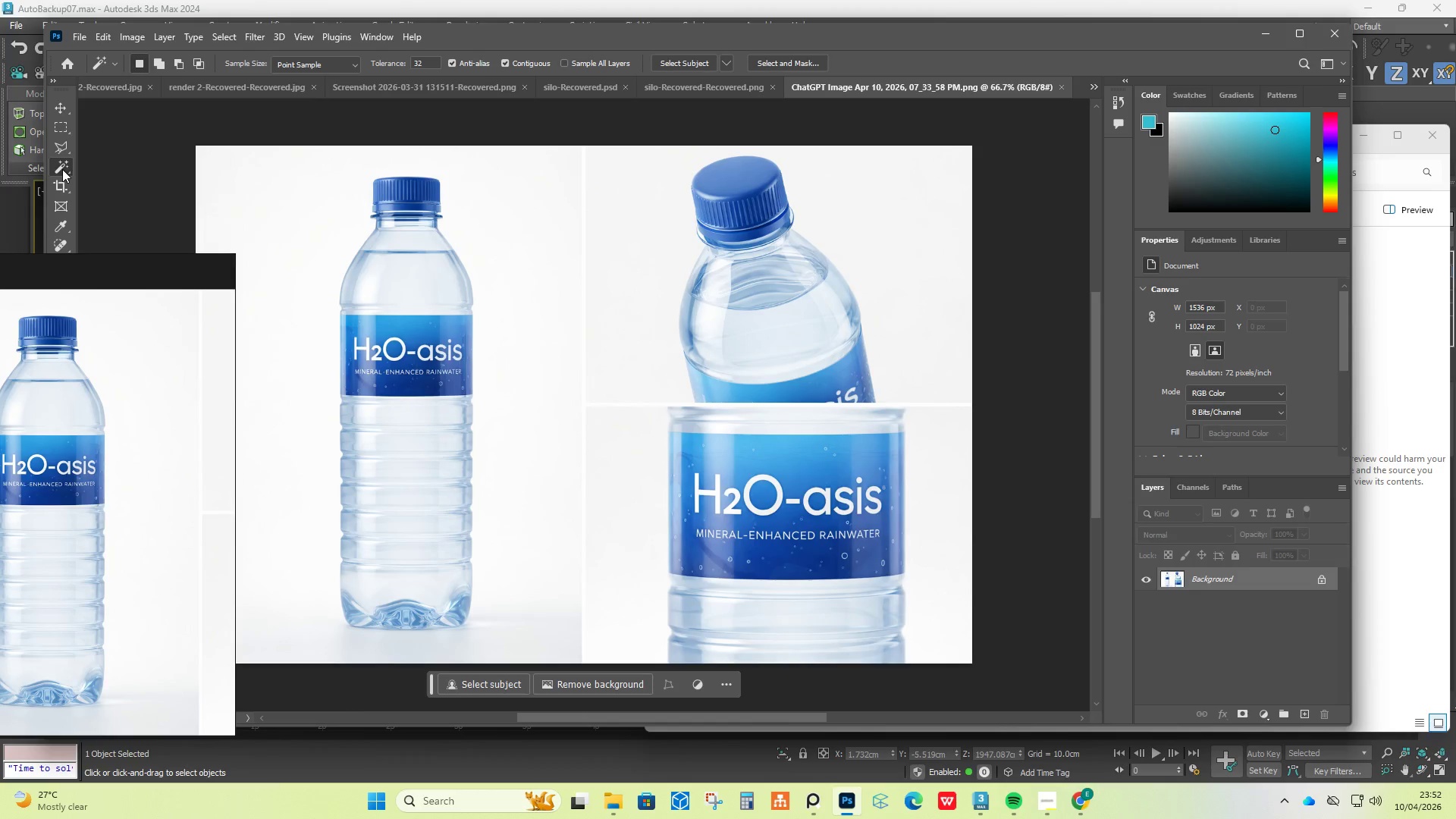 
left_click_drag(start_coordinate=[62, 169], to_coordinate=[87, 166])
 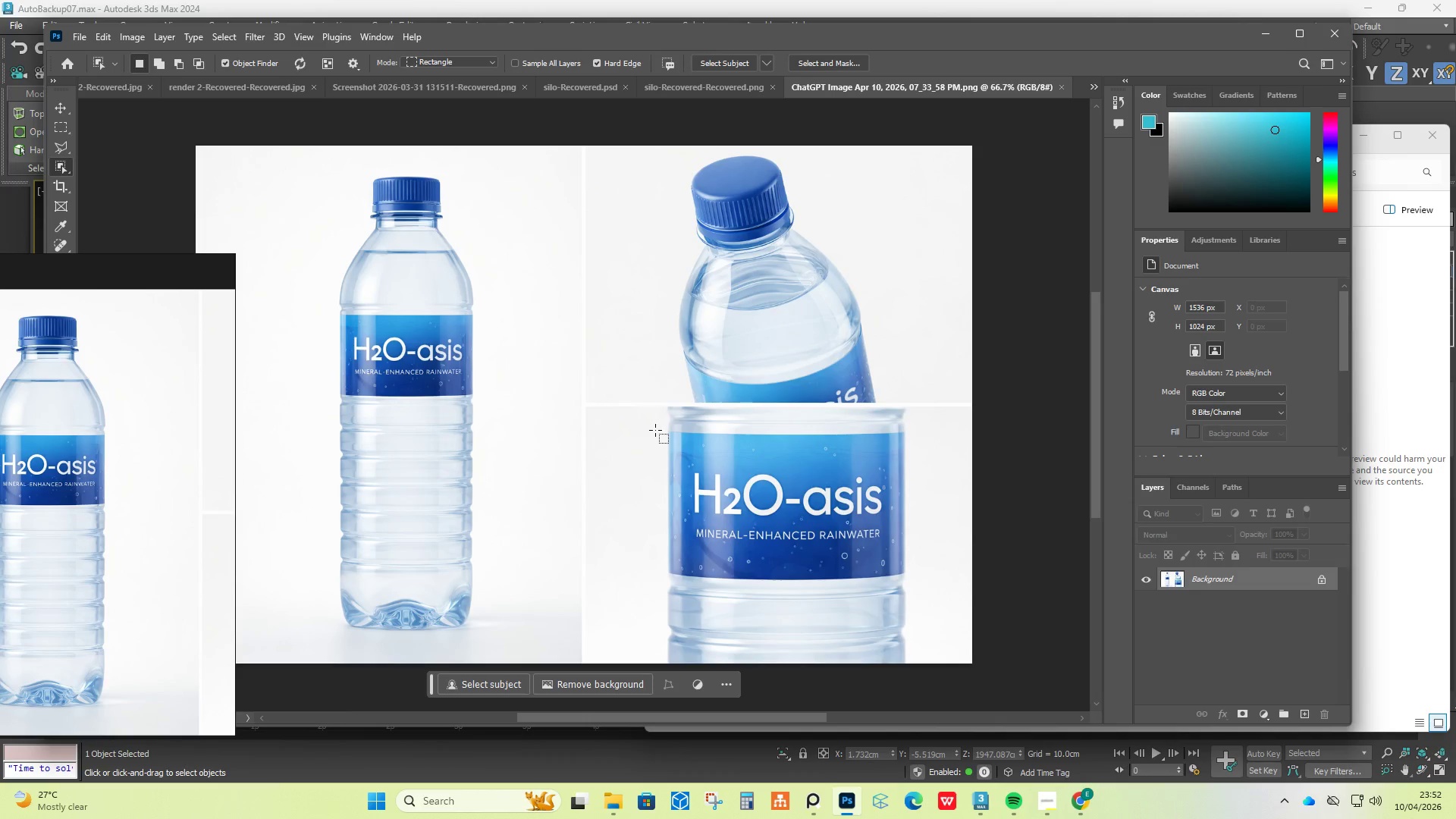 
left_click_drag(start_coordinate=[652, 427], to_coordinate=[915, 582])
 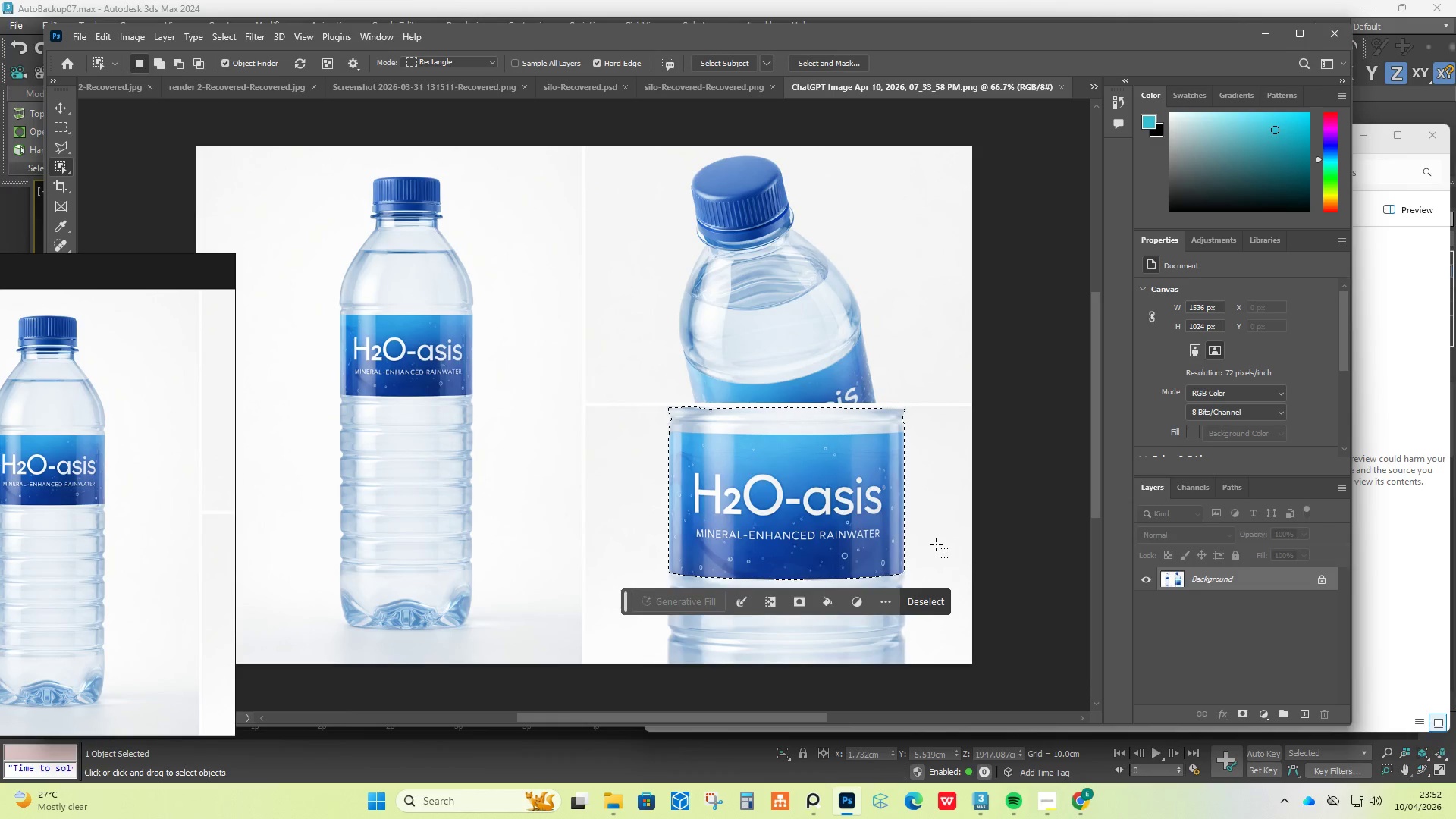 
wait(5.02)
 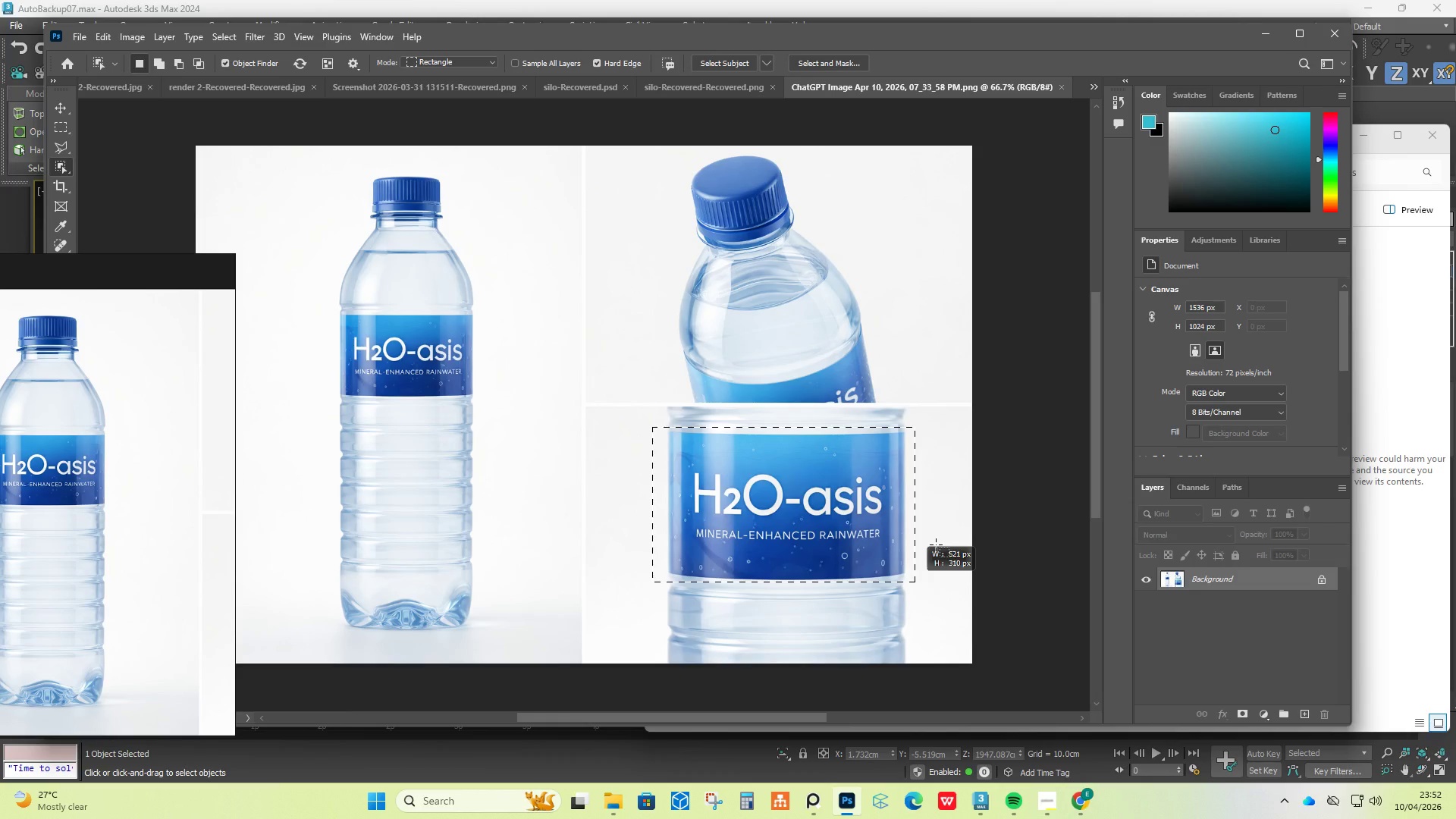 
hold_key(key=AltLeft, duration=0.41)
 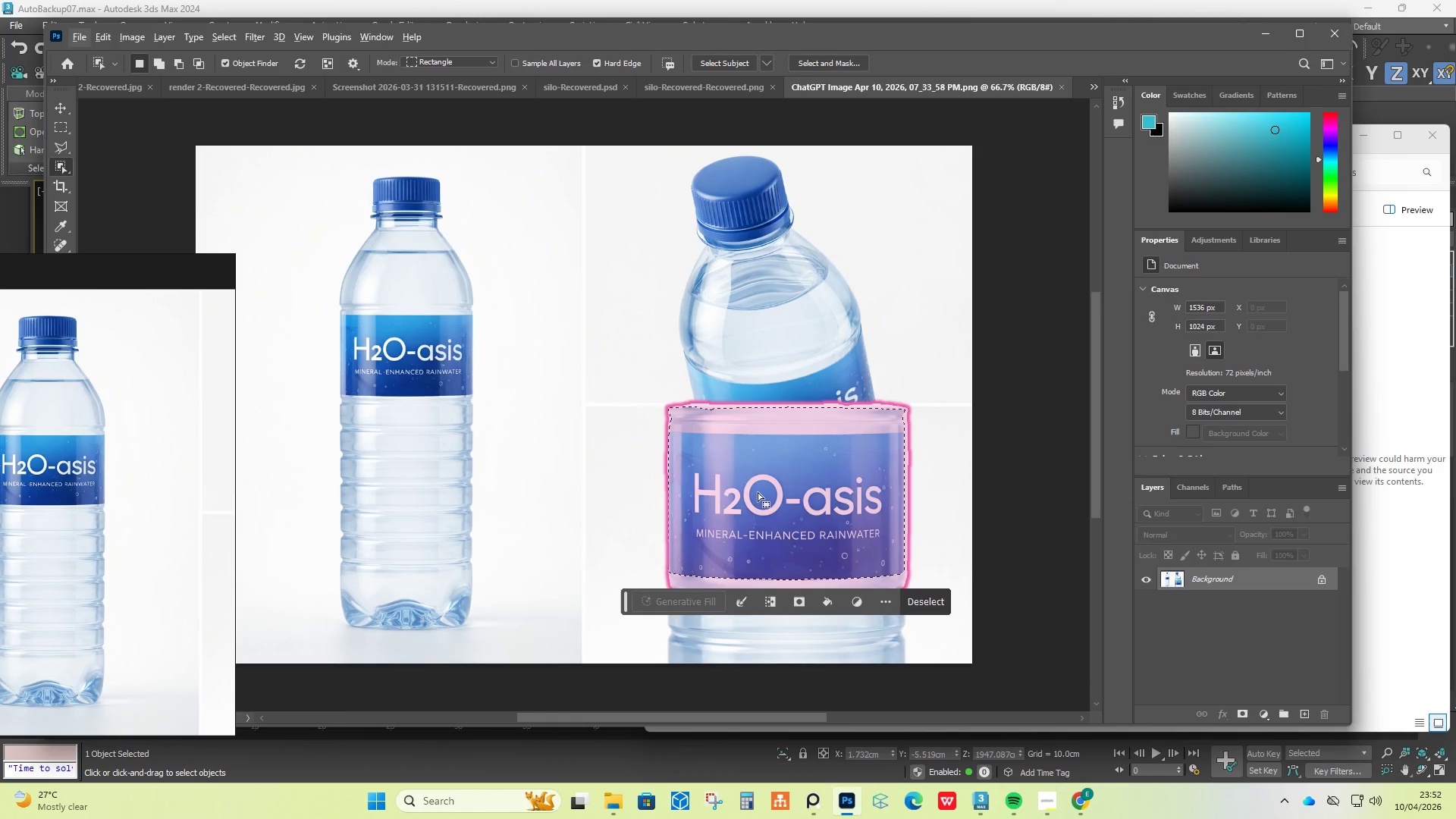 
hold_key(key=AltLeft, duration=0.62)
scroll: coordinate [757, 492], scroll_direction: up, amount: 4.0
 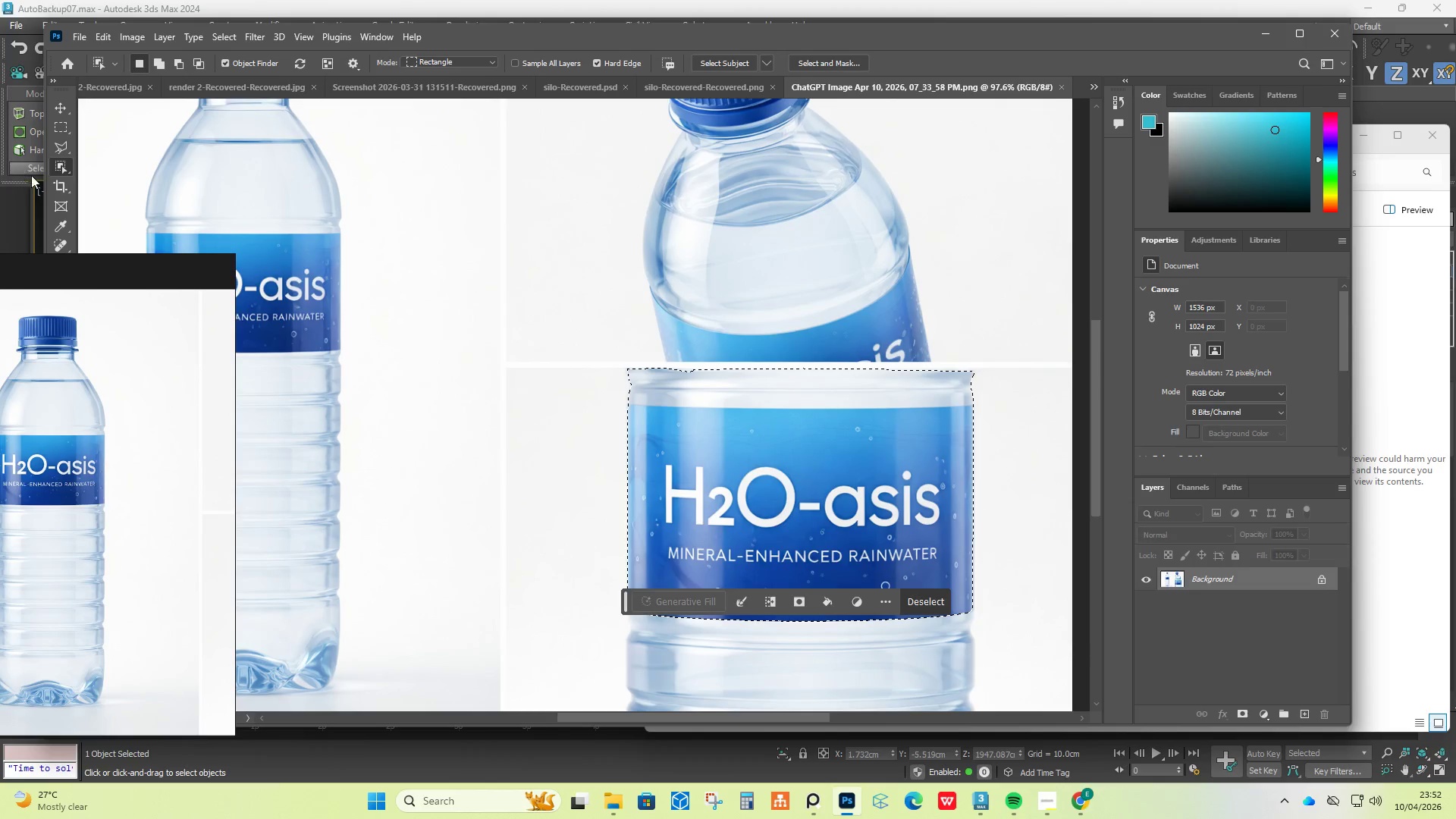 
left_click_drag(start_coordinate=[55, 170], to_coordinate=[114, 180])
 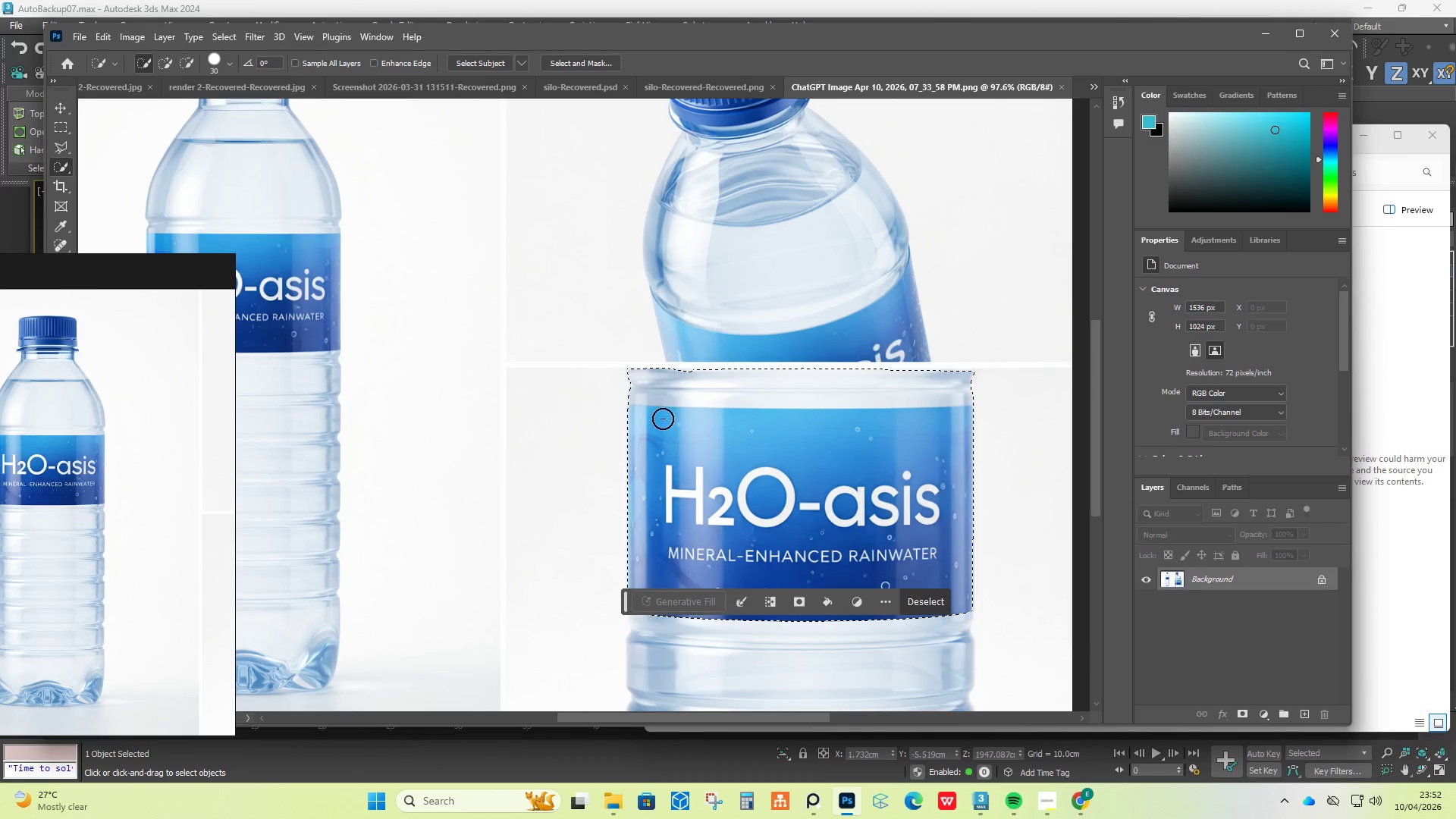 
hold_key(key=AltLeft, duration=1.5)
left_click_drag(start_coordinate=[570, 373], to_coordinate=[981, 381])
 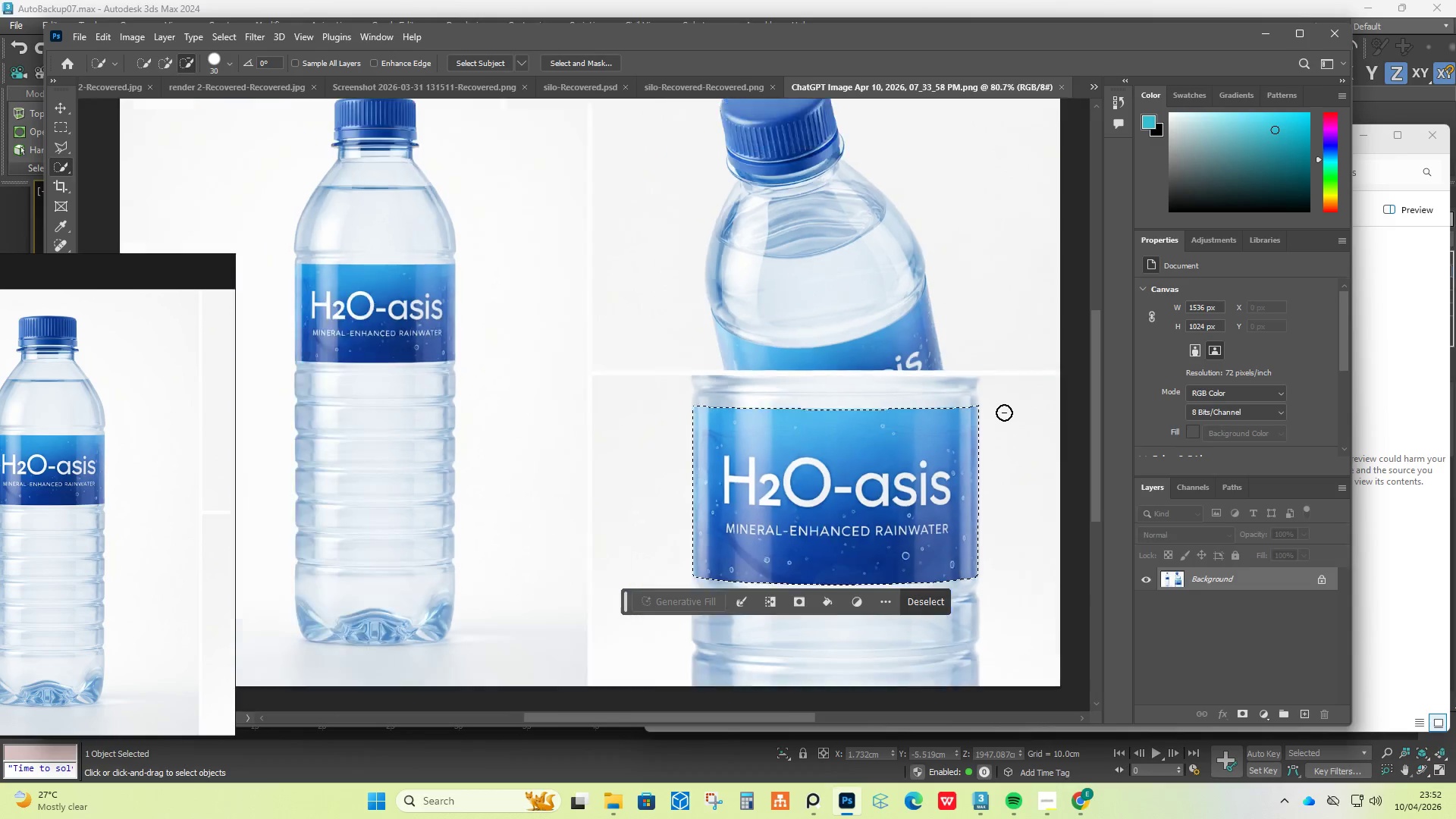 
hold_key(key=AltLeft, duration=1.52)
 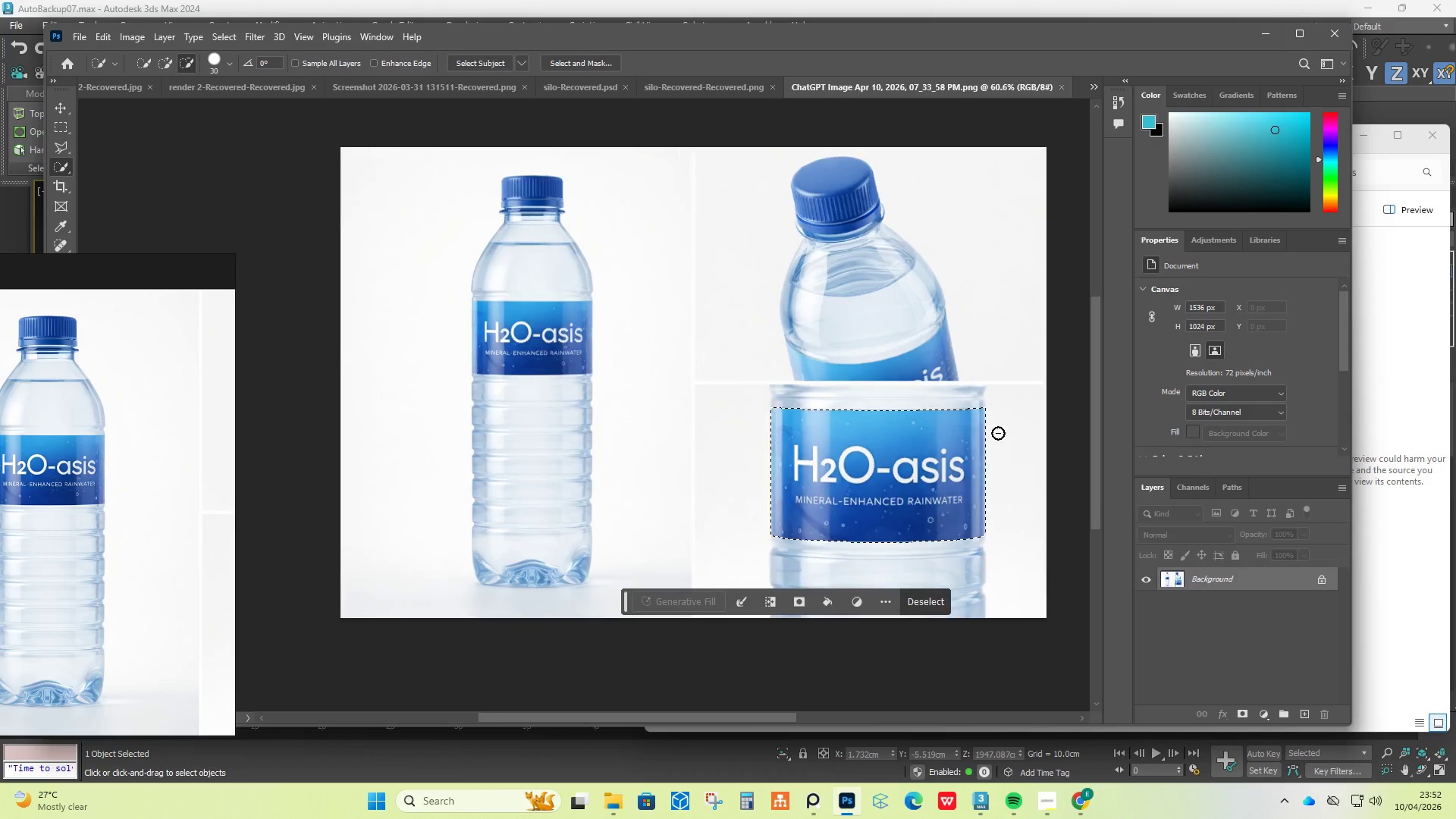 
hold_key(key=AltLeft, duration=1.51)
scroll: coordinate [959, 558], scroll_direction: none, amount: 0.0
 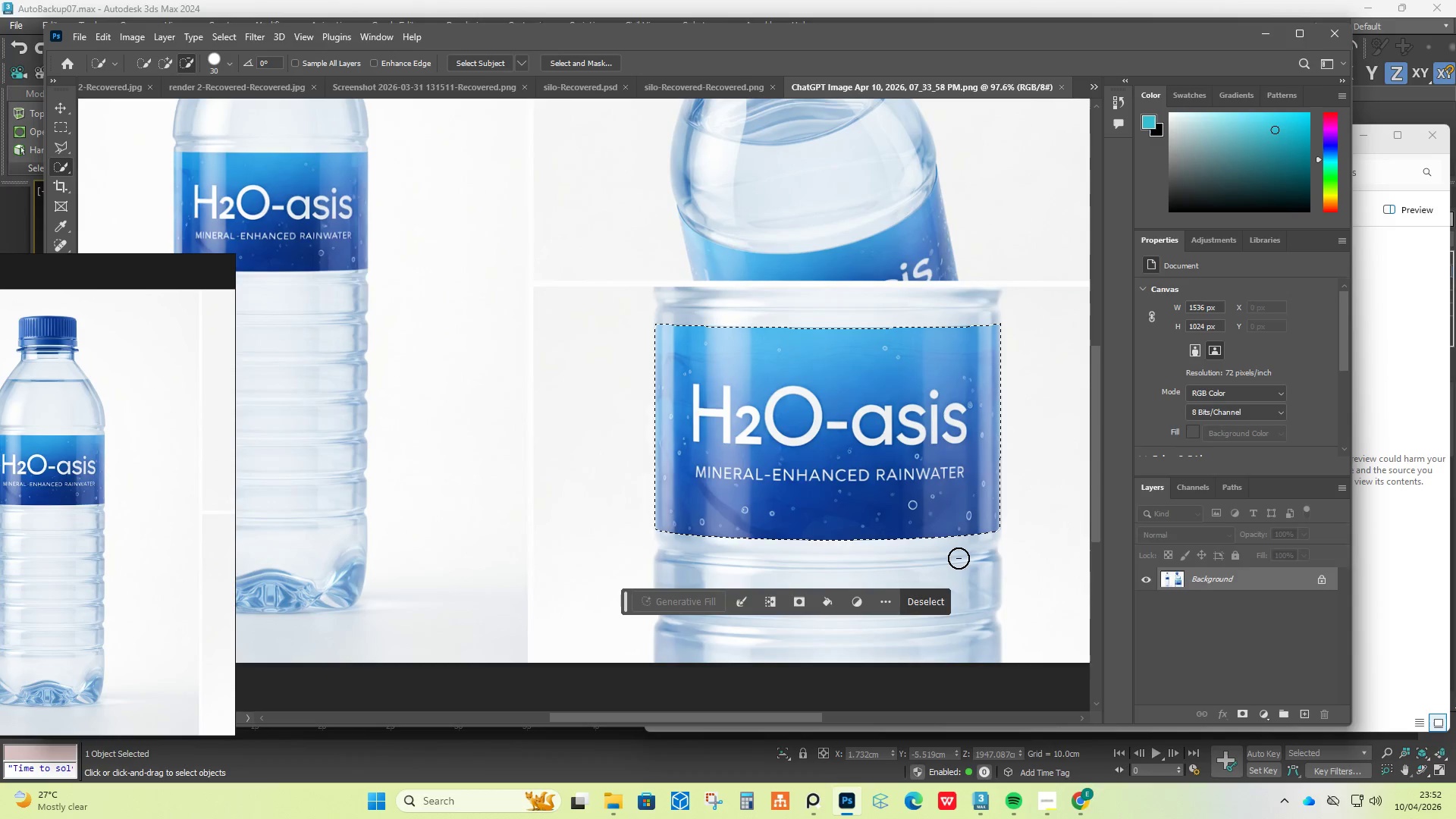 
hold_key(key=AltLeft, duration=0.58)
 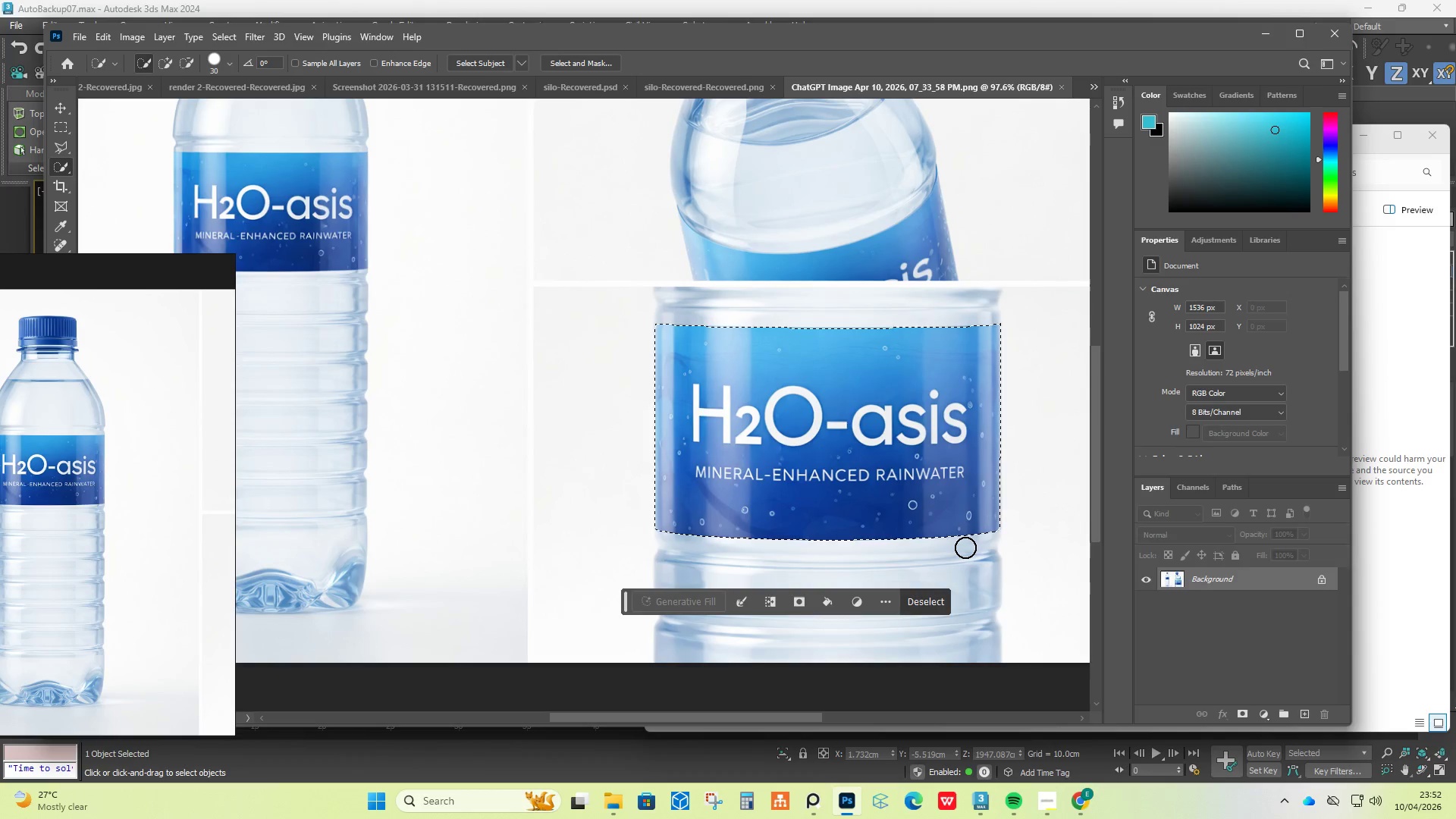 
key(Control+C)
 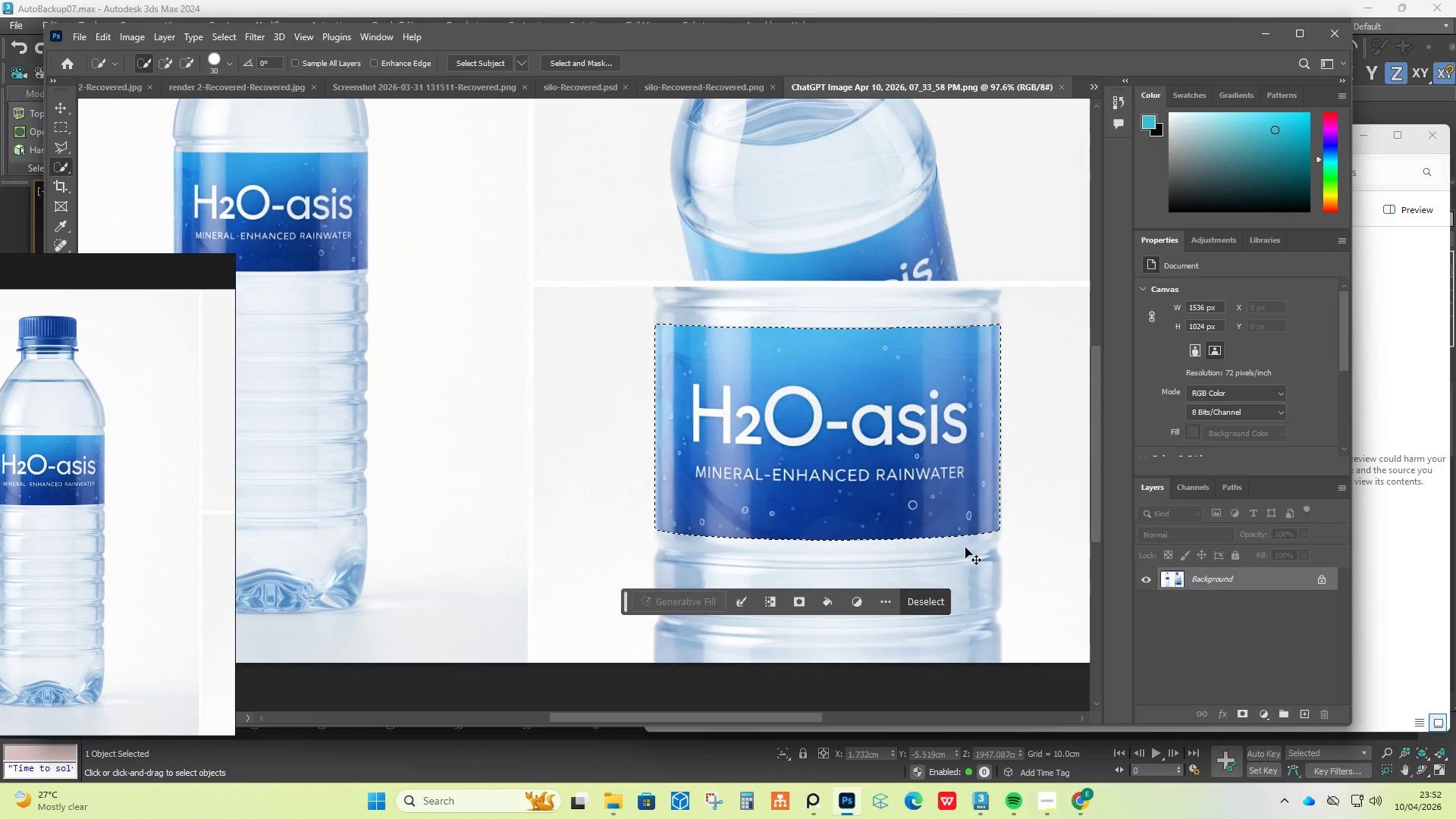 
key(Control+V)
 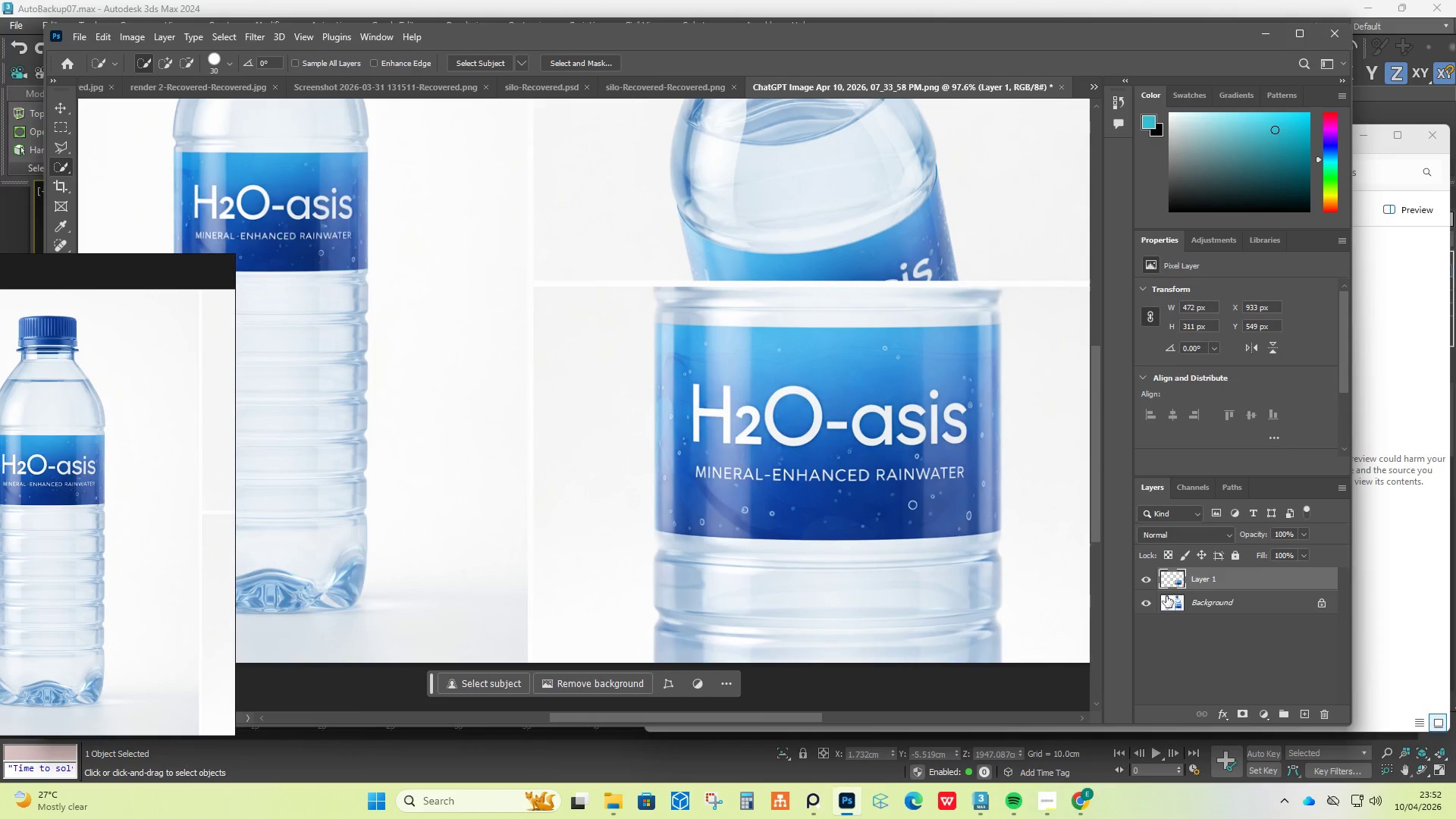 
left_click([1145, 606])
 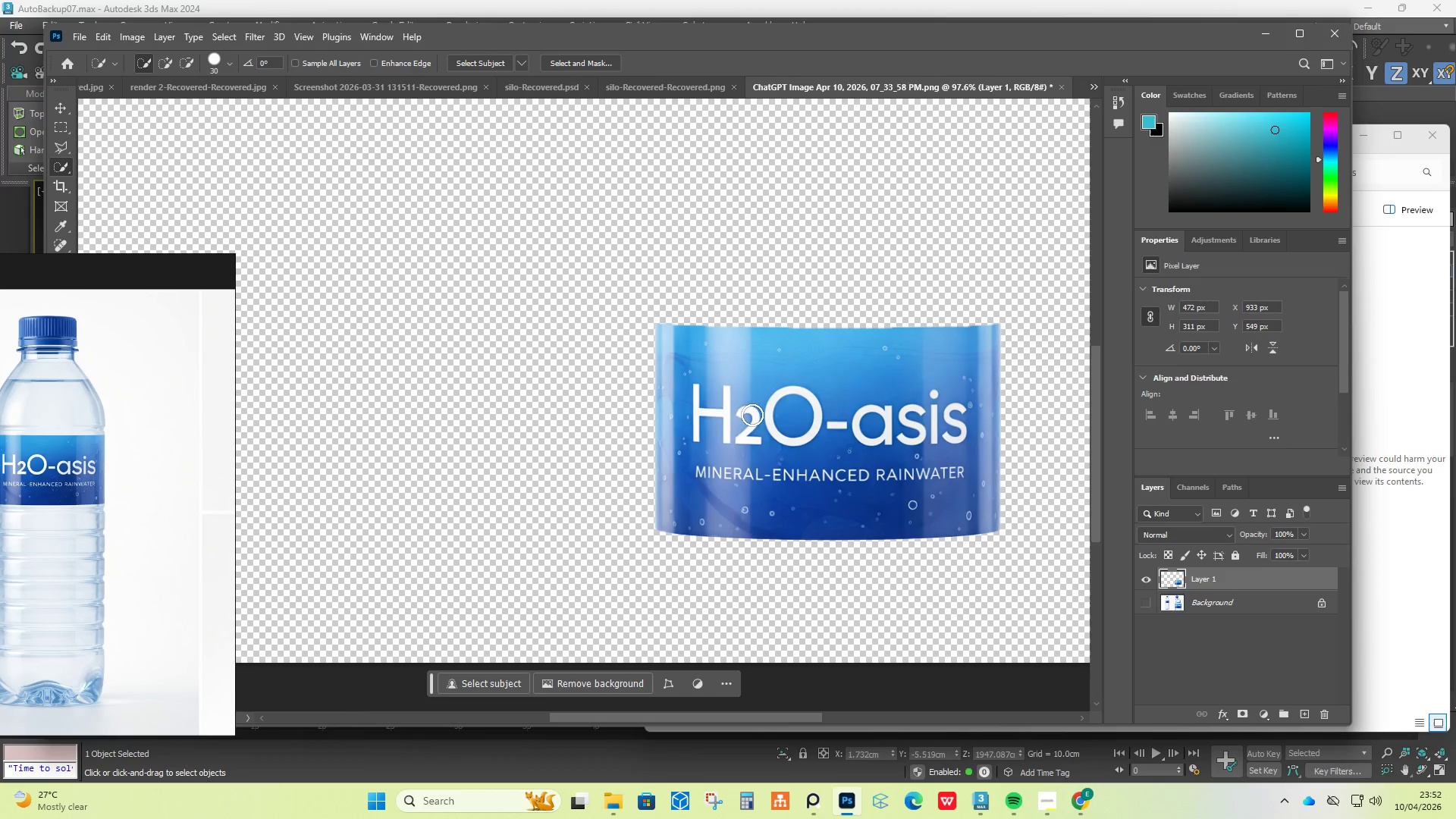 
hold_key(key=AltLeft, duration=1.33)
scroll: coordinate [795, 401], scroll_direction: down, amount: 6.0
 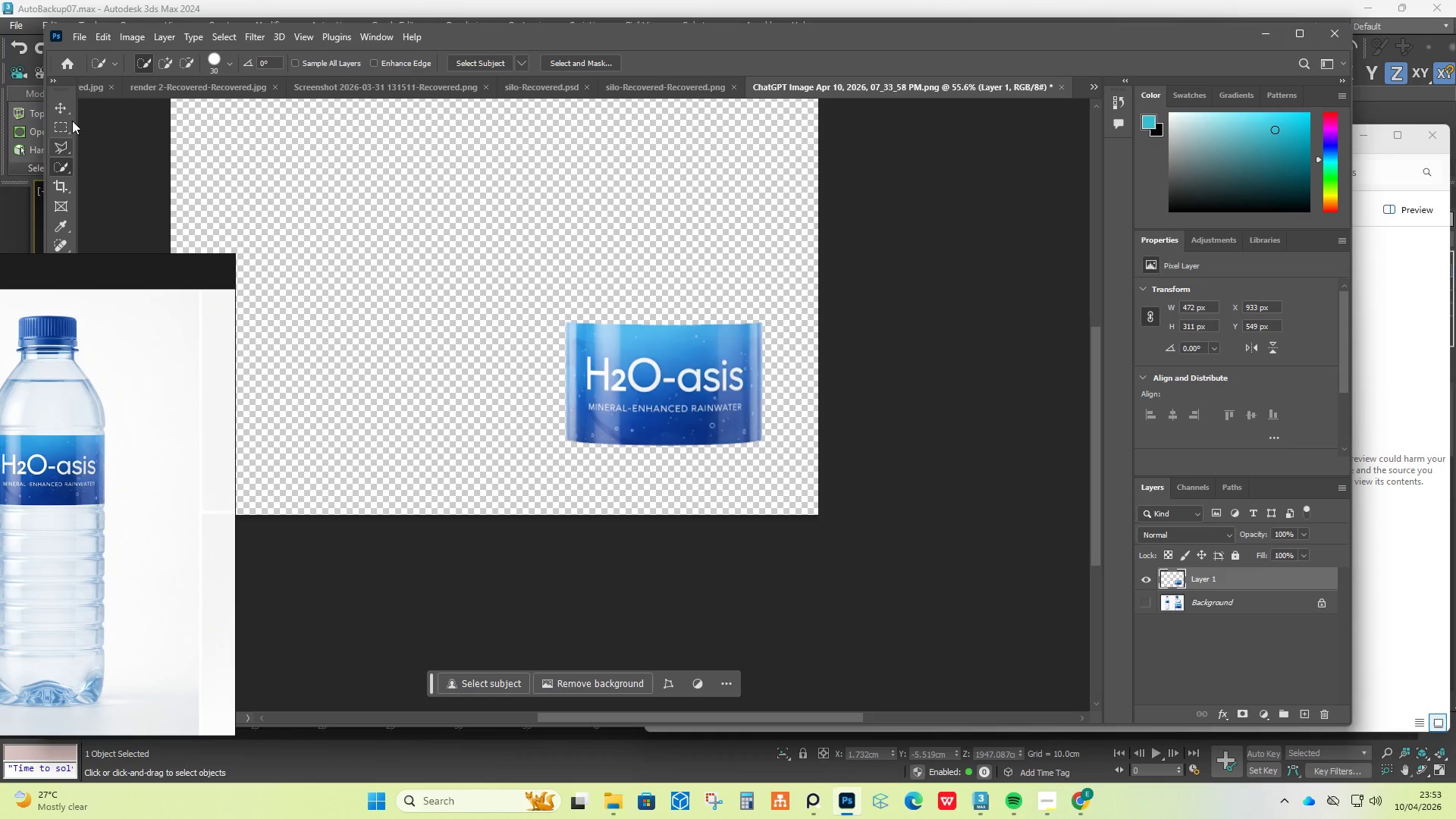 
left_click([60, 107])
 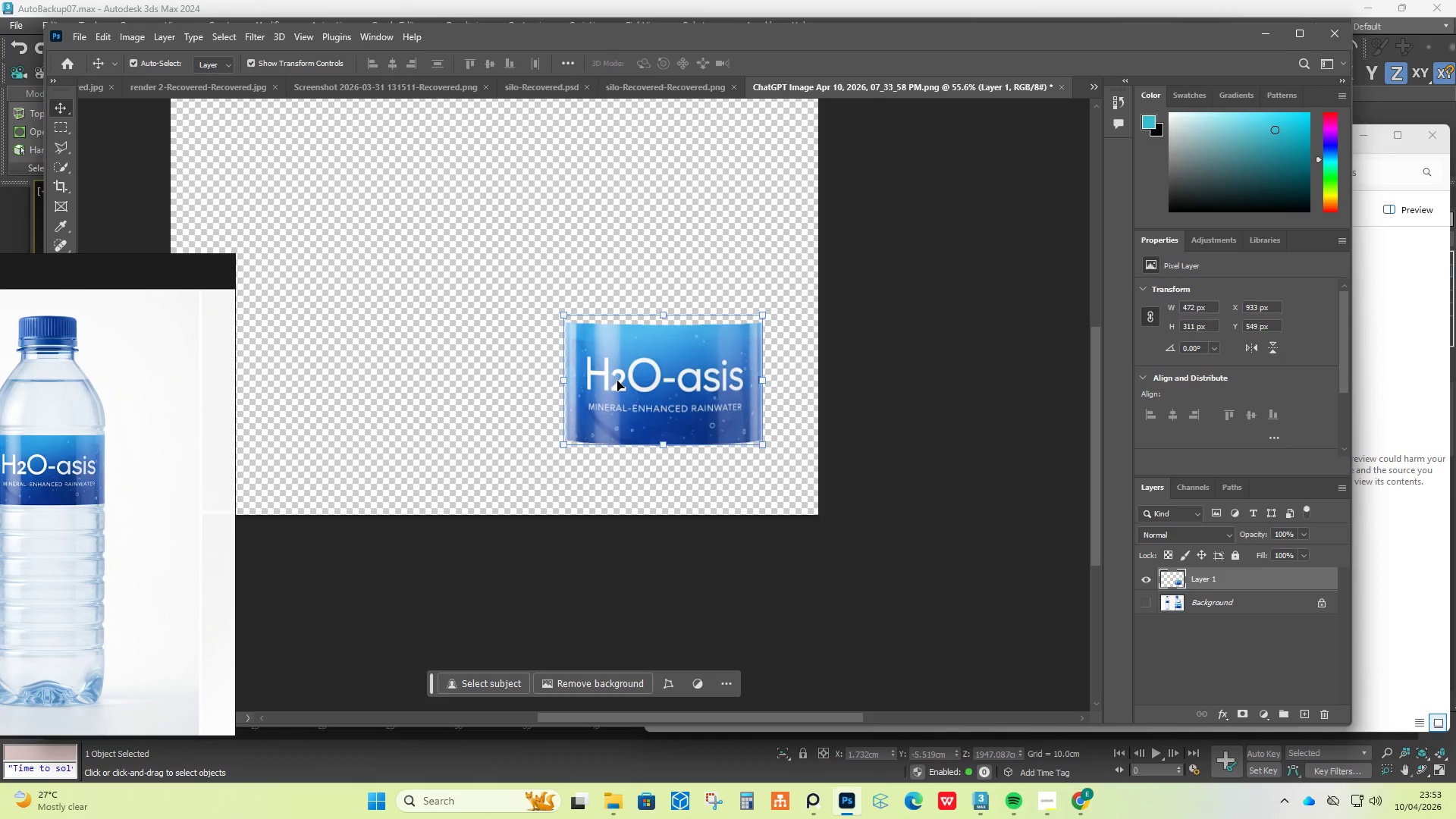 
left_click_drag(start_coordinate=[620, 381], to_coordinate=[415, 268])
 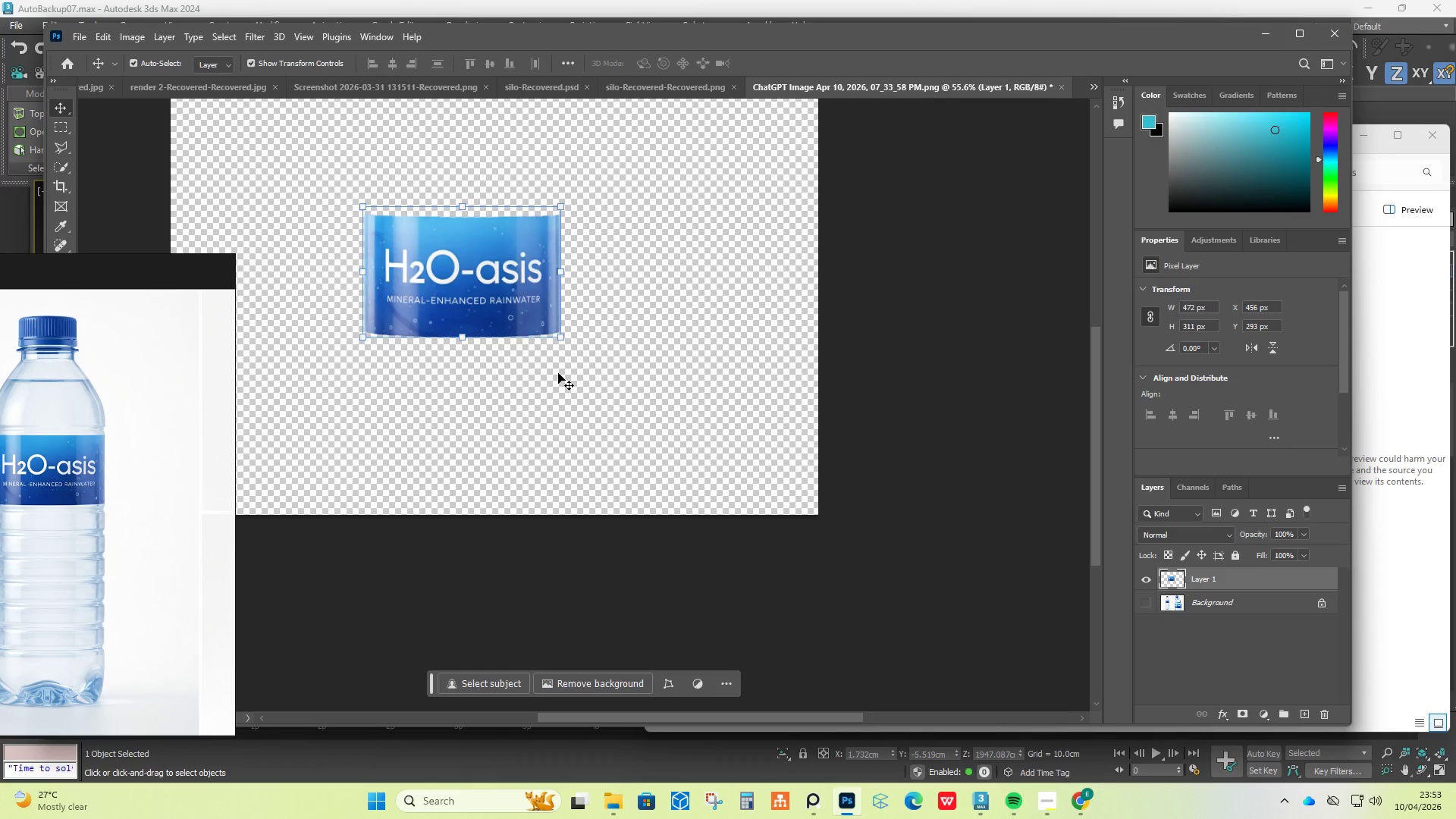 
key(Alt+AltLeft)
 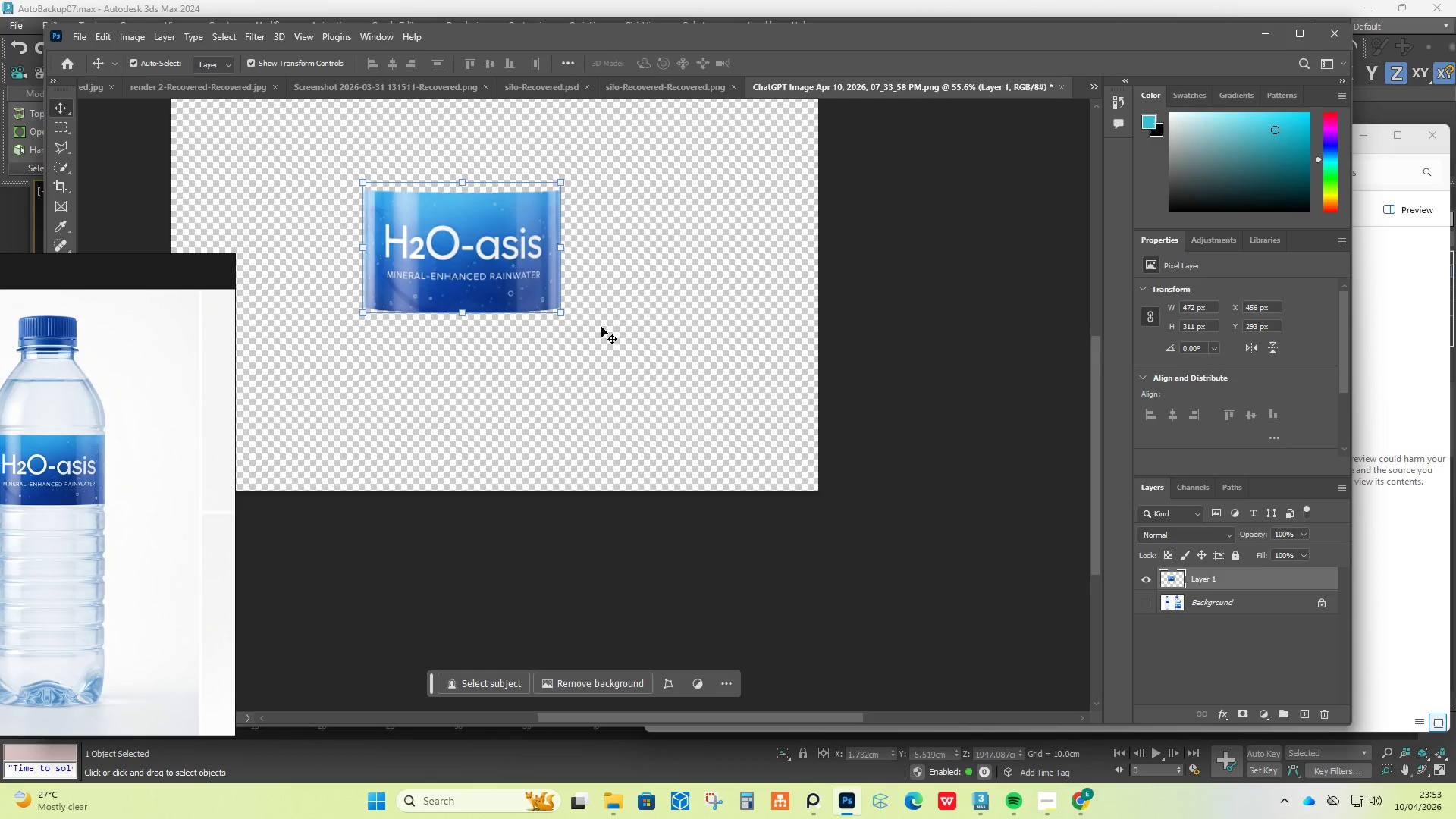 
hold_key(key=AltLeft, duration=1.52)
 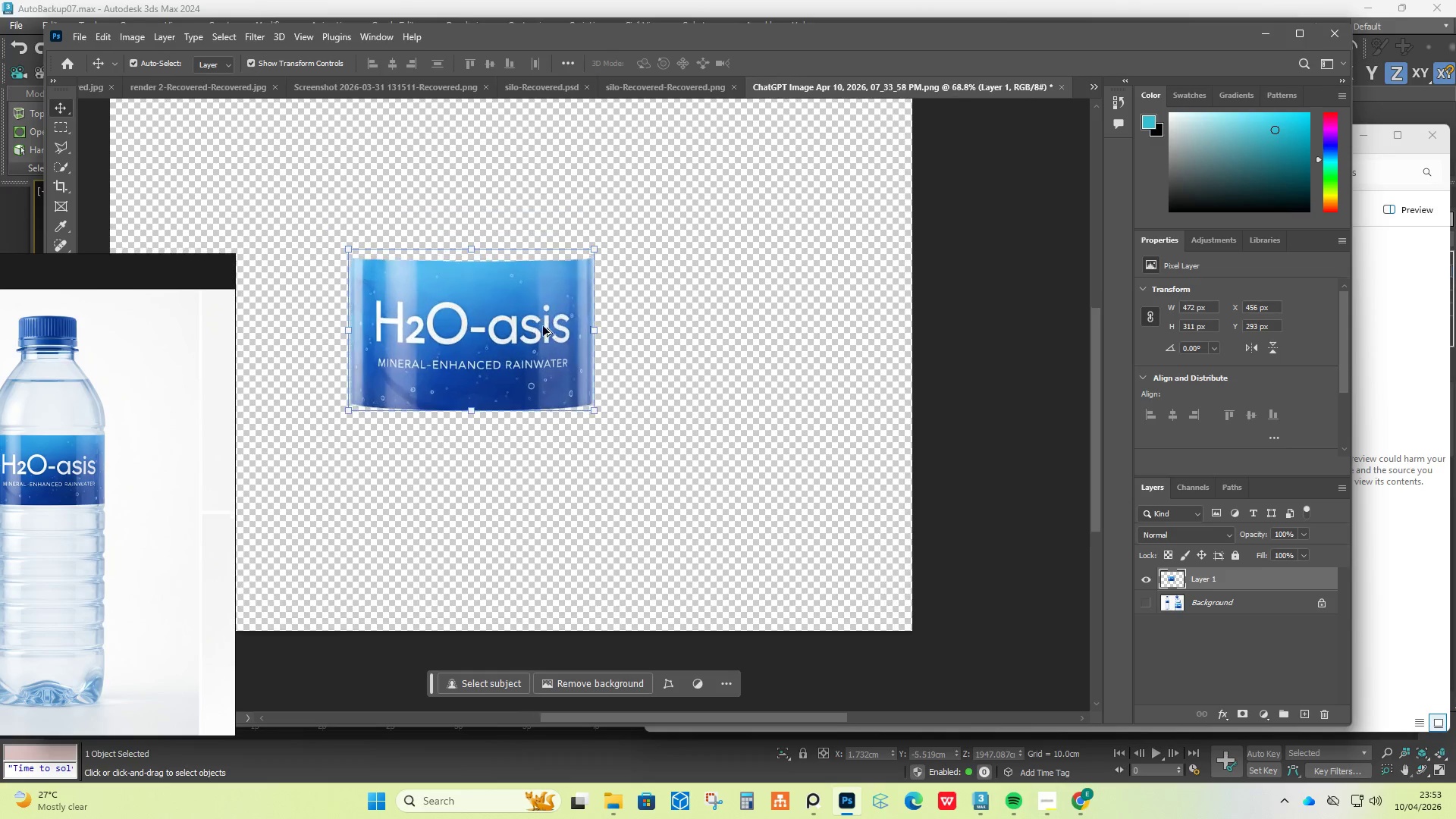 
key(Alt+AltLeft)
 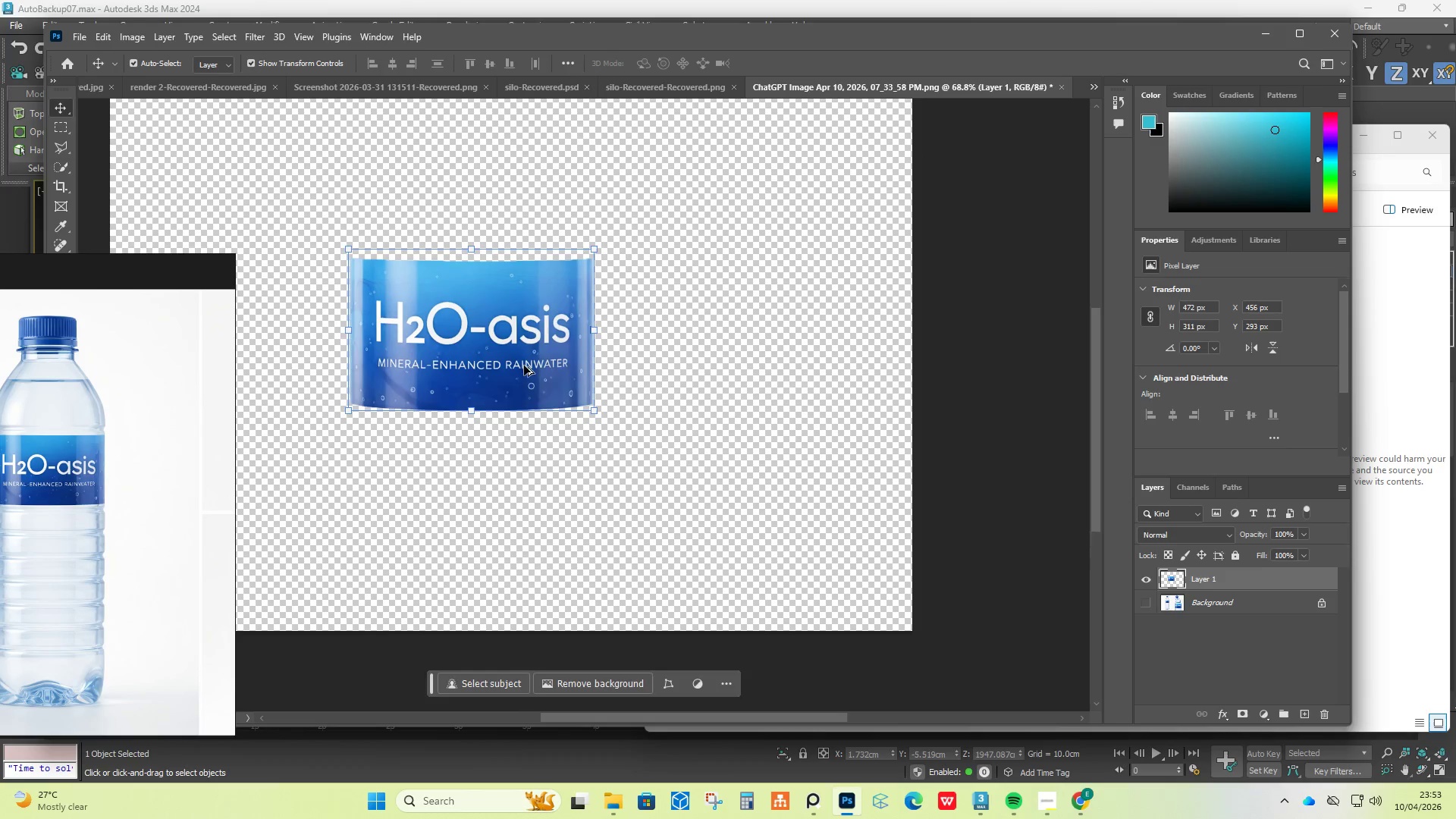 
key(Alt+AltLeft)
 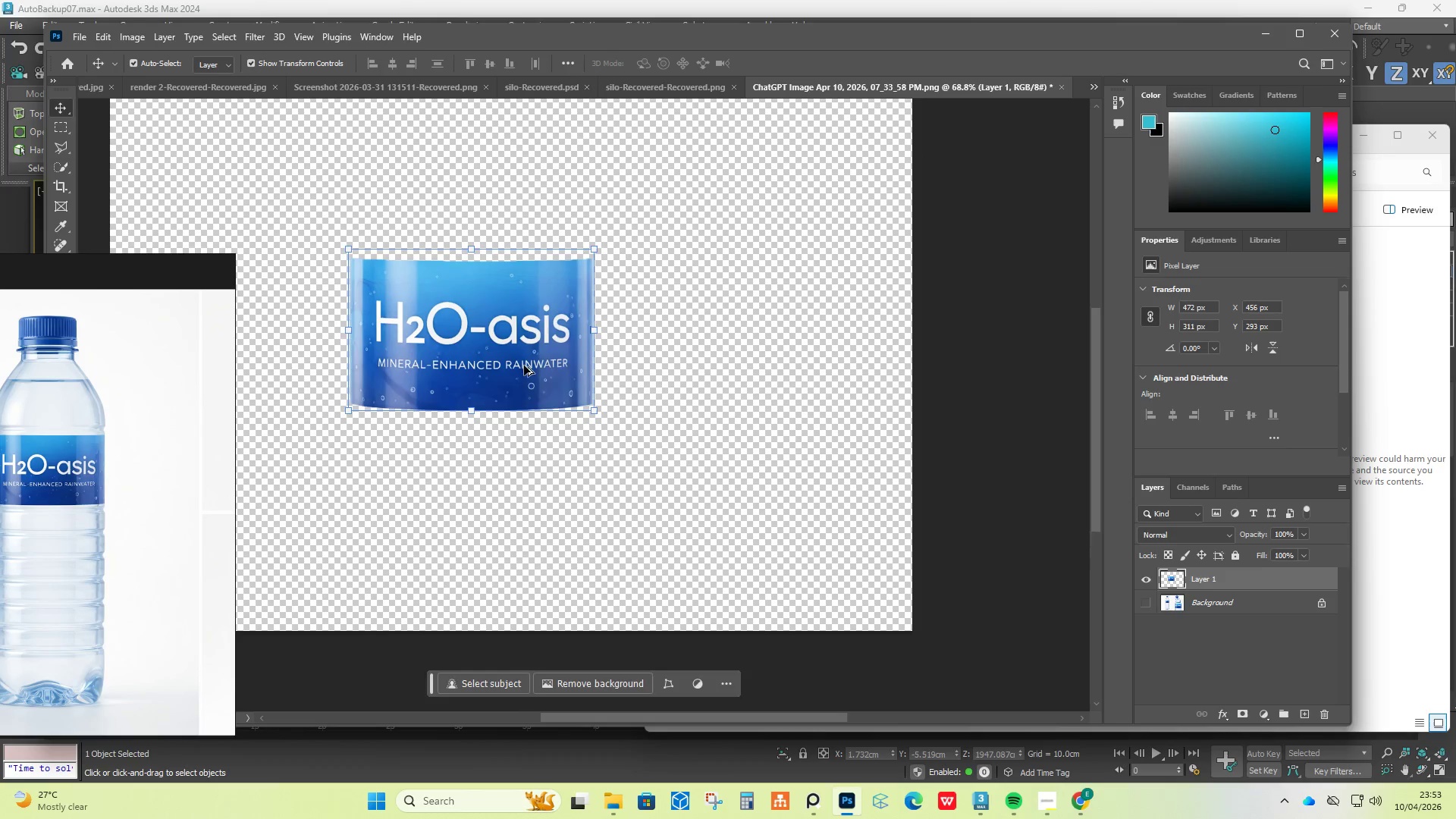 
key(Alt+AltLeft)
 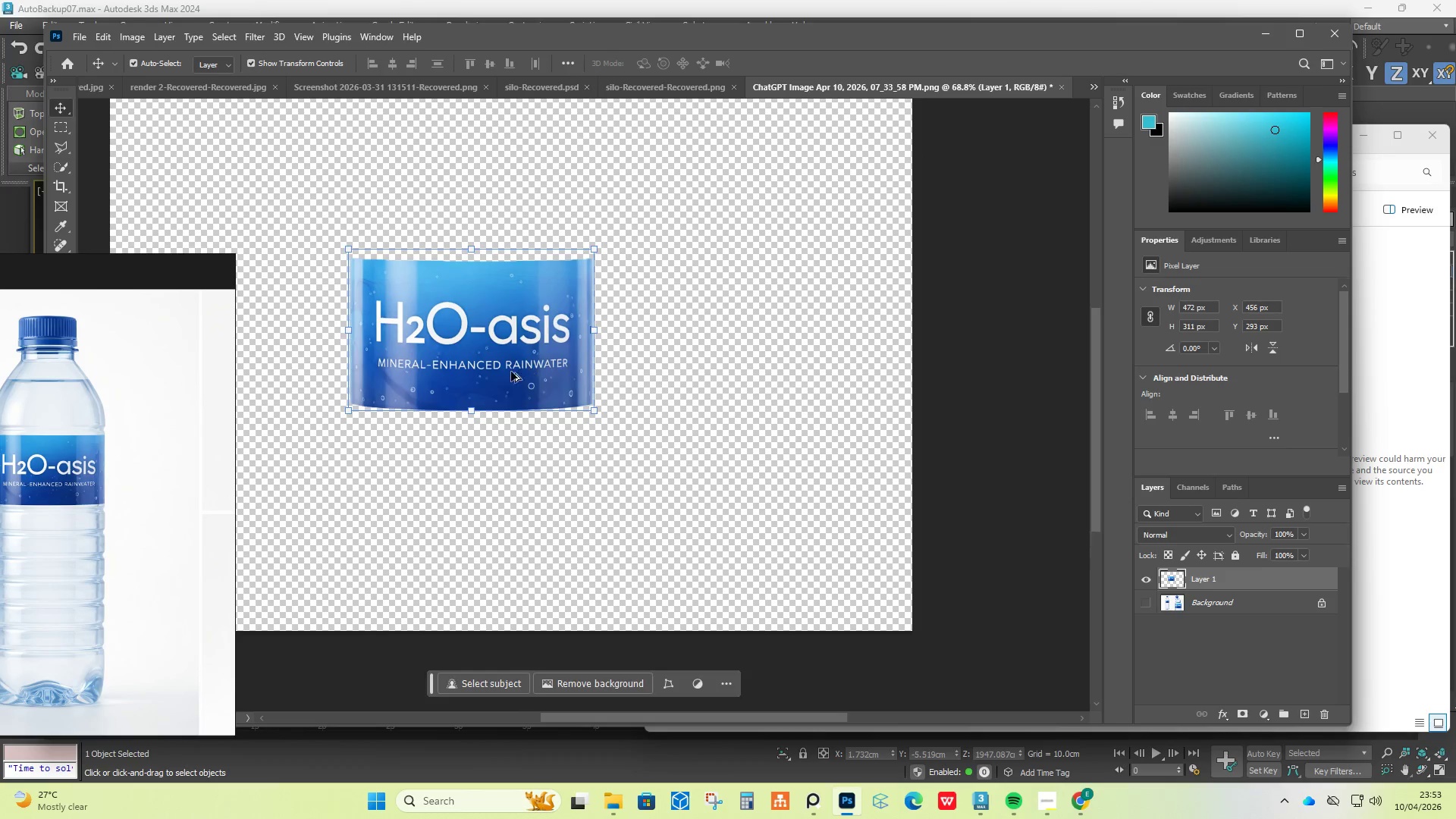 
key(Alt+AltLeft)
 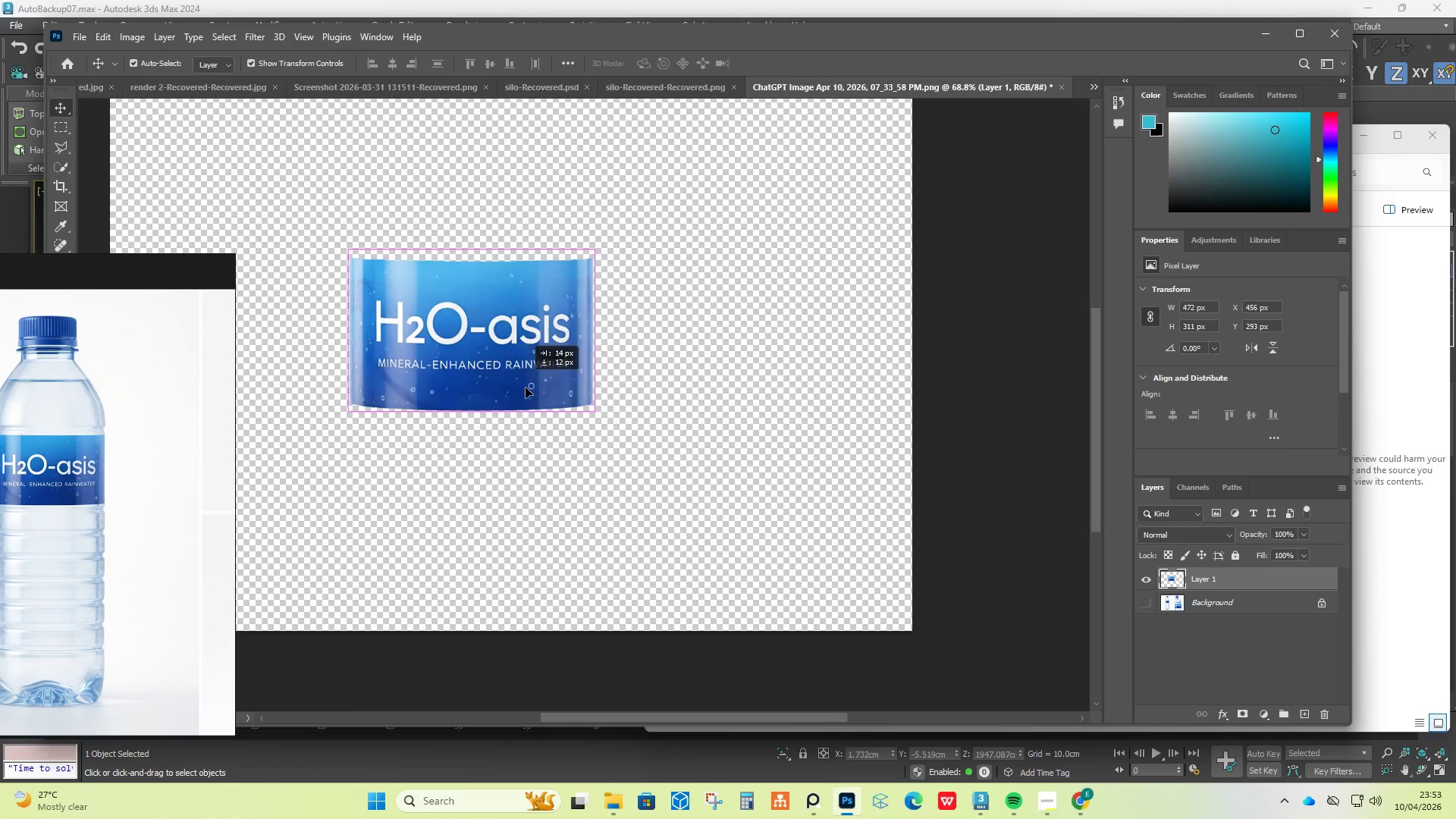 
left_click_drag(start_coordinate=[511, 372], to_coordinate=[545, 362])
 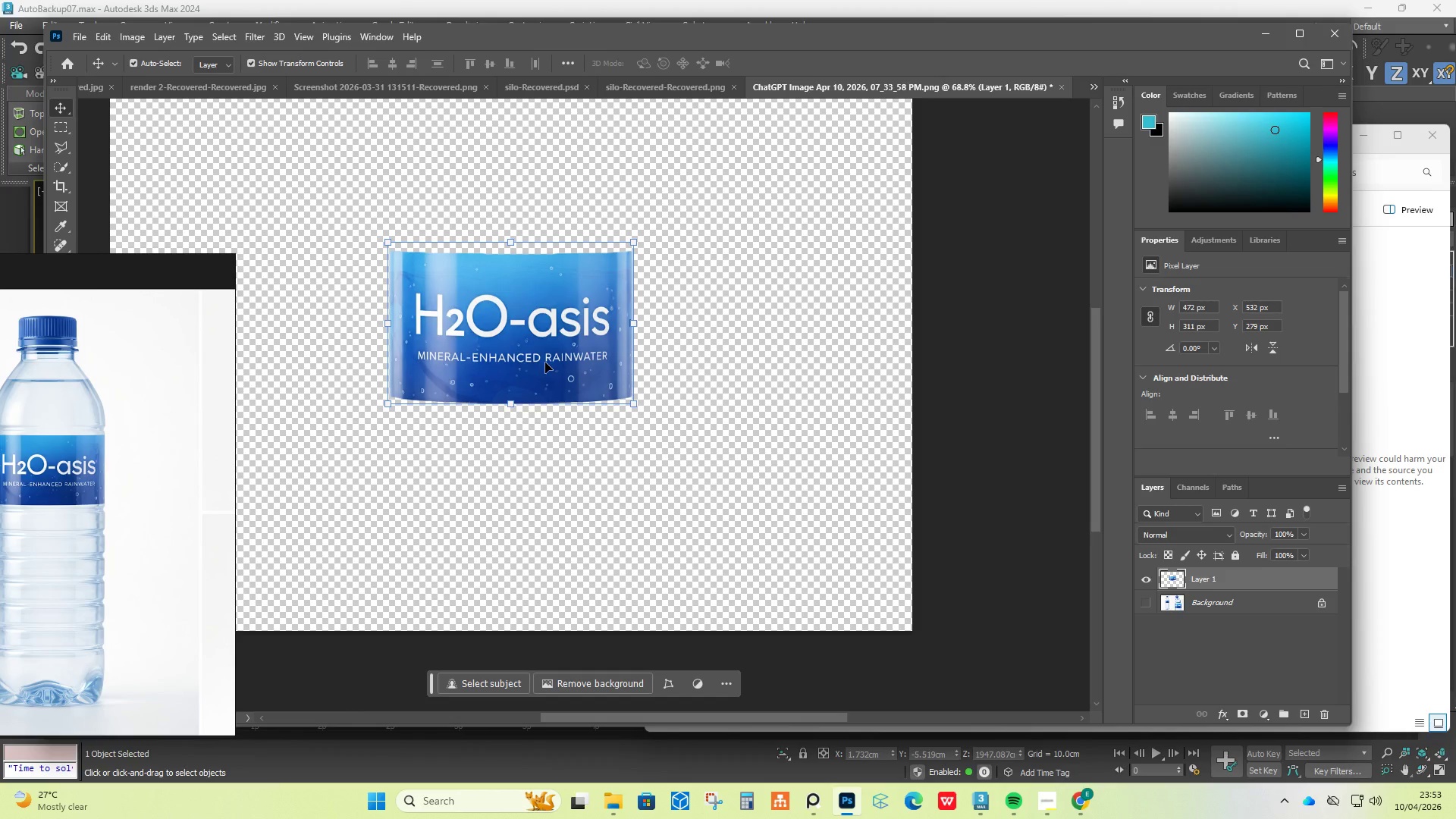 
scroll: coordinate [544, 310], scroll_direction: down, amount: 3.0
 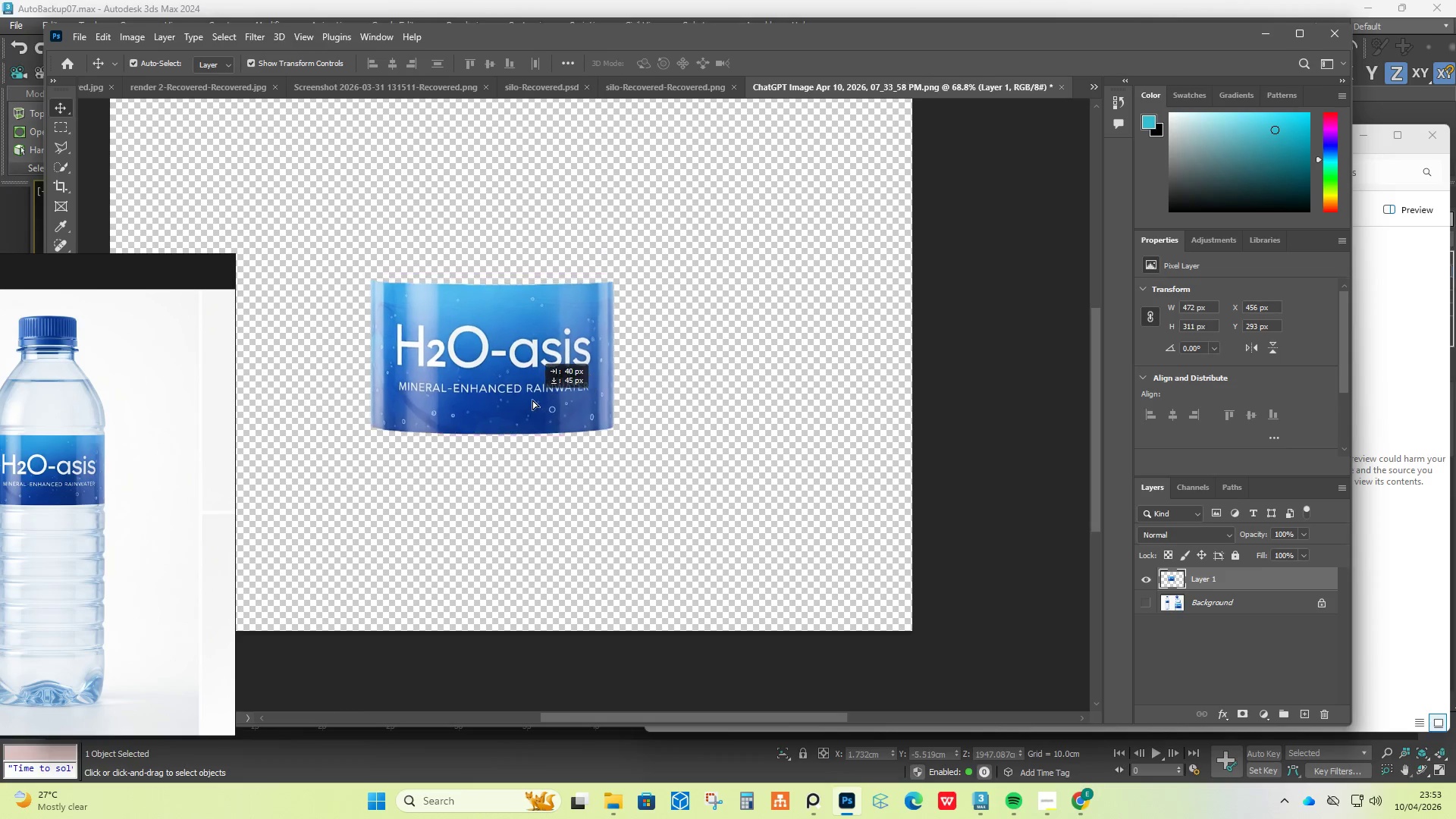 
key(Alt+AltLeft)
 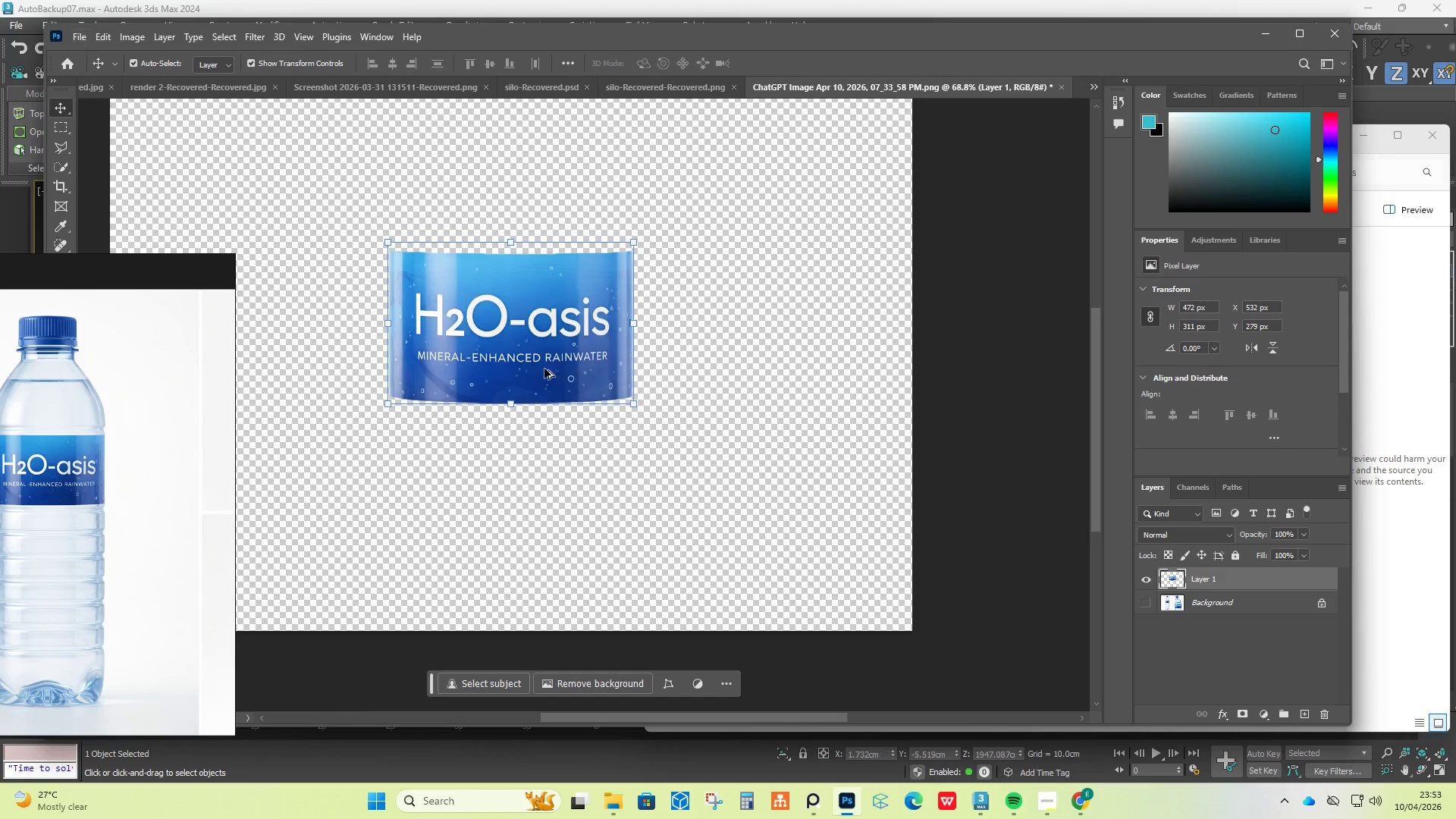 
hold_key(key=AltLeft, duration=1.53)
 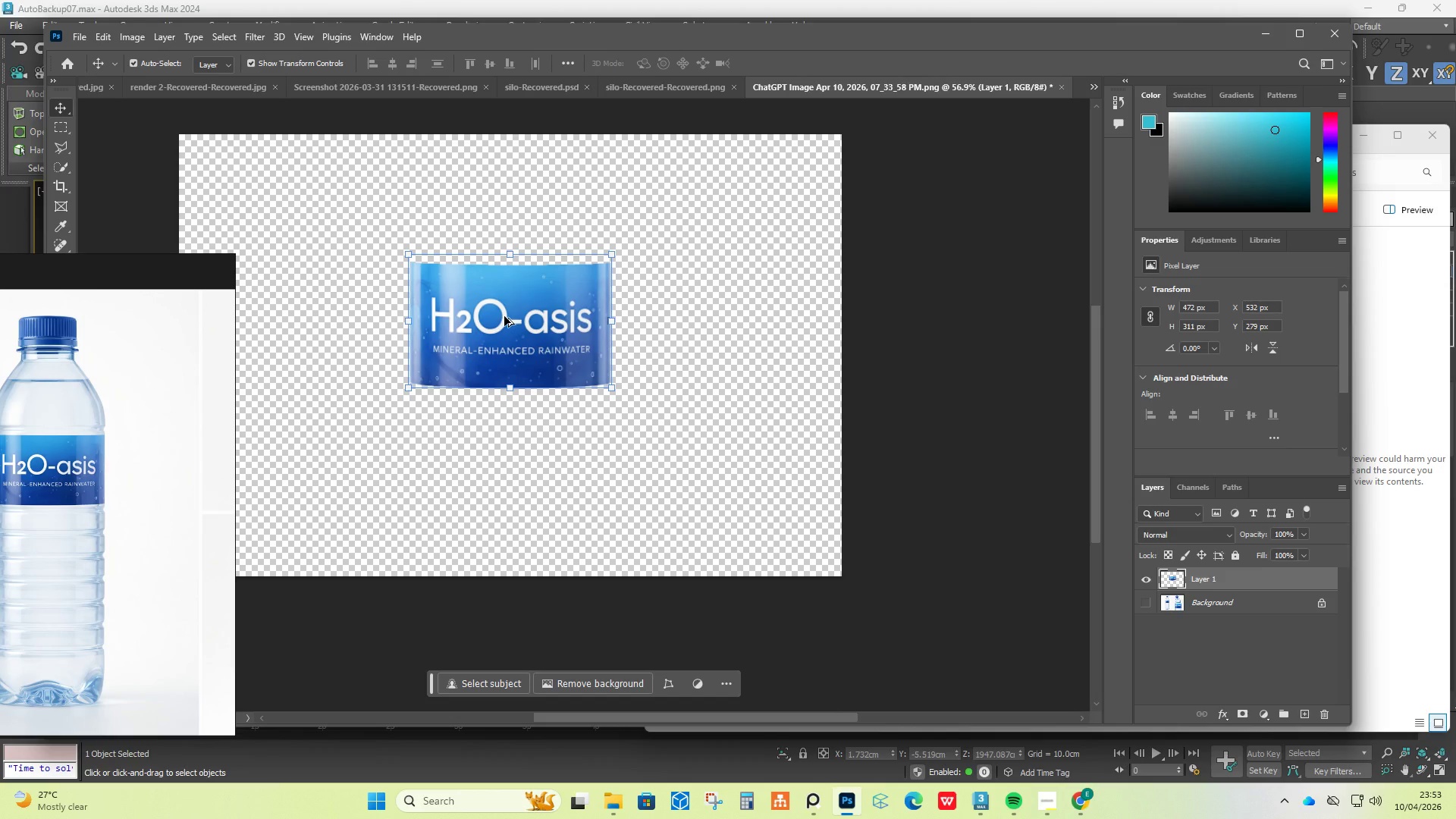 
hold_key(key=AltLeft, duration=1.39)
 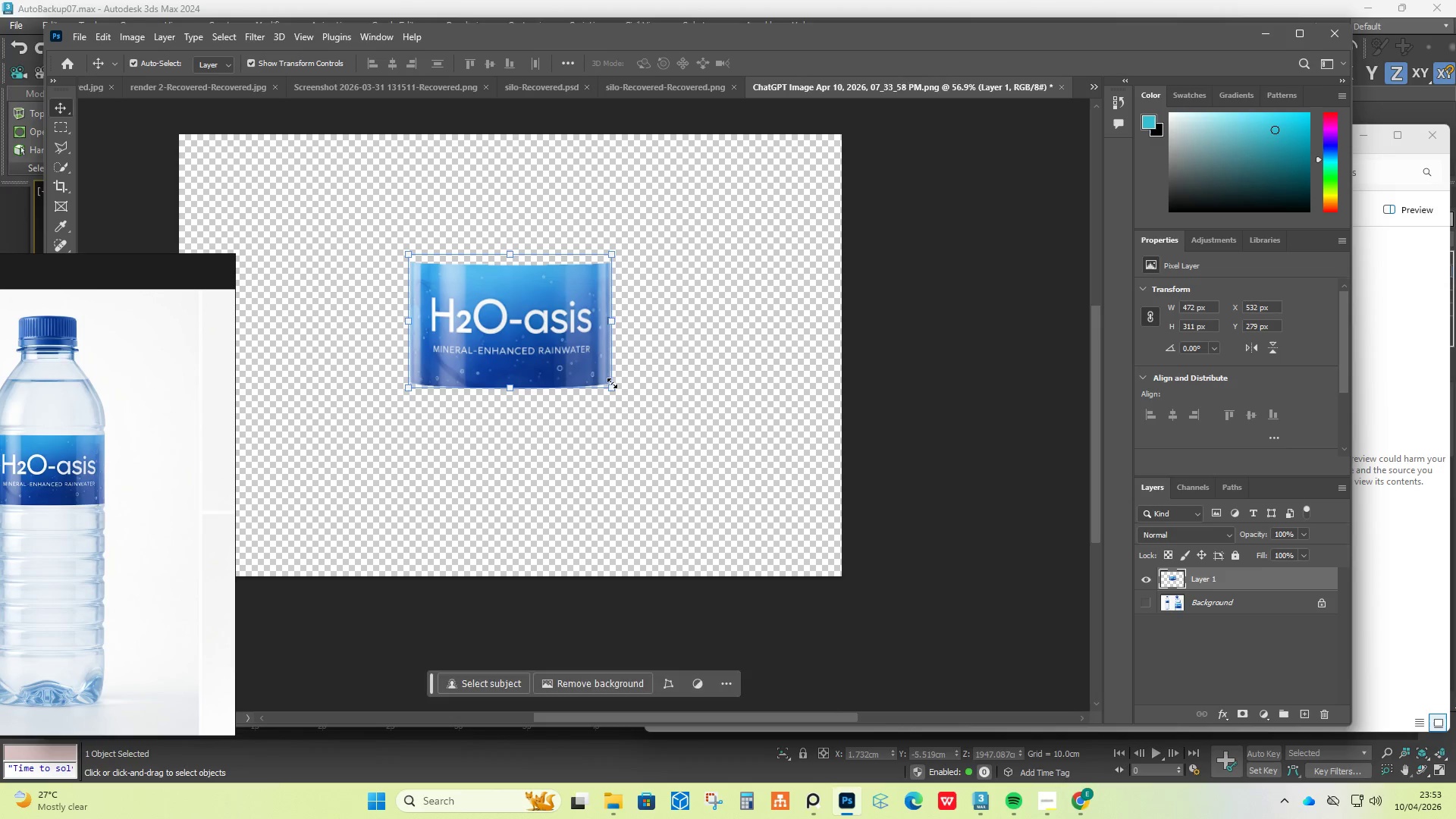 
scroll: coordinate [504, 316], scroll_direction: down, amount: 2.0
 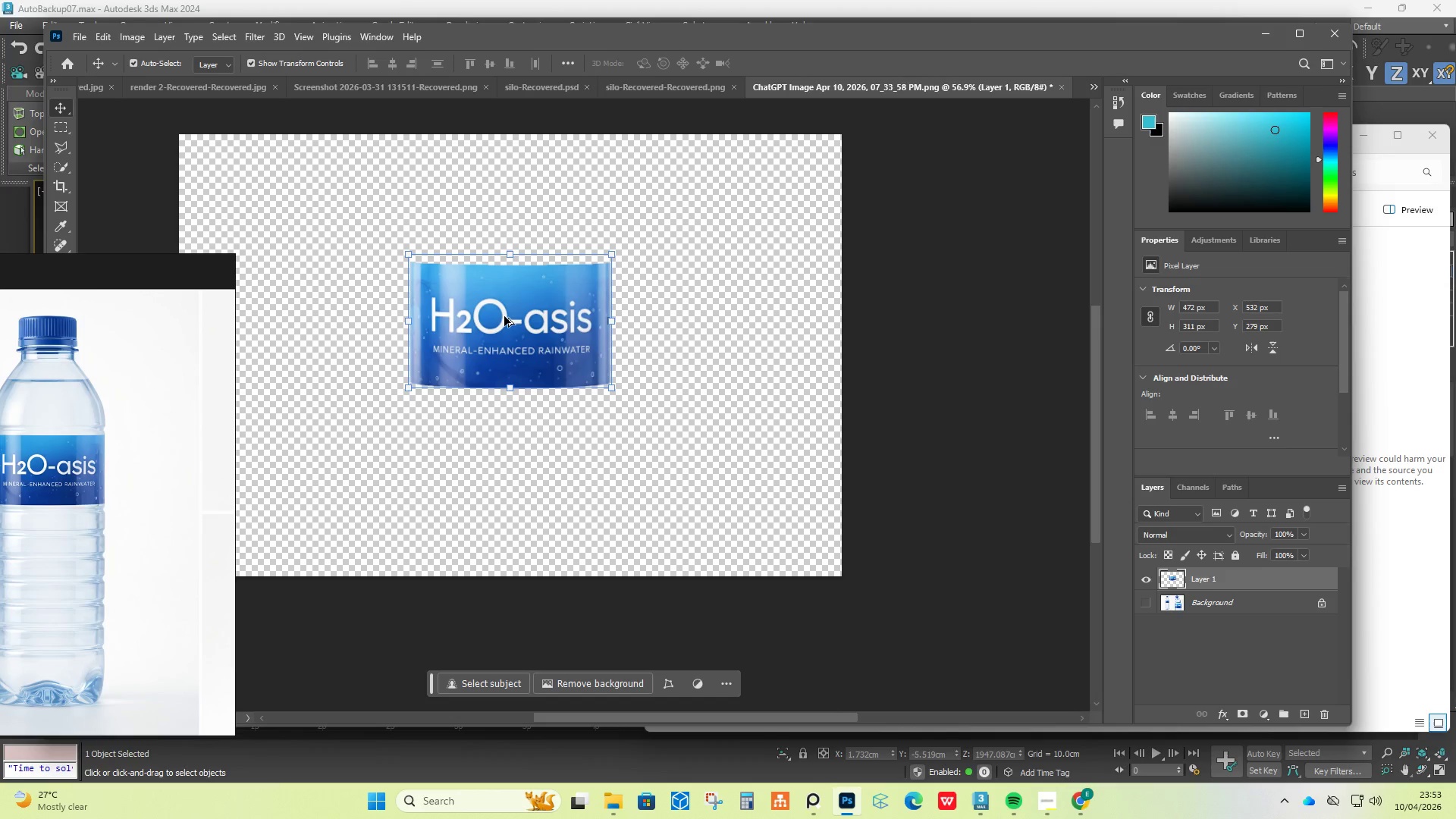 
left_click_drag(start_coordinate=[612, 384], to_coordinate=[808, 509])
 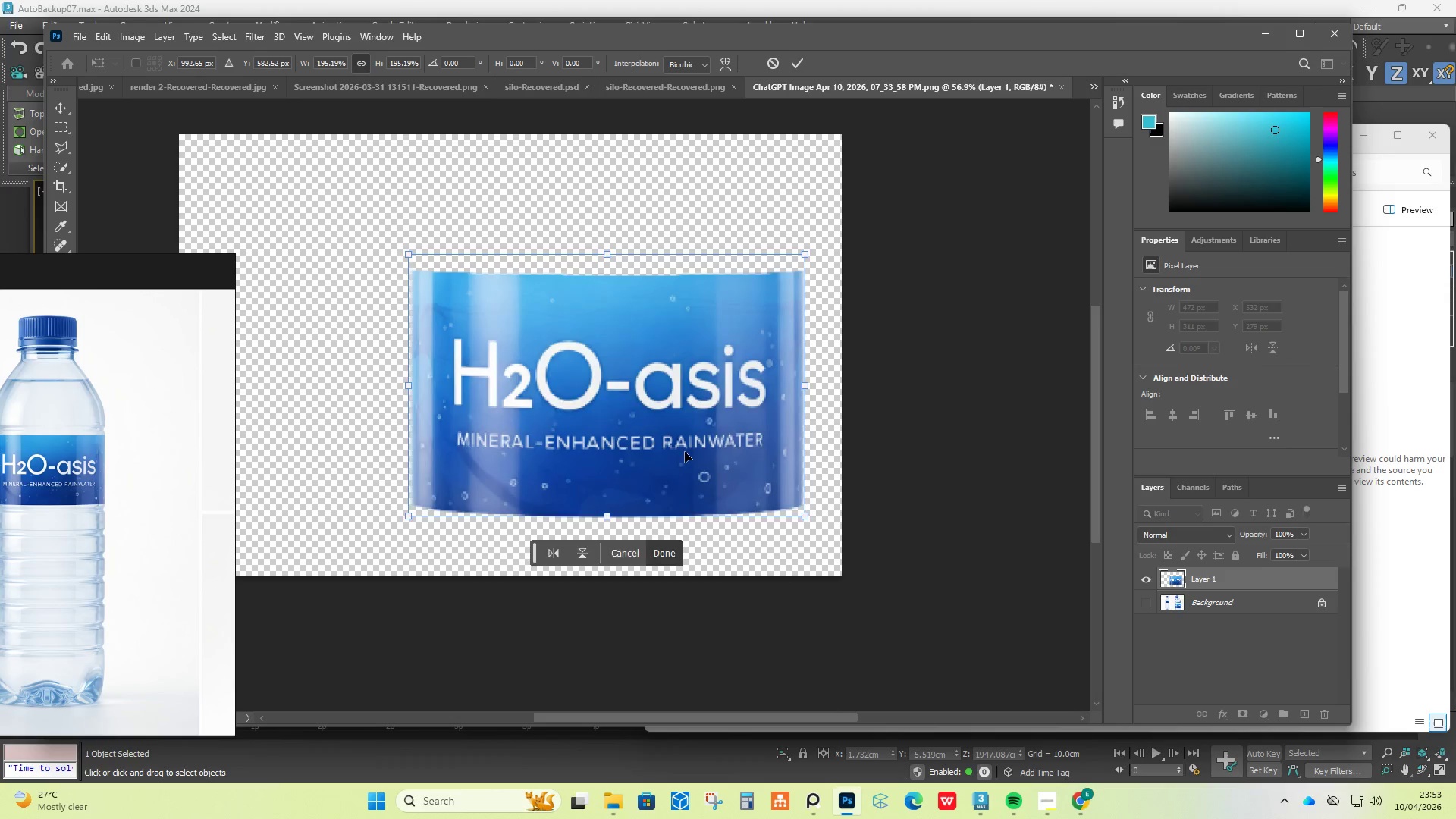 
left_click_drag(start_coordinate=[683, 450], to_coordinate=[588, 415])
 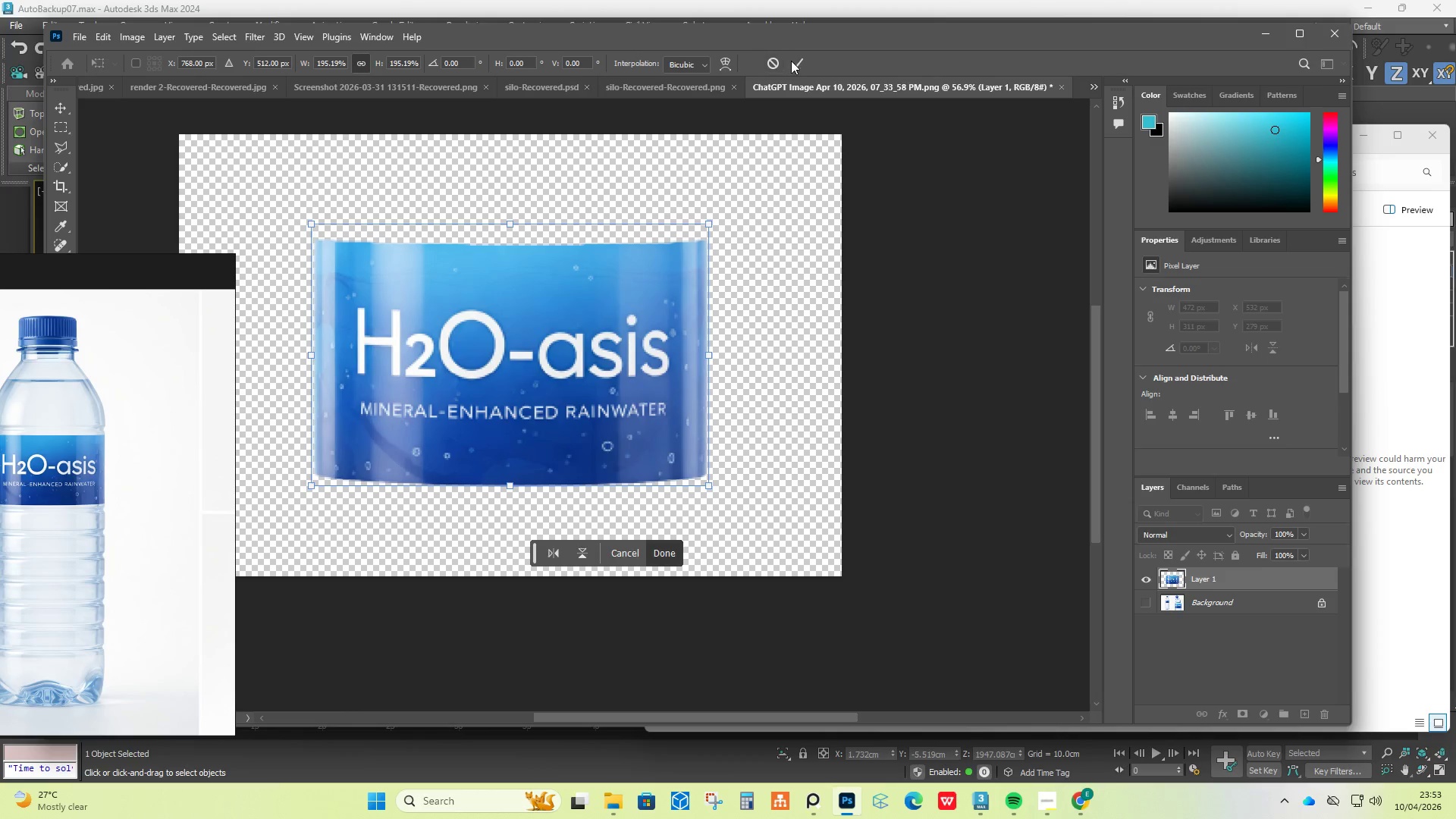 
left_click([795, 64])
 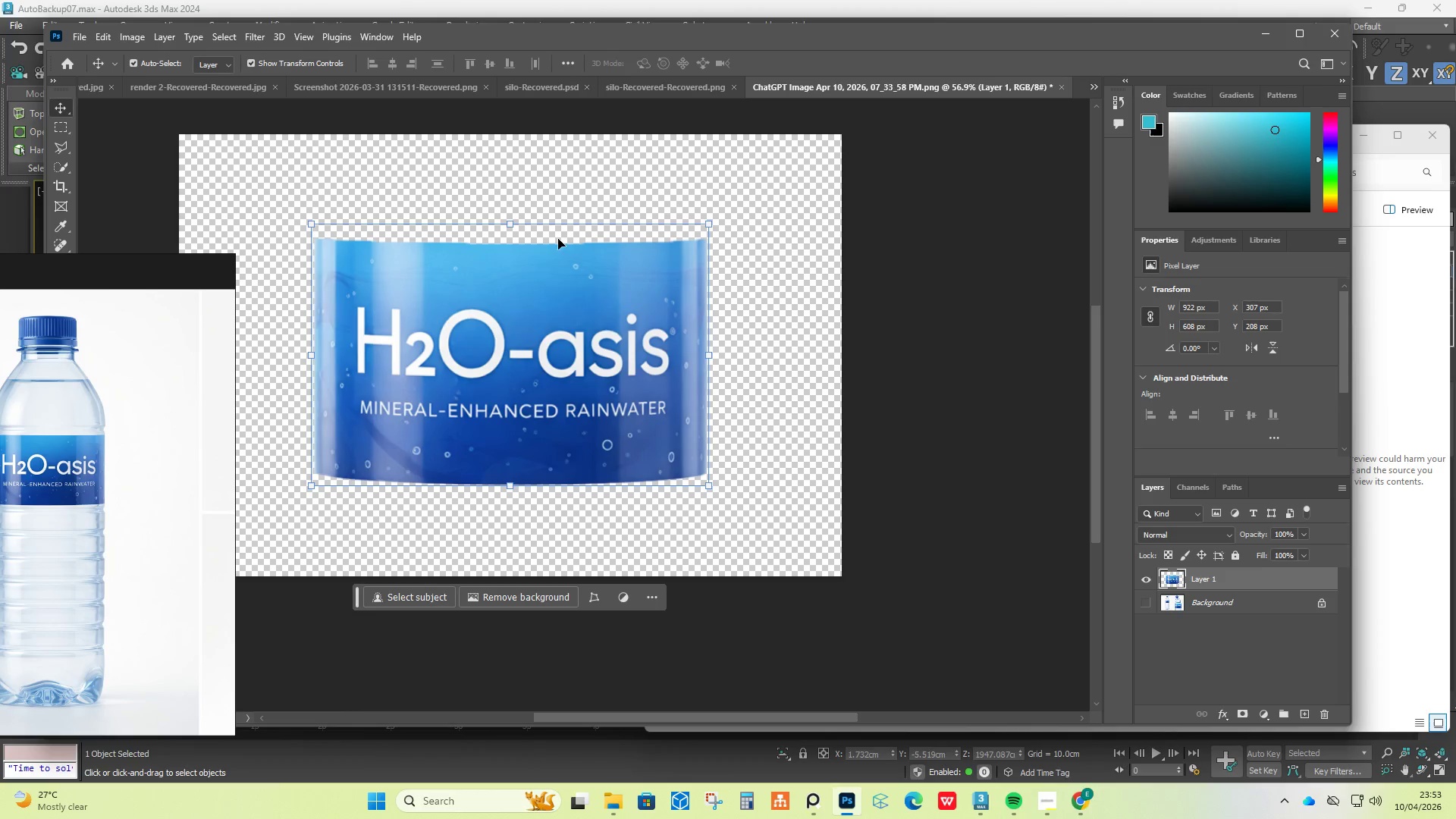 
hold_key(key=AltLeft, duration=1.01)
scroll: coordinate [340, 234], scroll_direction: up, amount: 6.0
 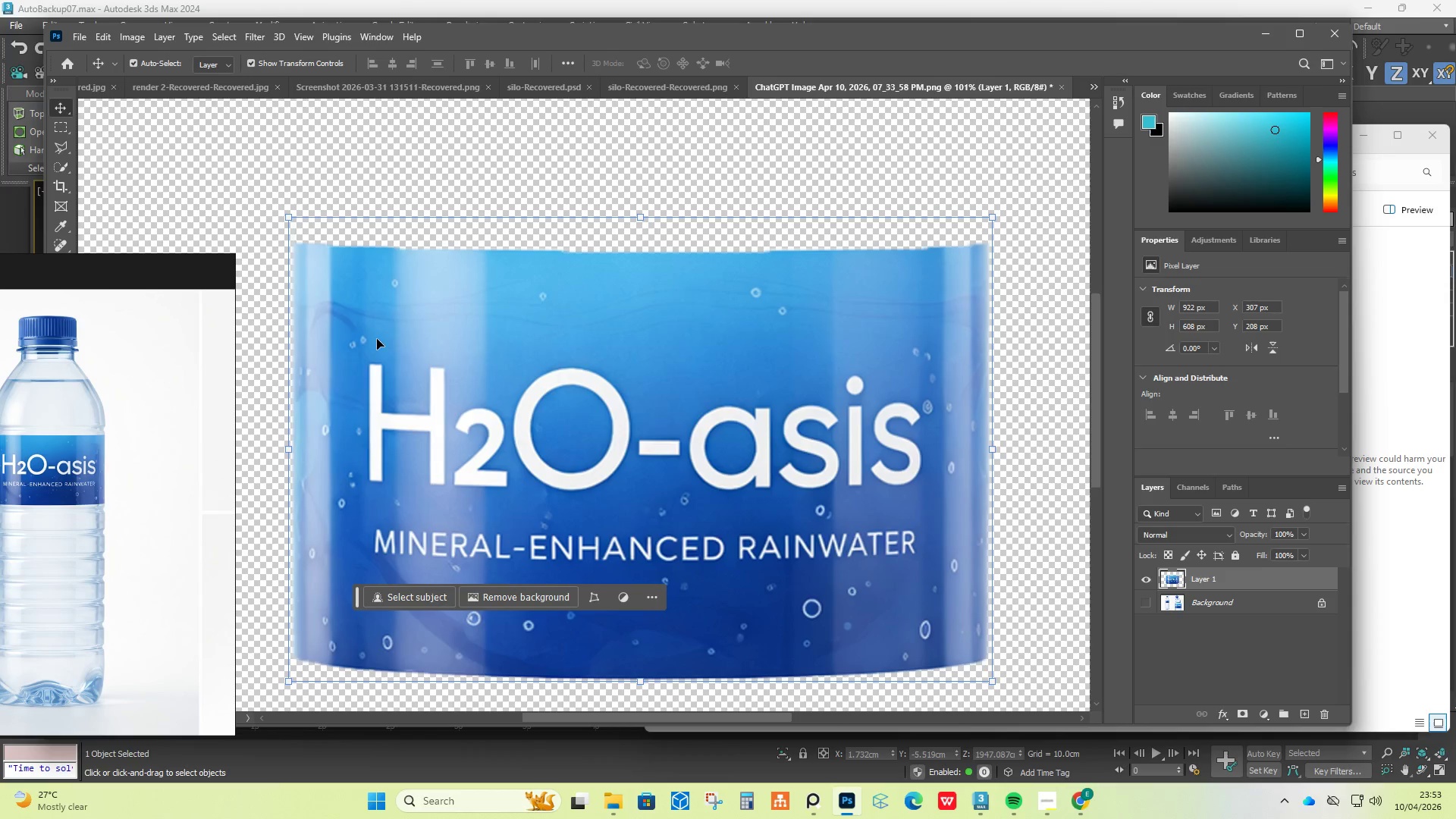 
hold_key(key=AltLeft, duration=1.5)
scroll: coordinate [464, 335], scroll_direction: down, amount: 6.0
 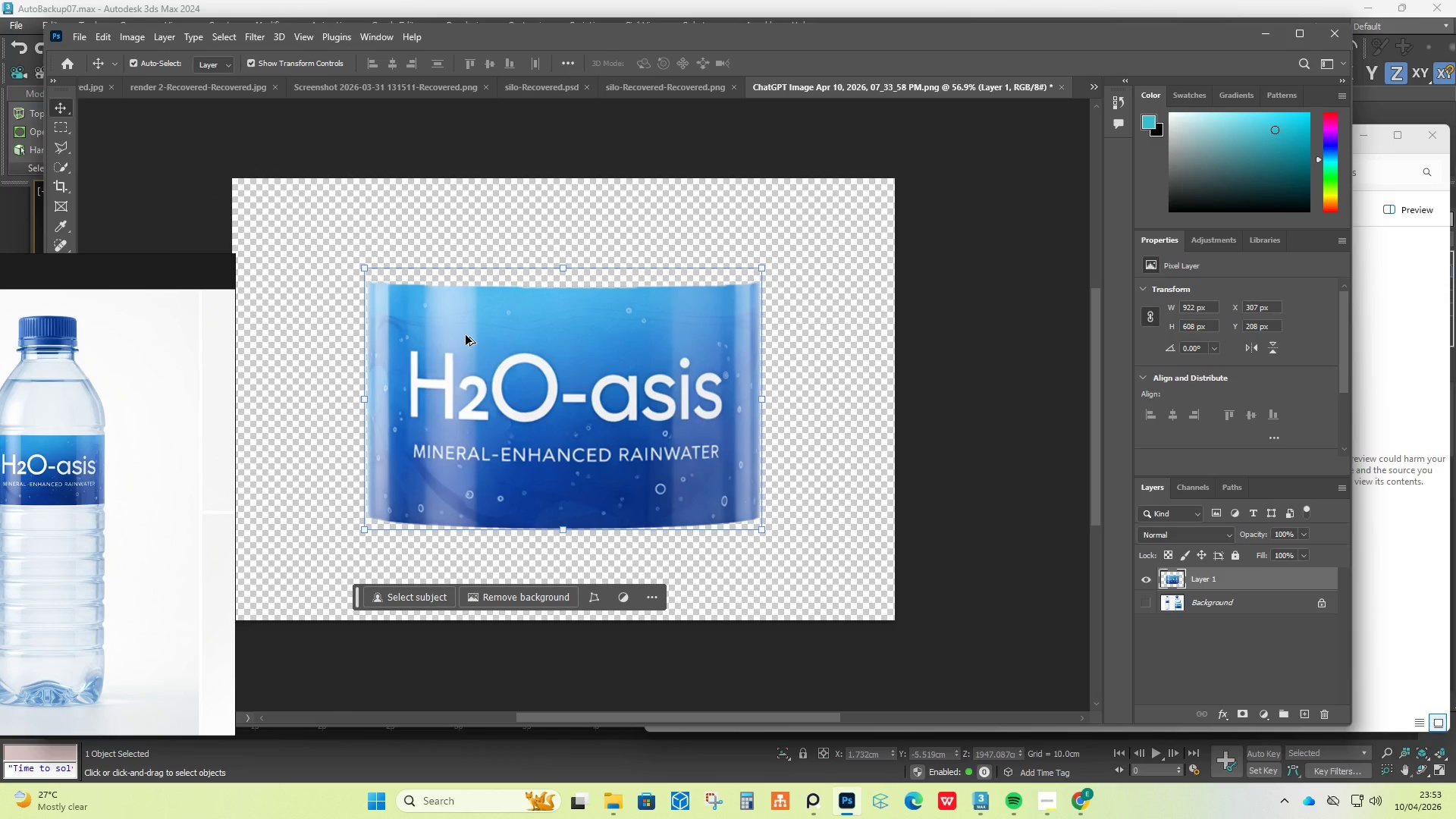 
hold_key(key=AltLeft, duration=1.51)
 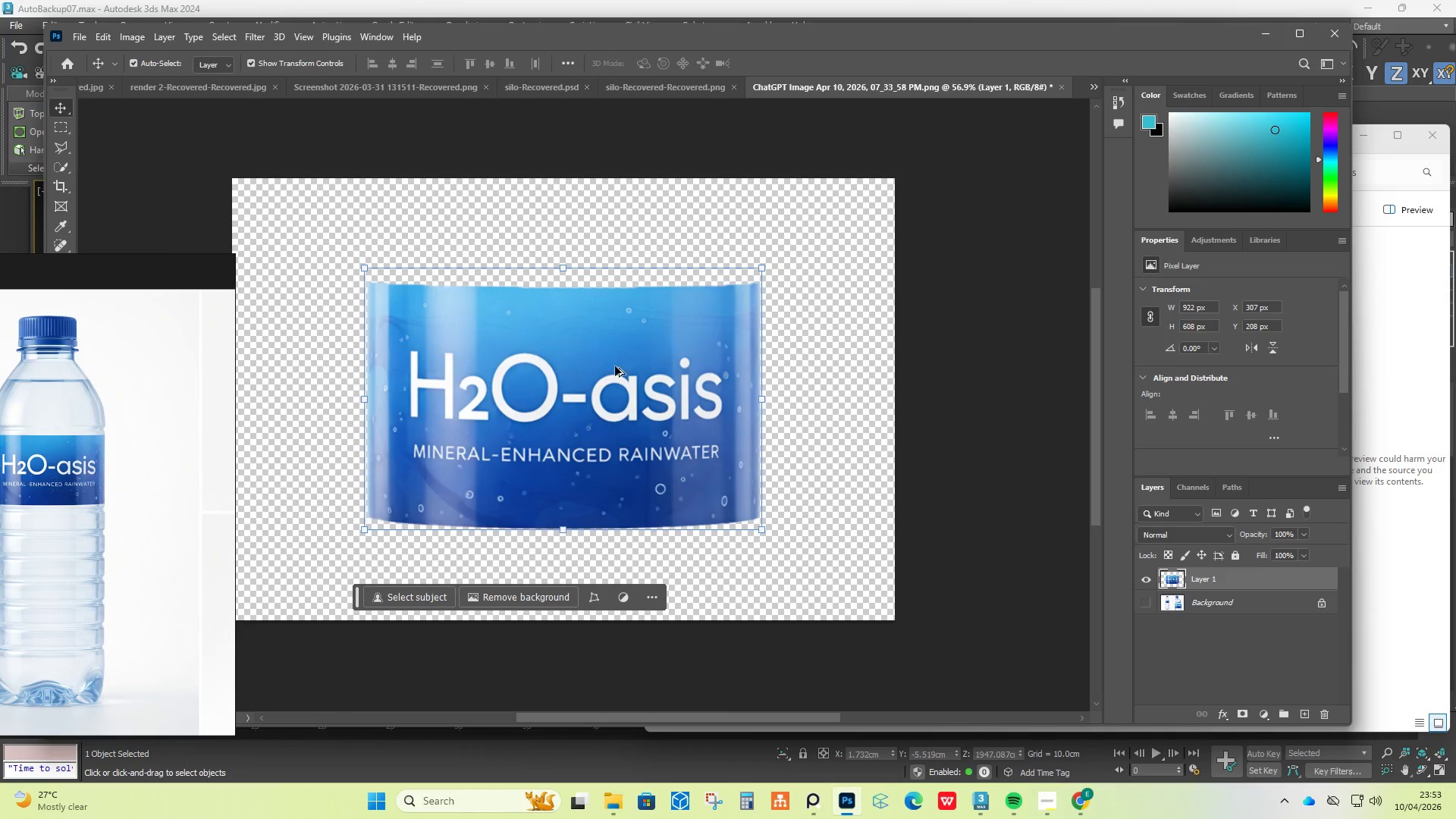 
hold_key(key=AltLeft, duration=0.64)
 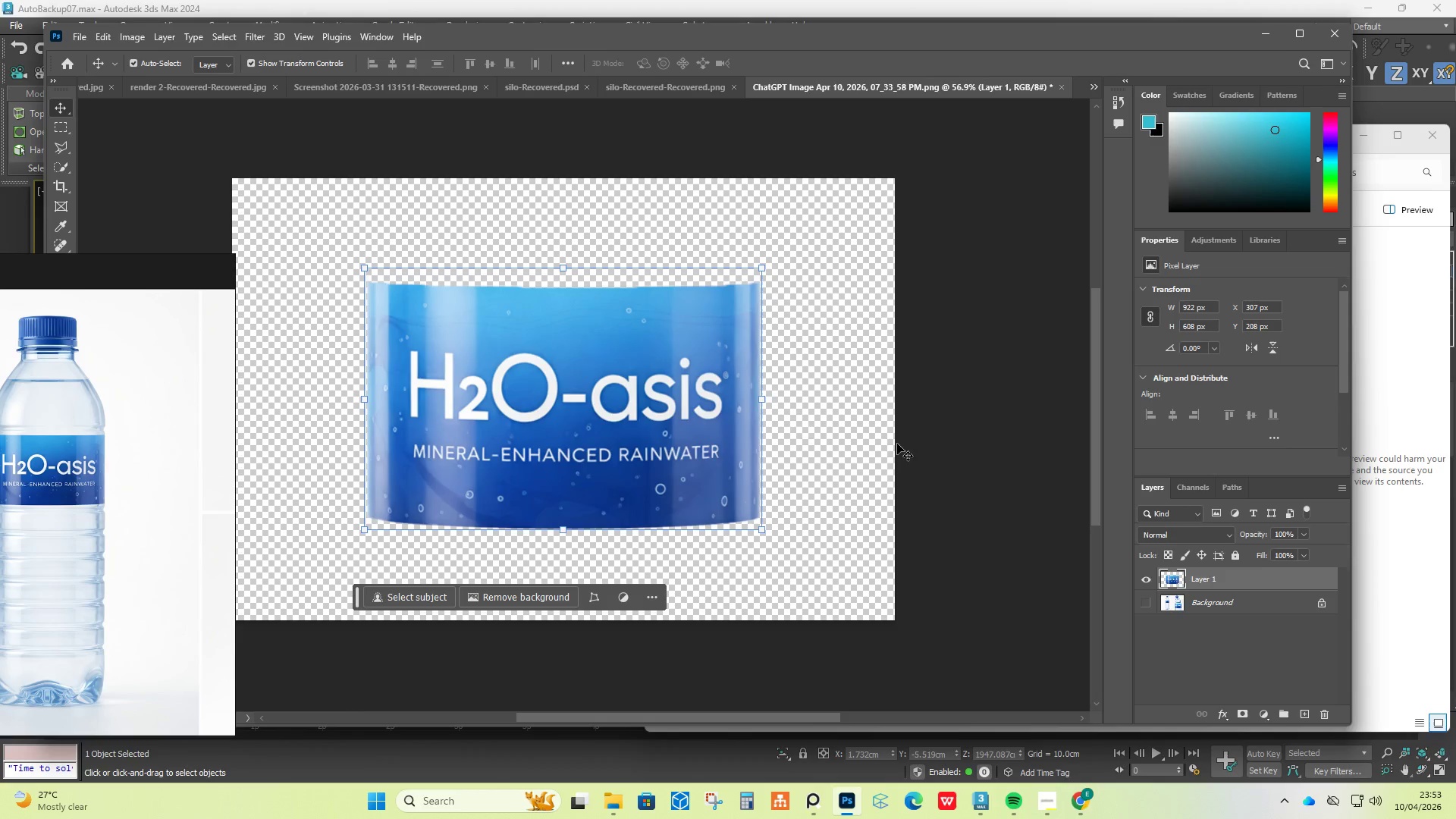 
hold_key(key=AltLeft, duration=4.55)
hold_key(key=ShiftLeft, duration=0.89)
left_click_drag(start_coordinate=[670, 359], to_coordinate=[700, 338])
 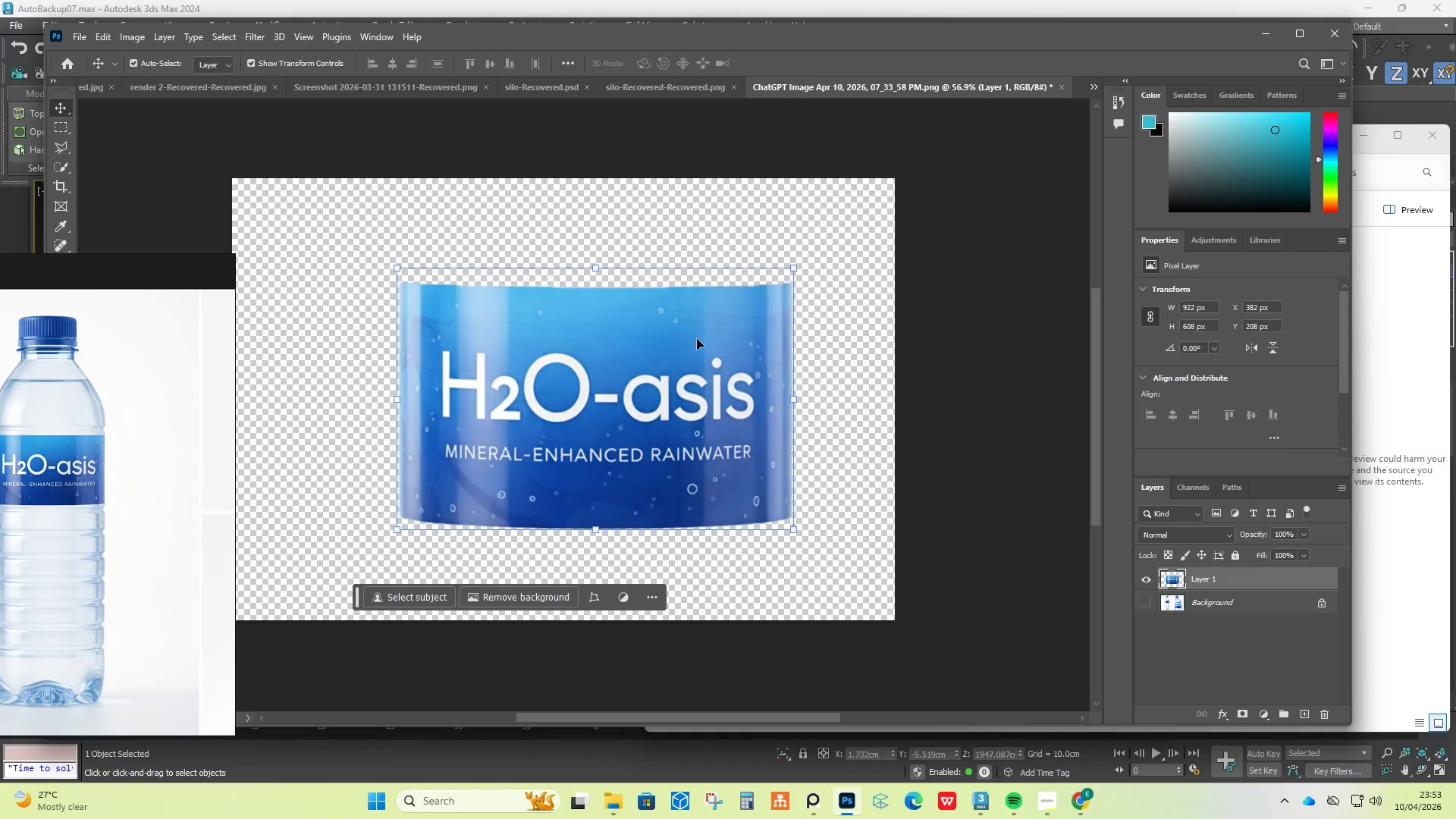 
key(Control+Z)
 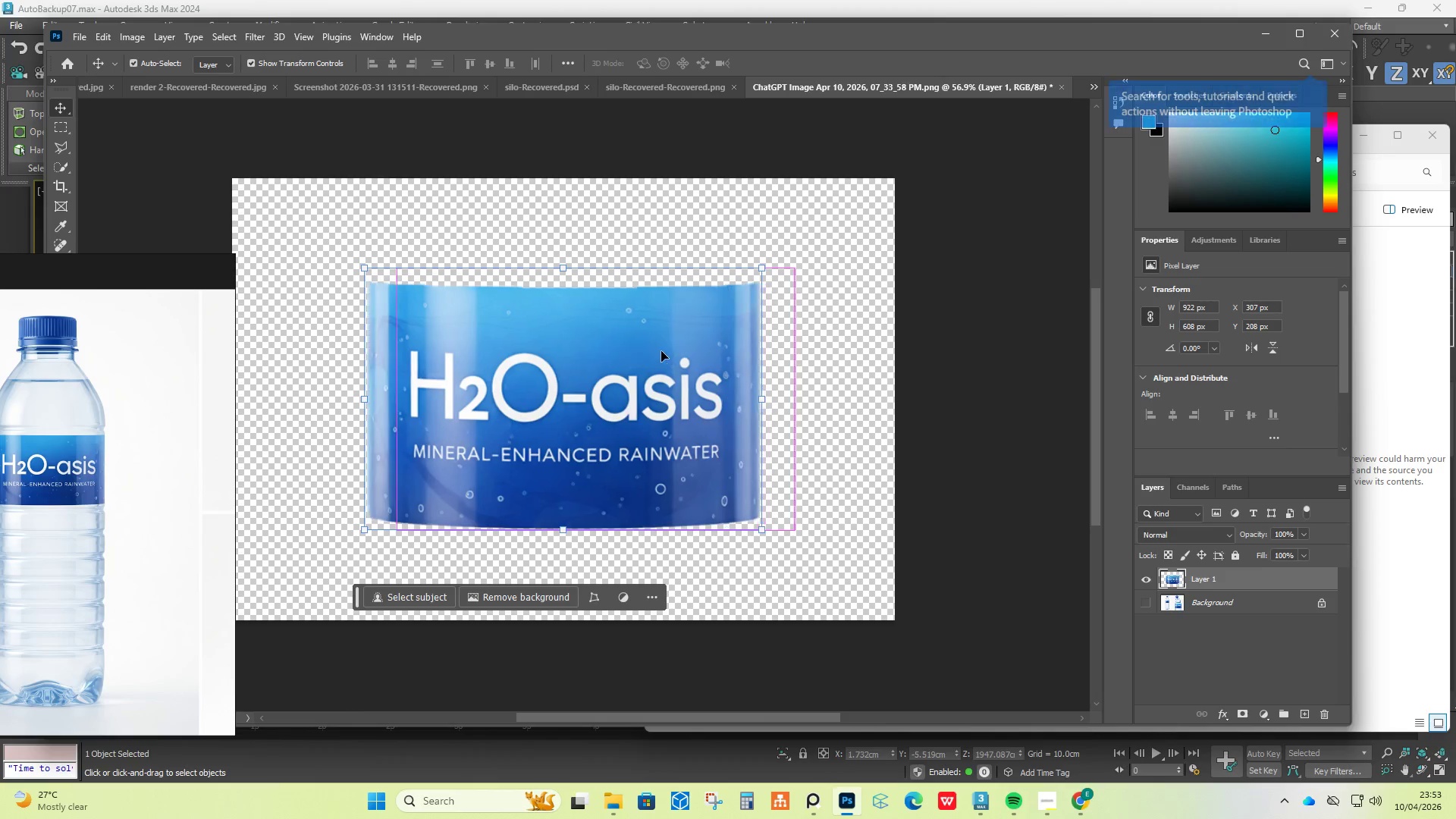 
left_click_drag(start_coordinate=[648, 355], to_coordinate=[612, 338])
 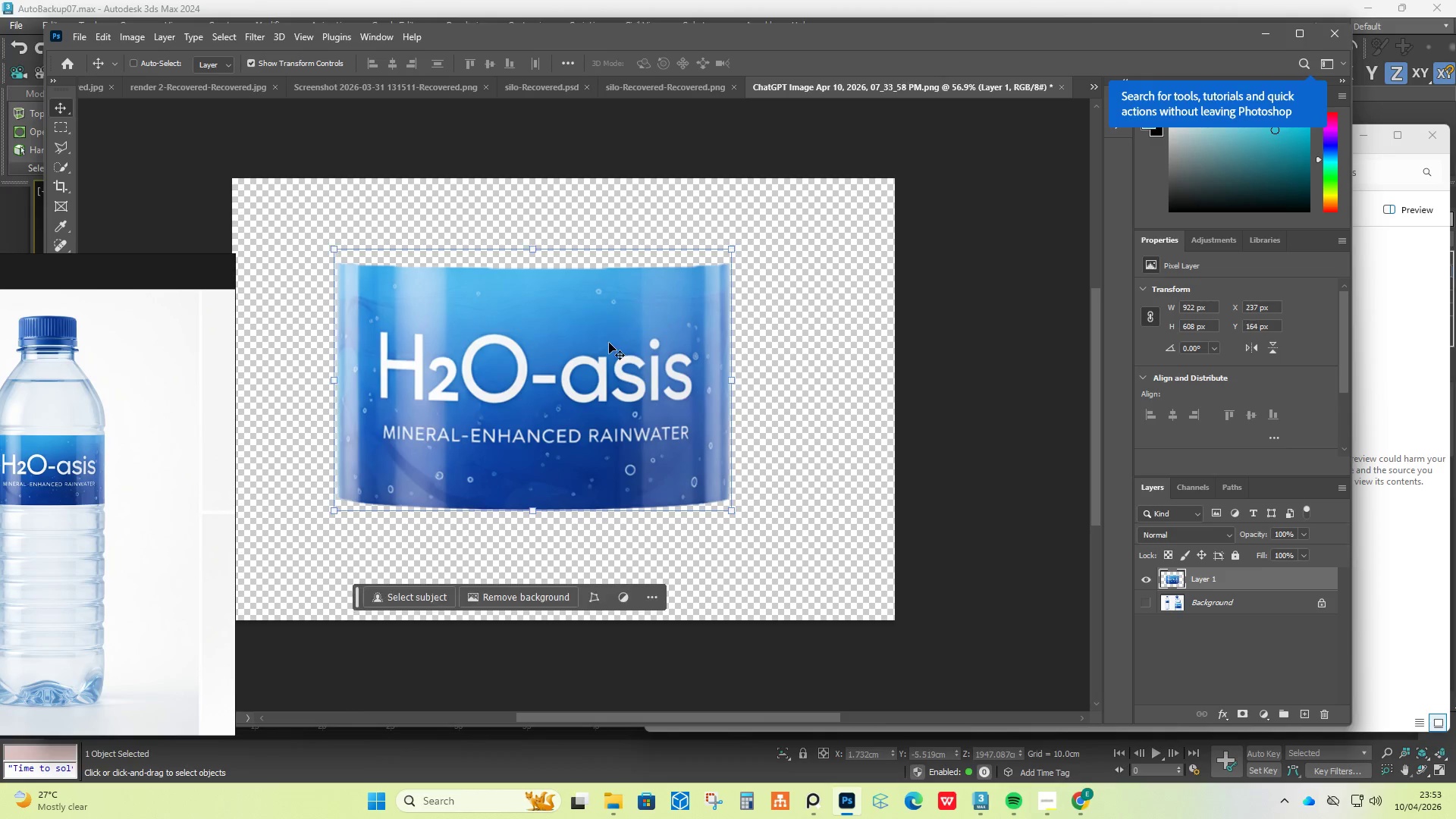 
key(Control+Z)
 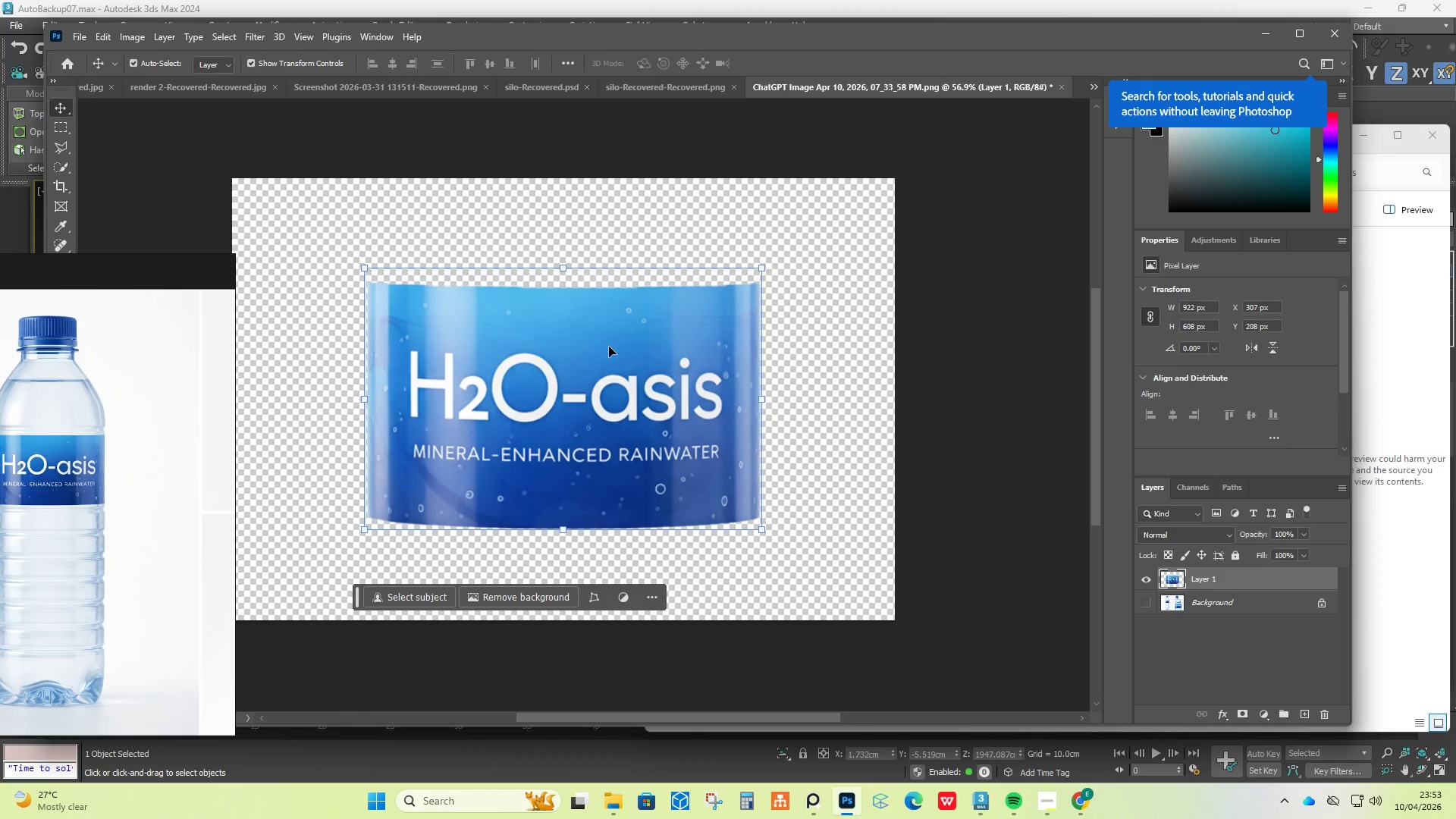 
hold_key(key=AltLeft, duration=1.5)
left_click_drag(start_coordinate=[603, 358], to_coordinate=[769, 324])
 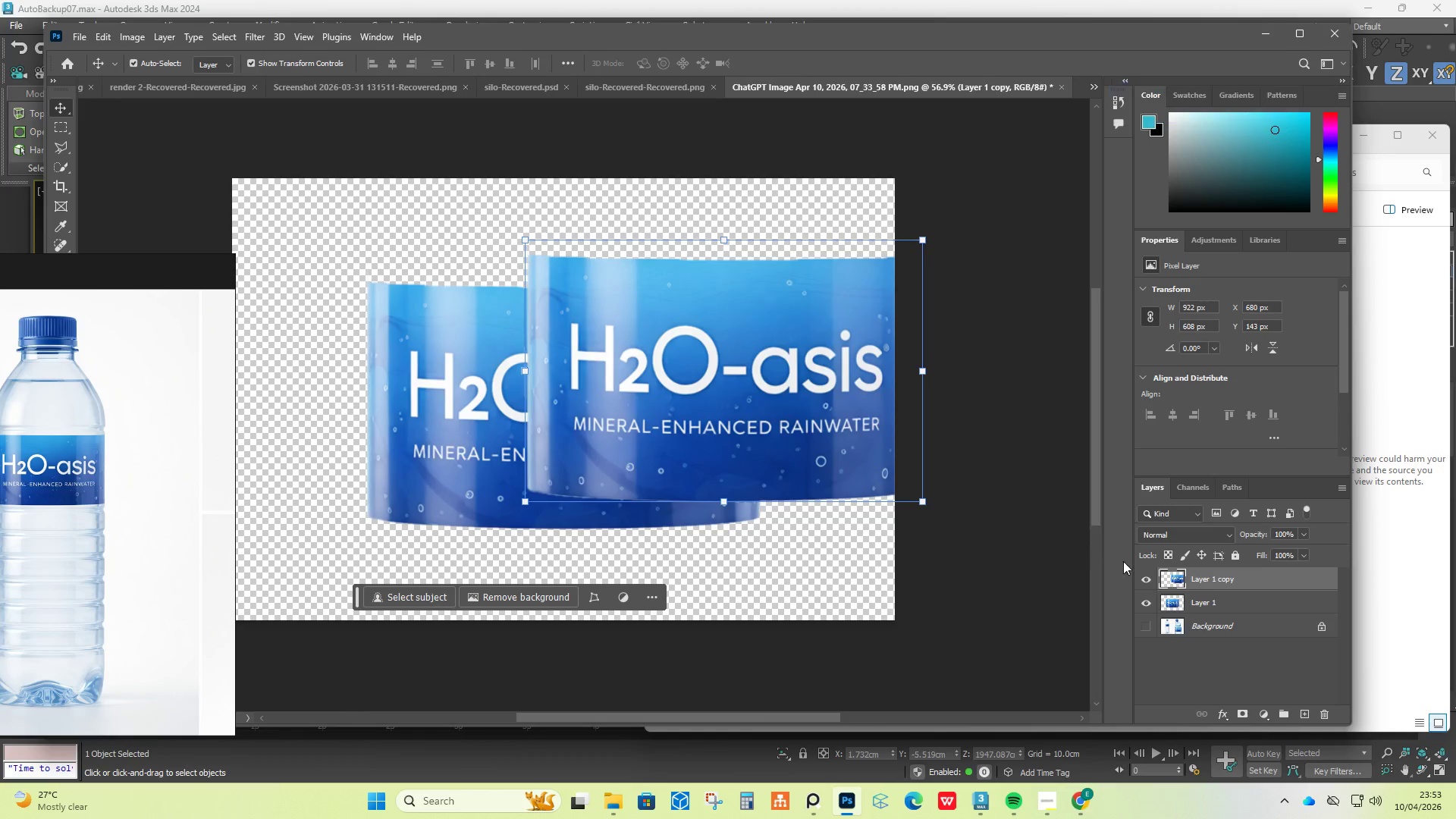 
hold_key(key=AltLeft, duration=0.98)
 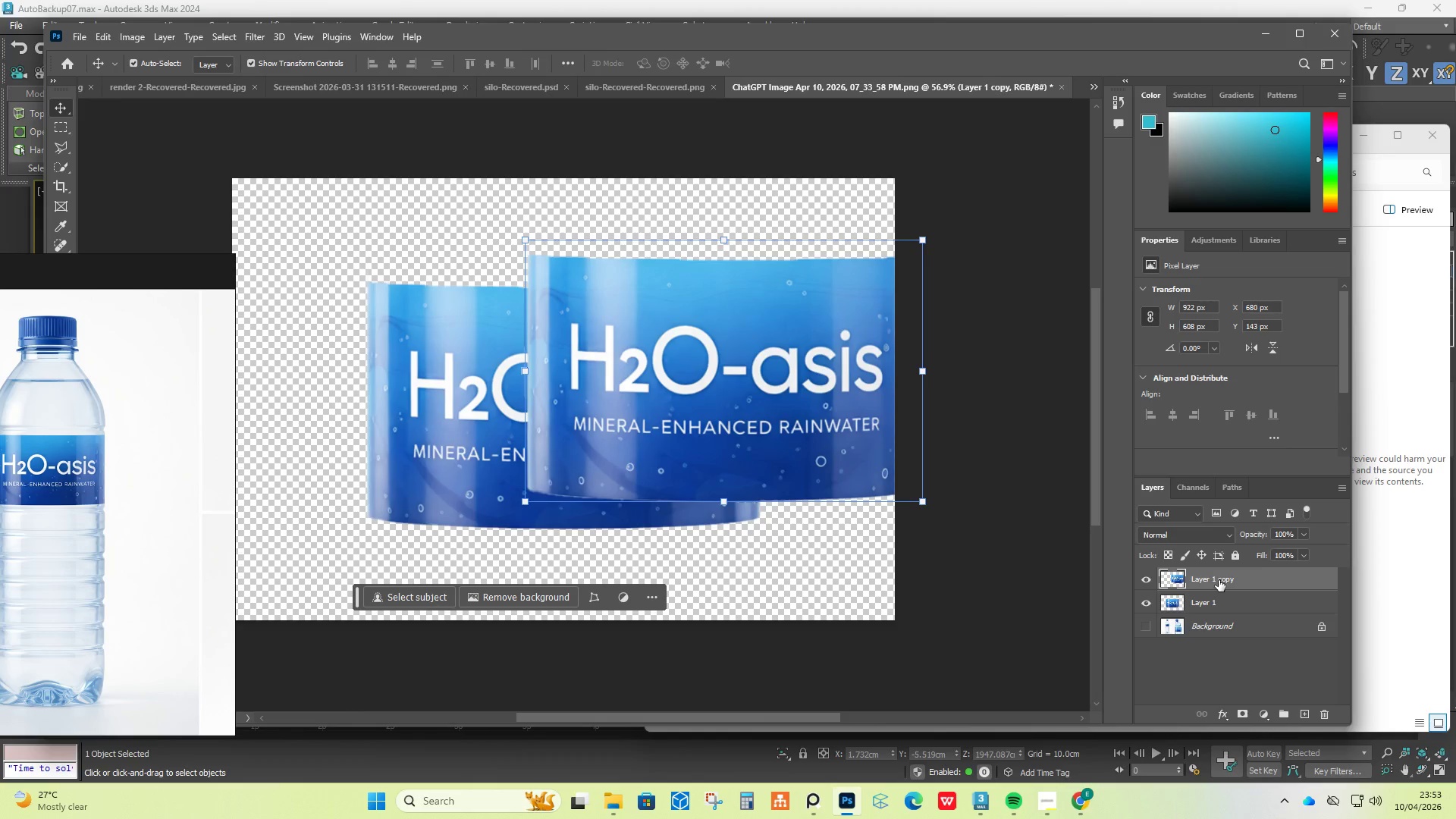 
left_click_drag(start_coordinate=[1219, 580], to_coordinate=[1226, 610])
 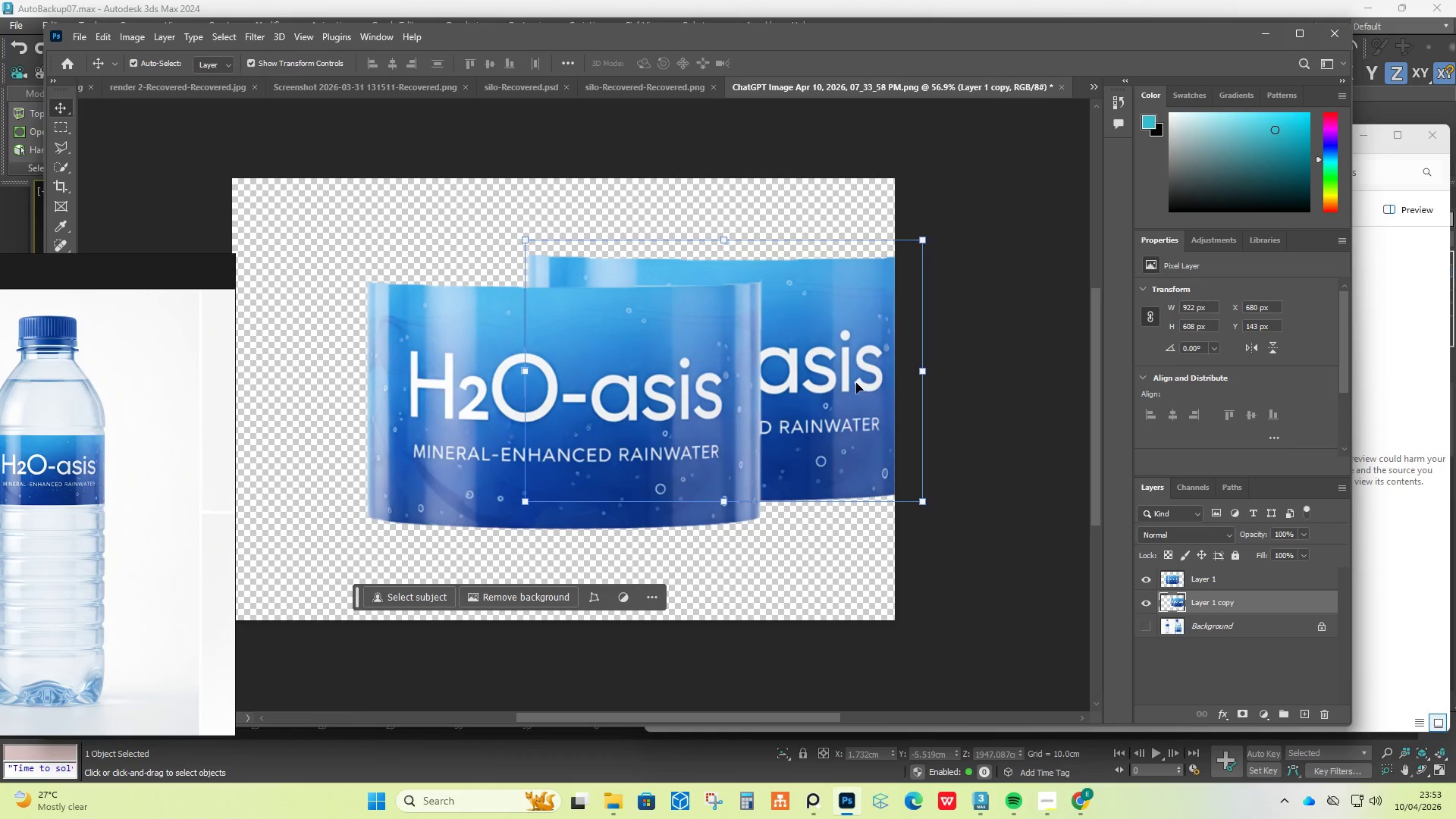 
left_click_drag(start_coordinate=[855, 382], to_coordinate=[692, 382])
 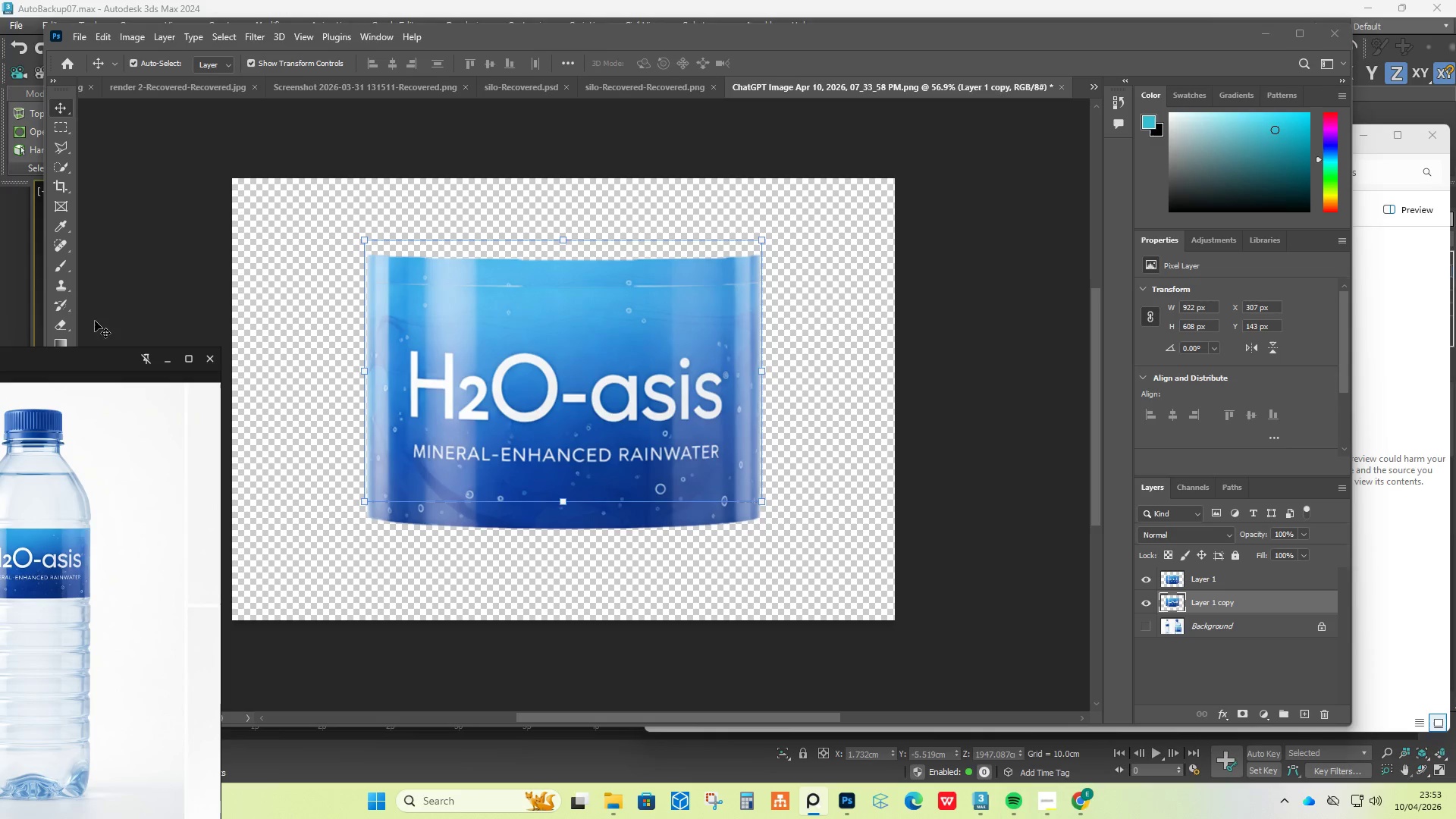 
left_click([63, 287])
 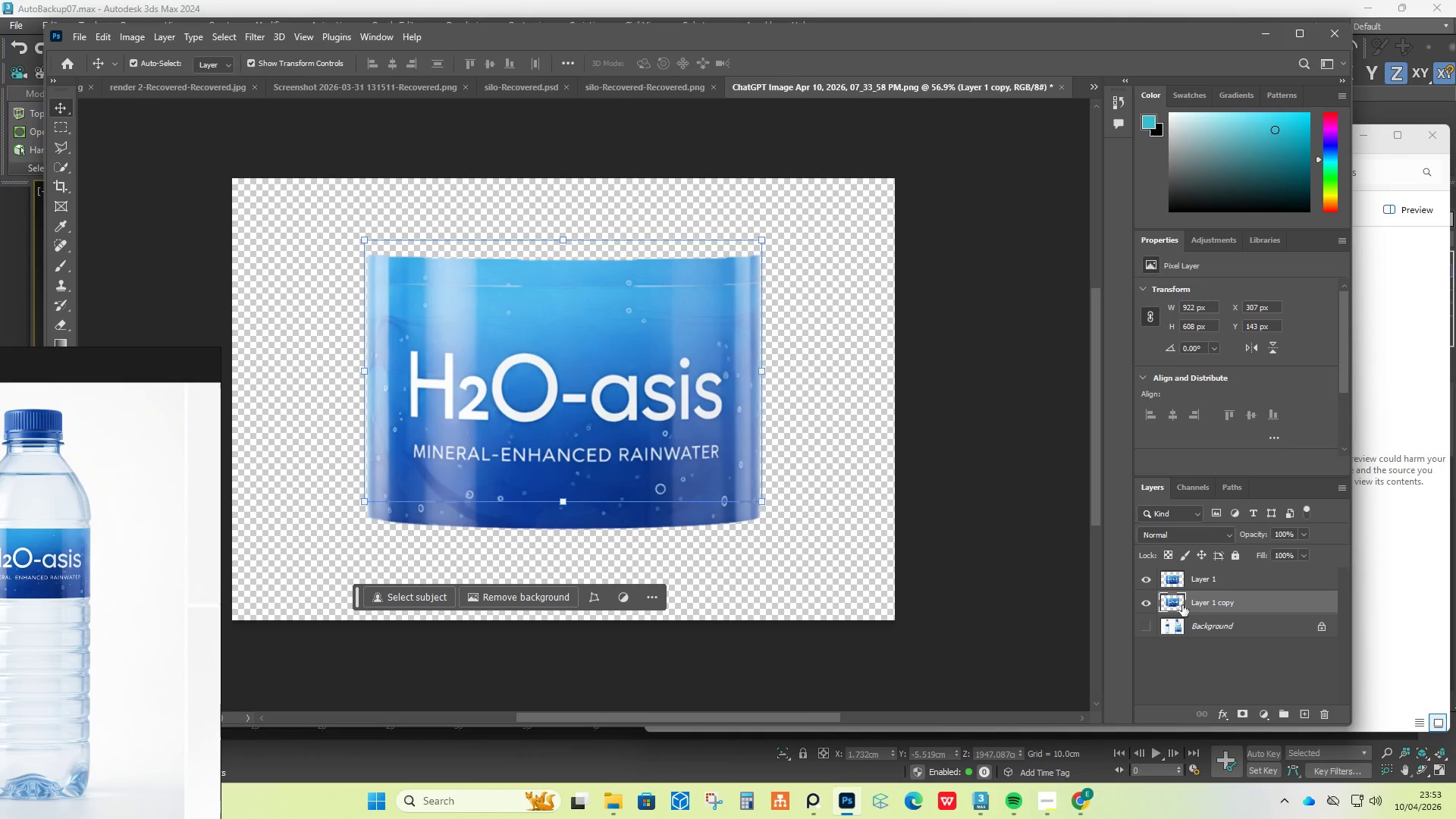 
hold_key(key=AltLeft, duration=0.58)
 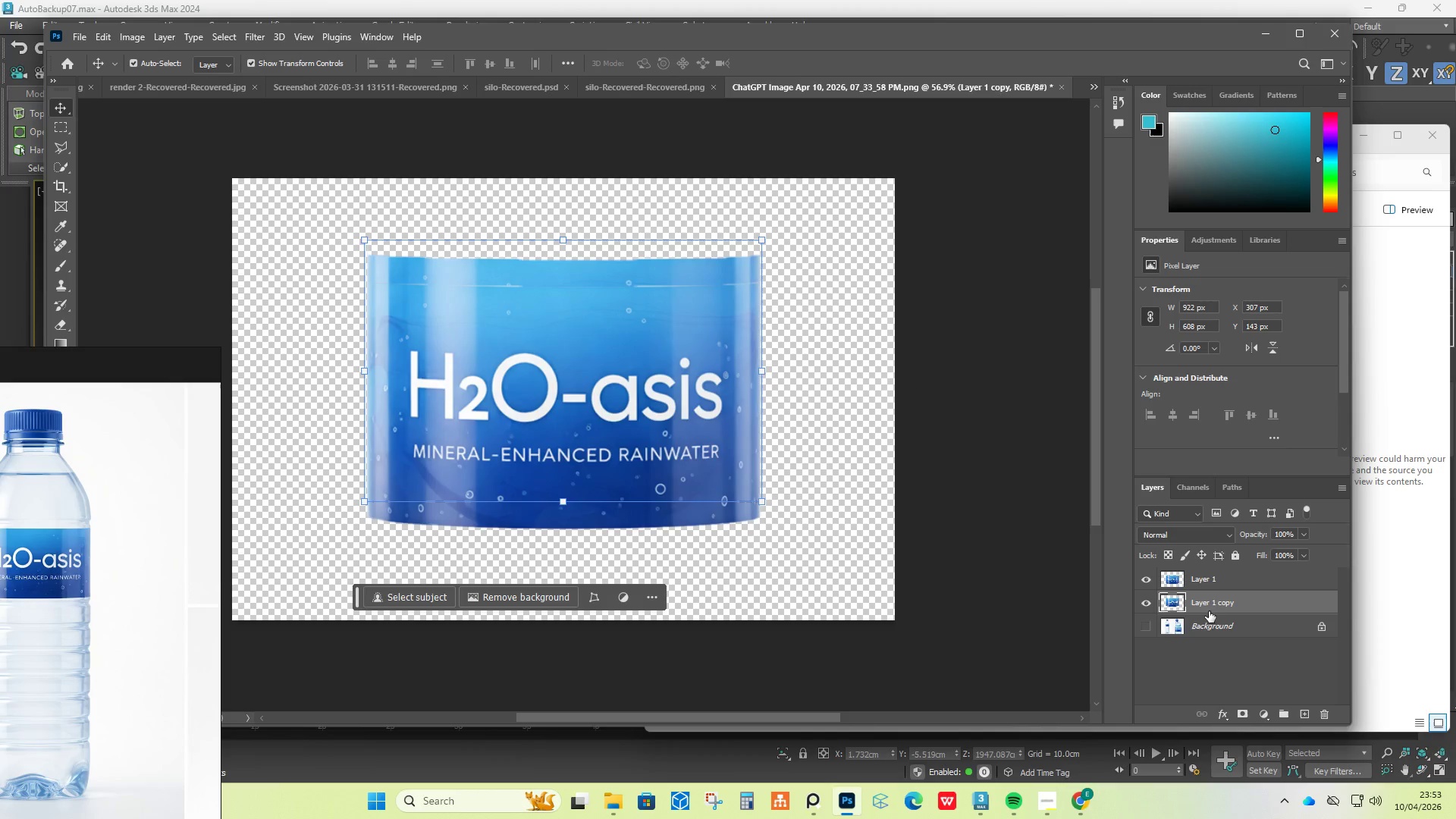 
double_click([1210, 582])
 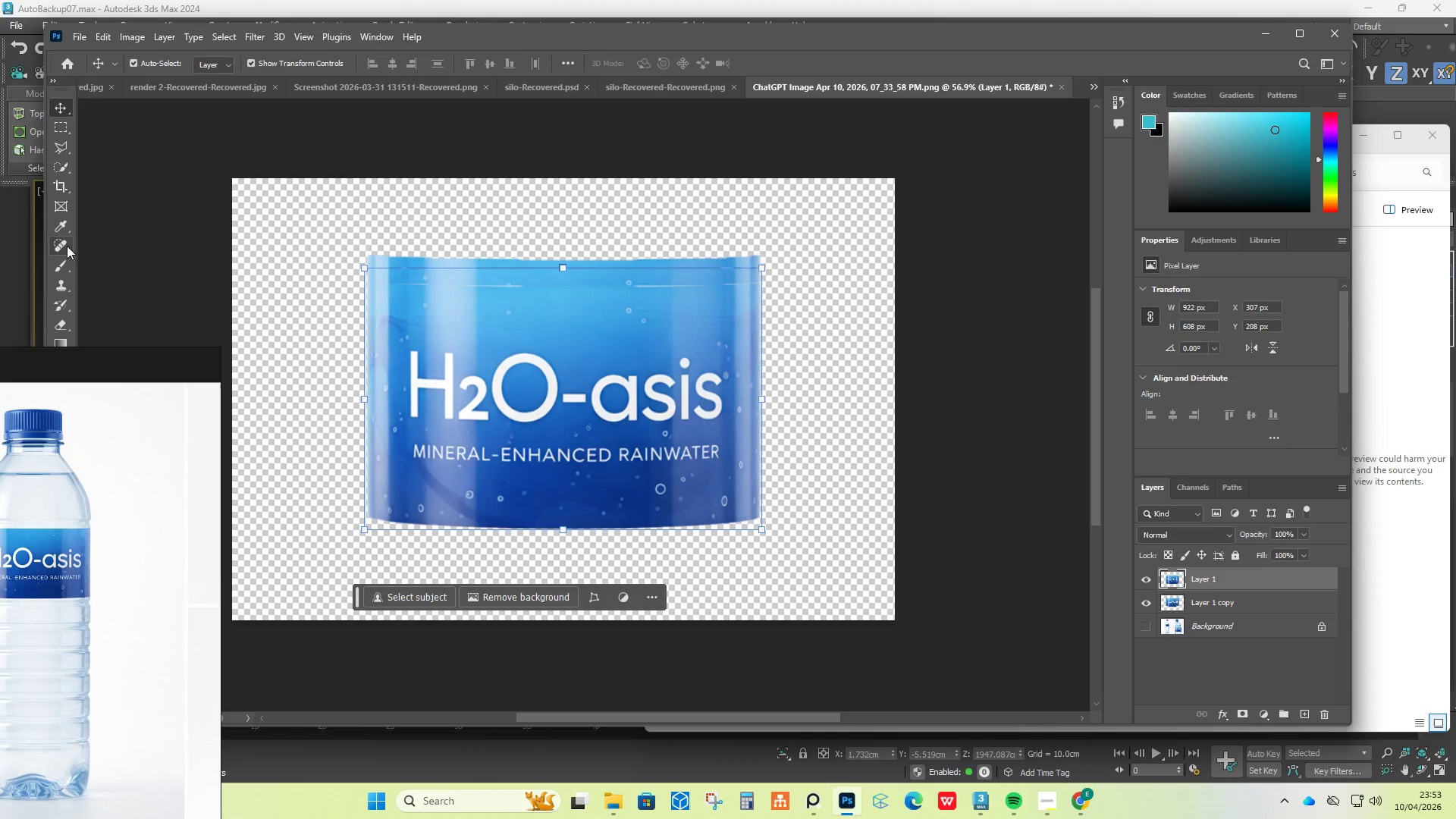 
left_click([62, 282])
 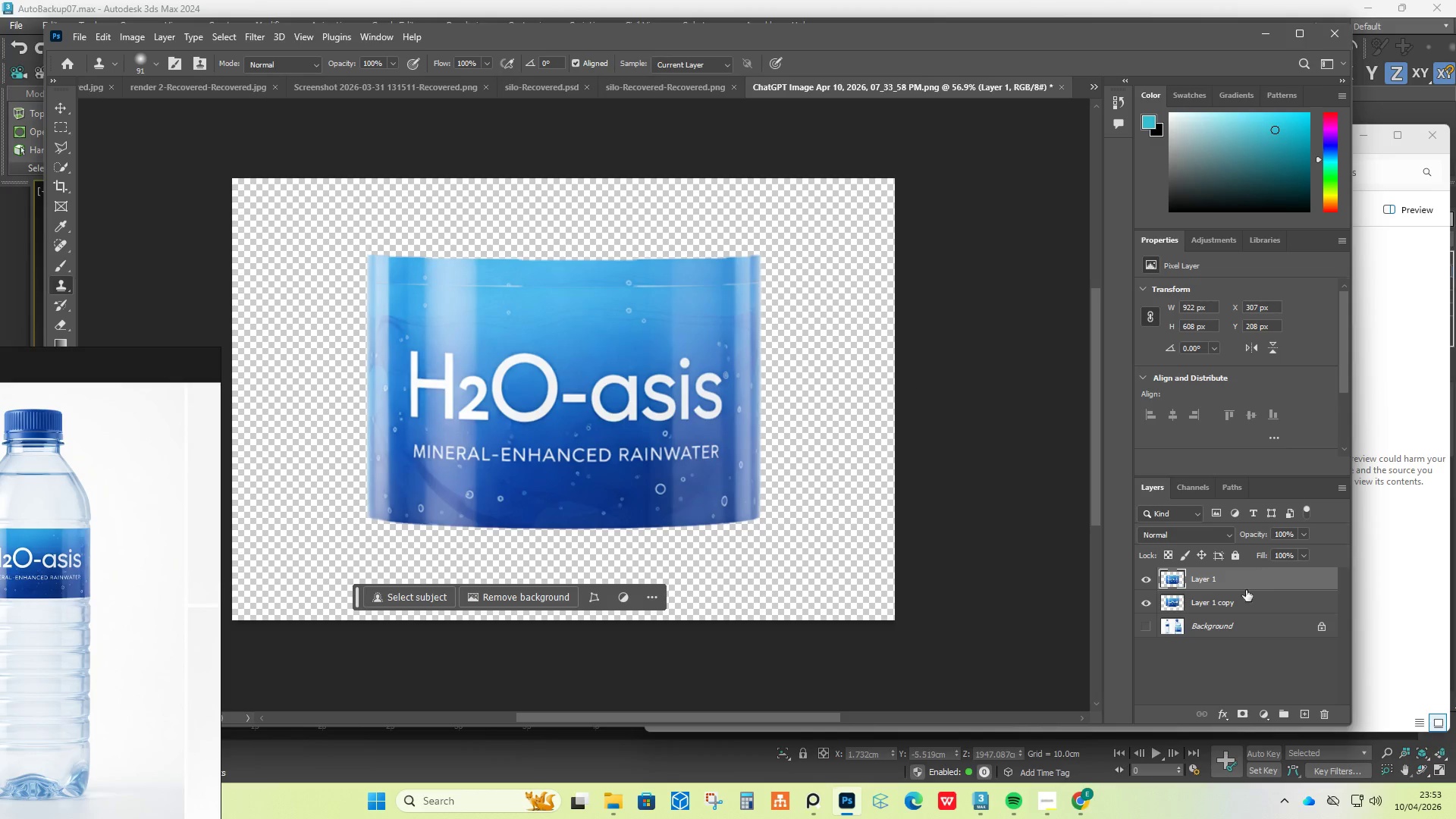 
left_click([1232, 606])
 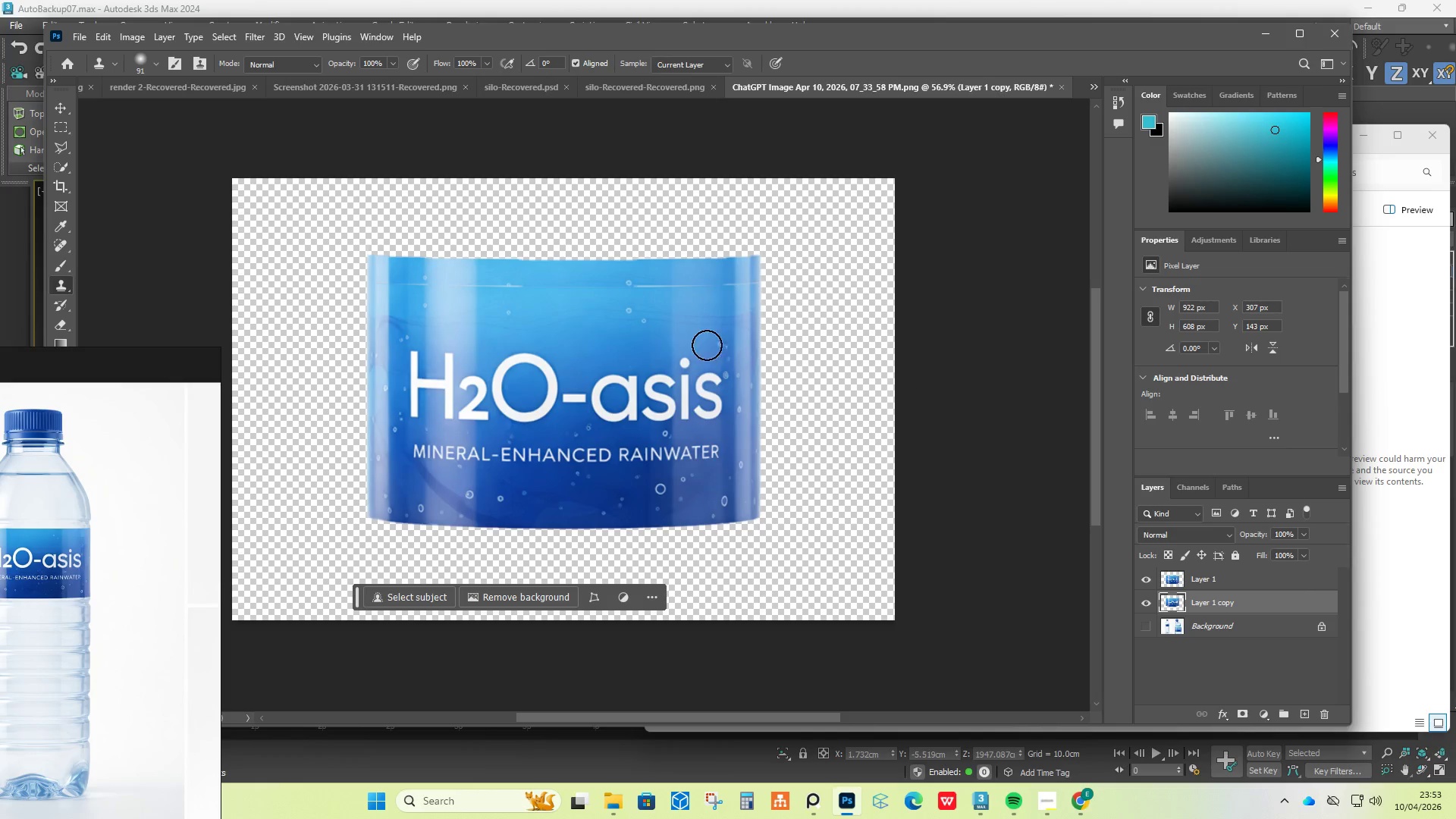 
hold_key(key=AltLeft, duration=0.77)
left_click([654, 317])
 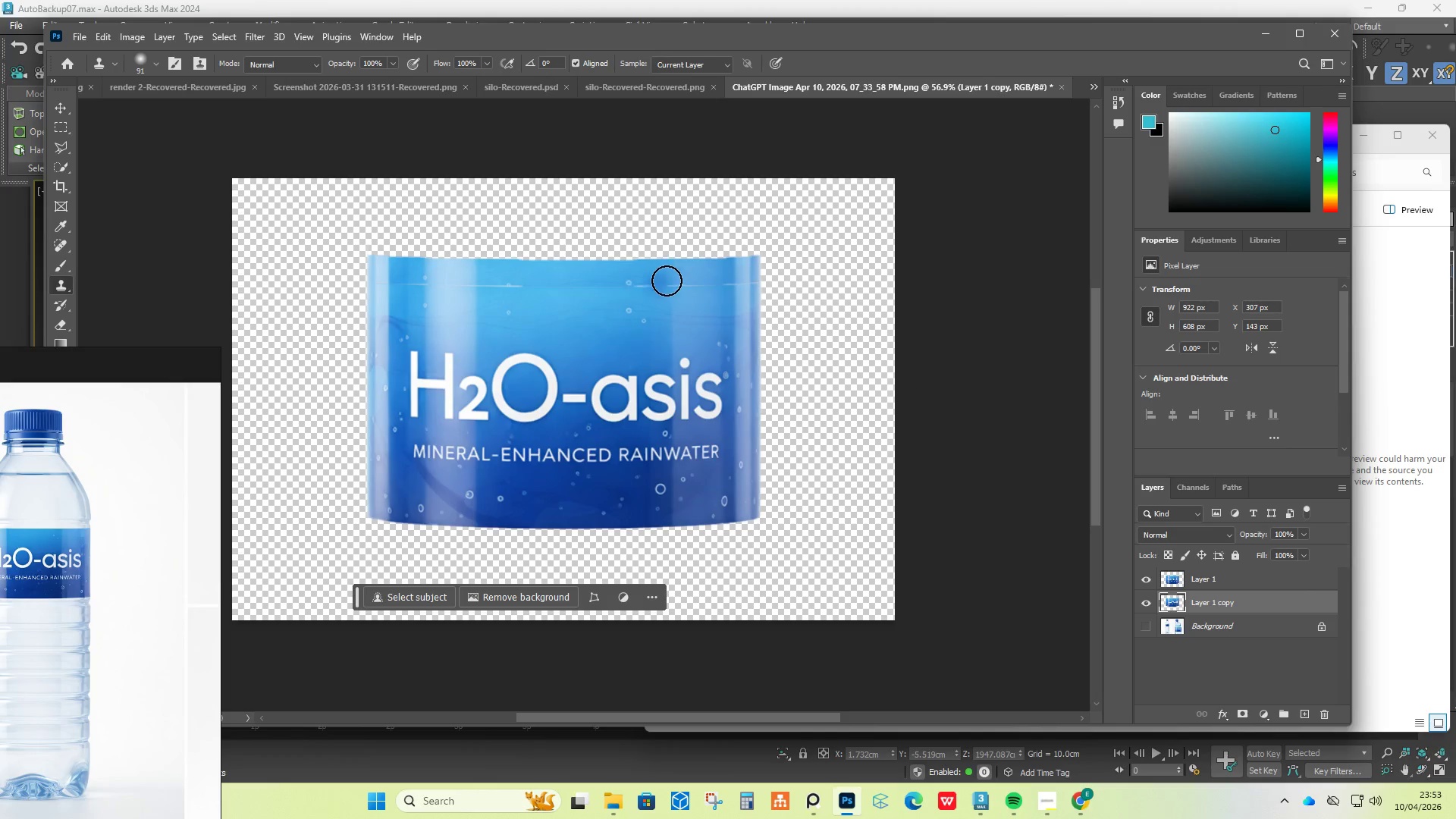 
left_click([666, 281])
 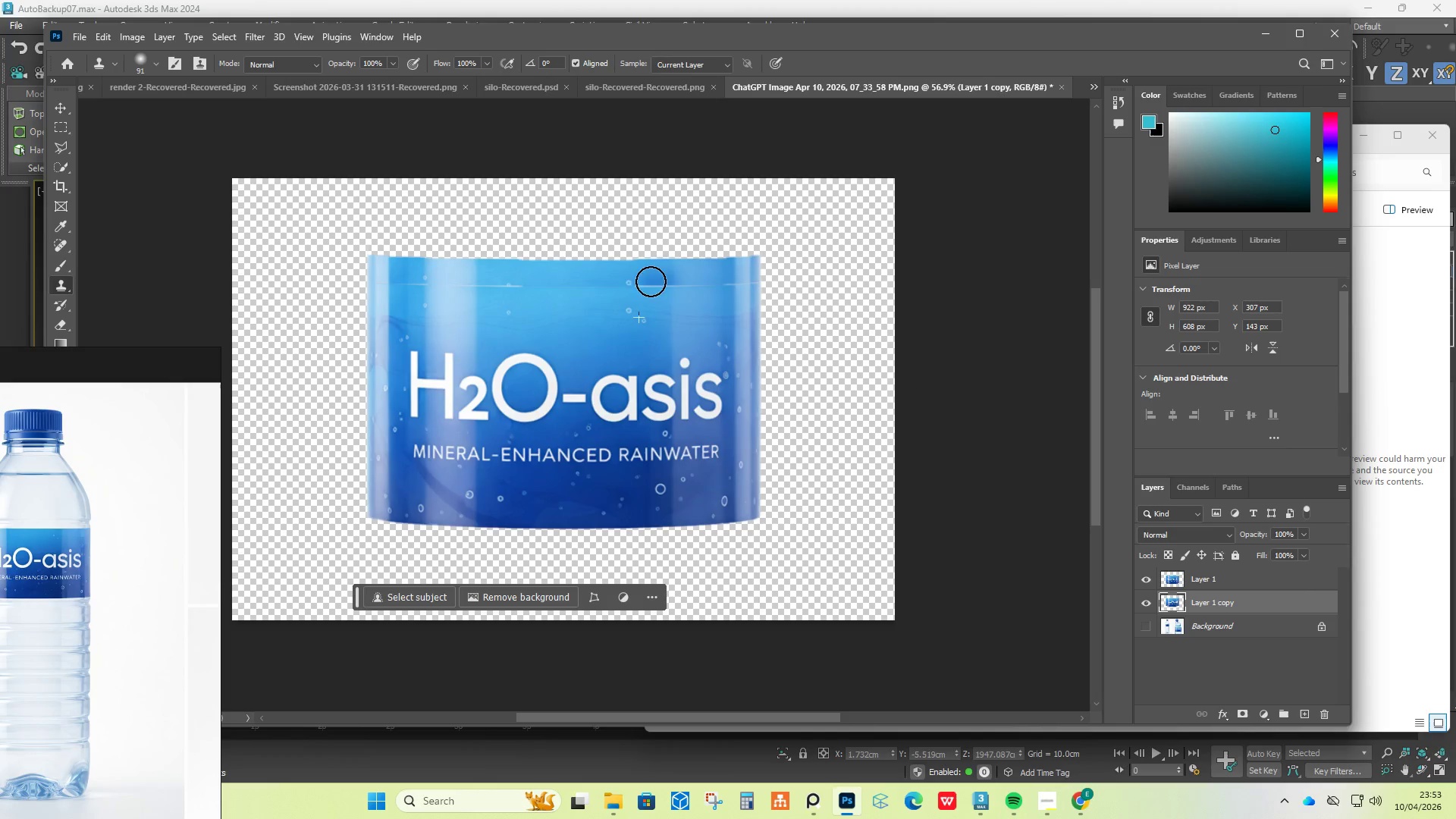 
left_click_drag(start_coordinate=[617, 280], to_coordinate=[586, 275])
 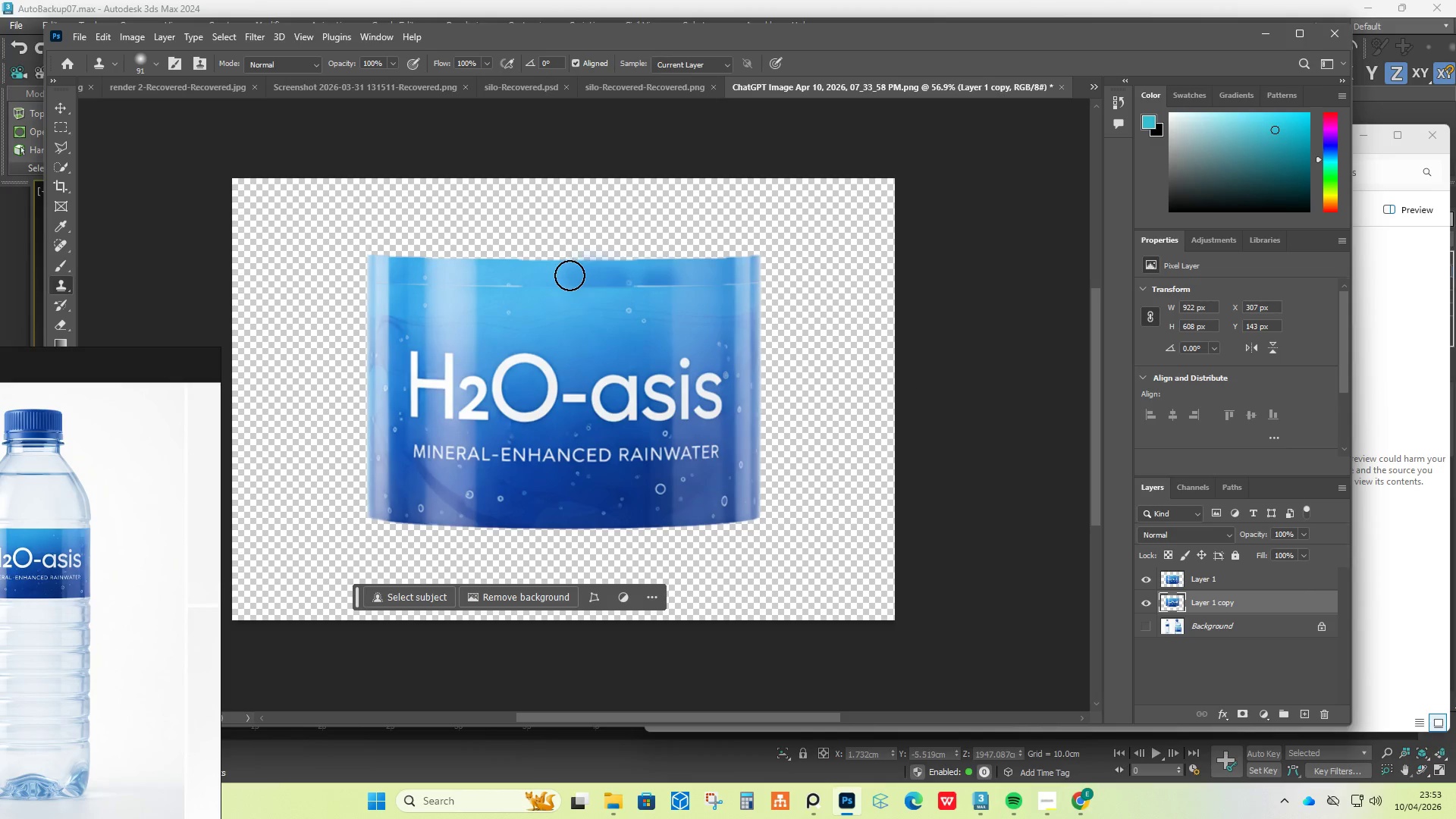 
left_click_drag(start_coordinate=[570, 275], to_coordinate=[564, 275])
 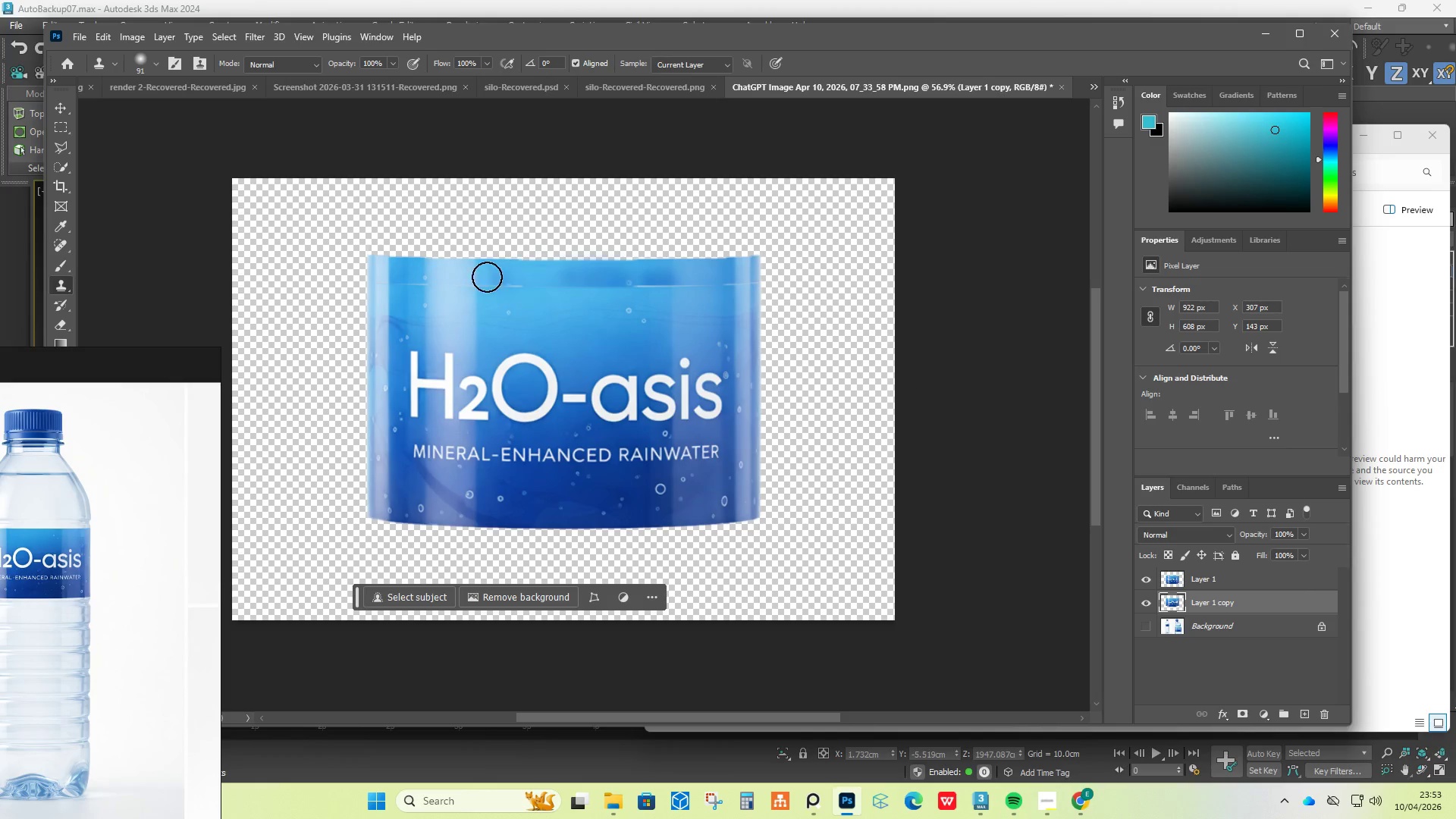 
left_click_drag(start_coordinate=[490, 276], to_coordinate=[480, 277])
 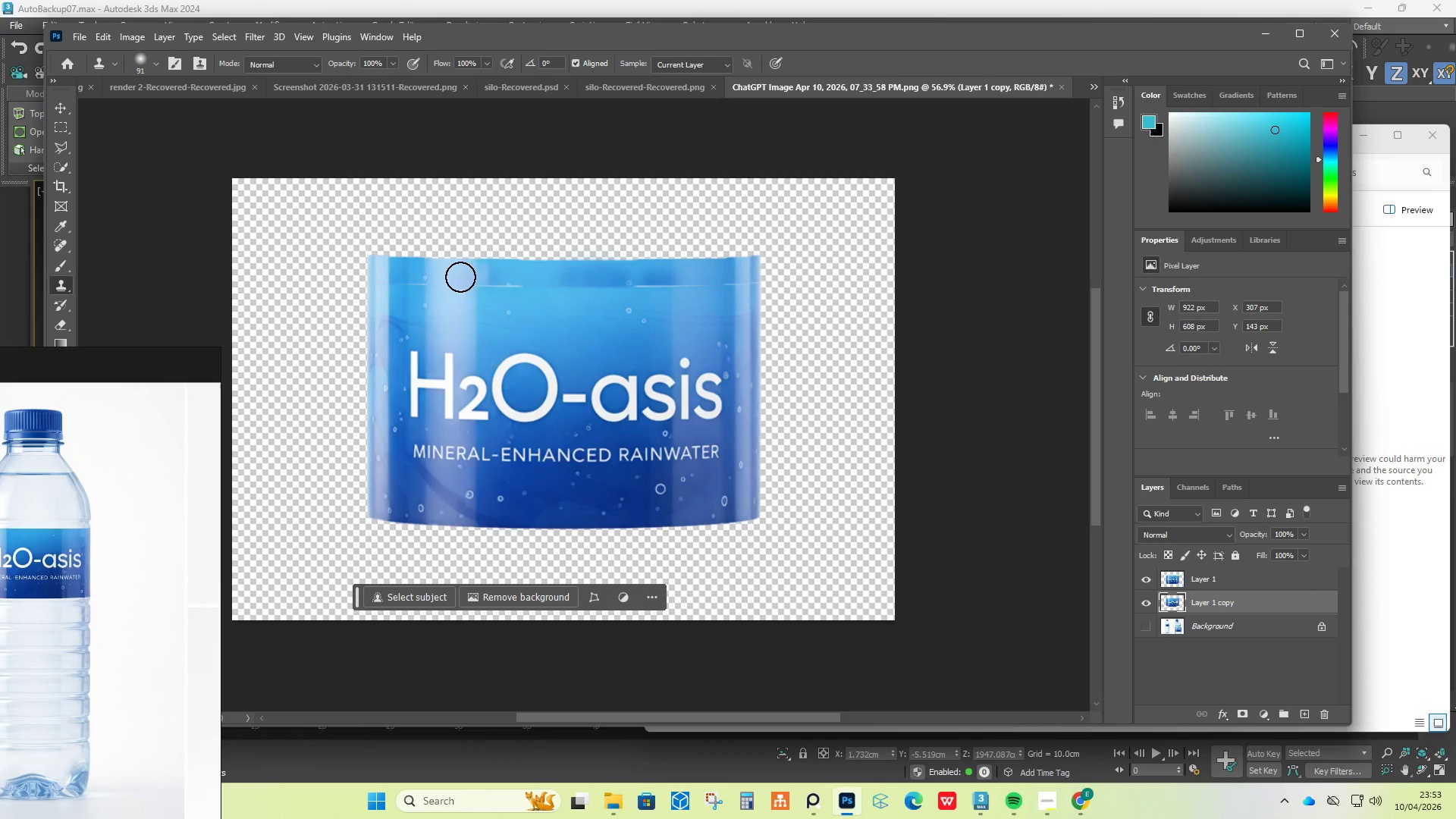 
left_click_drag(start_coordinate=[455, 277], to_coordinate=[431, 275])
 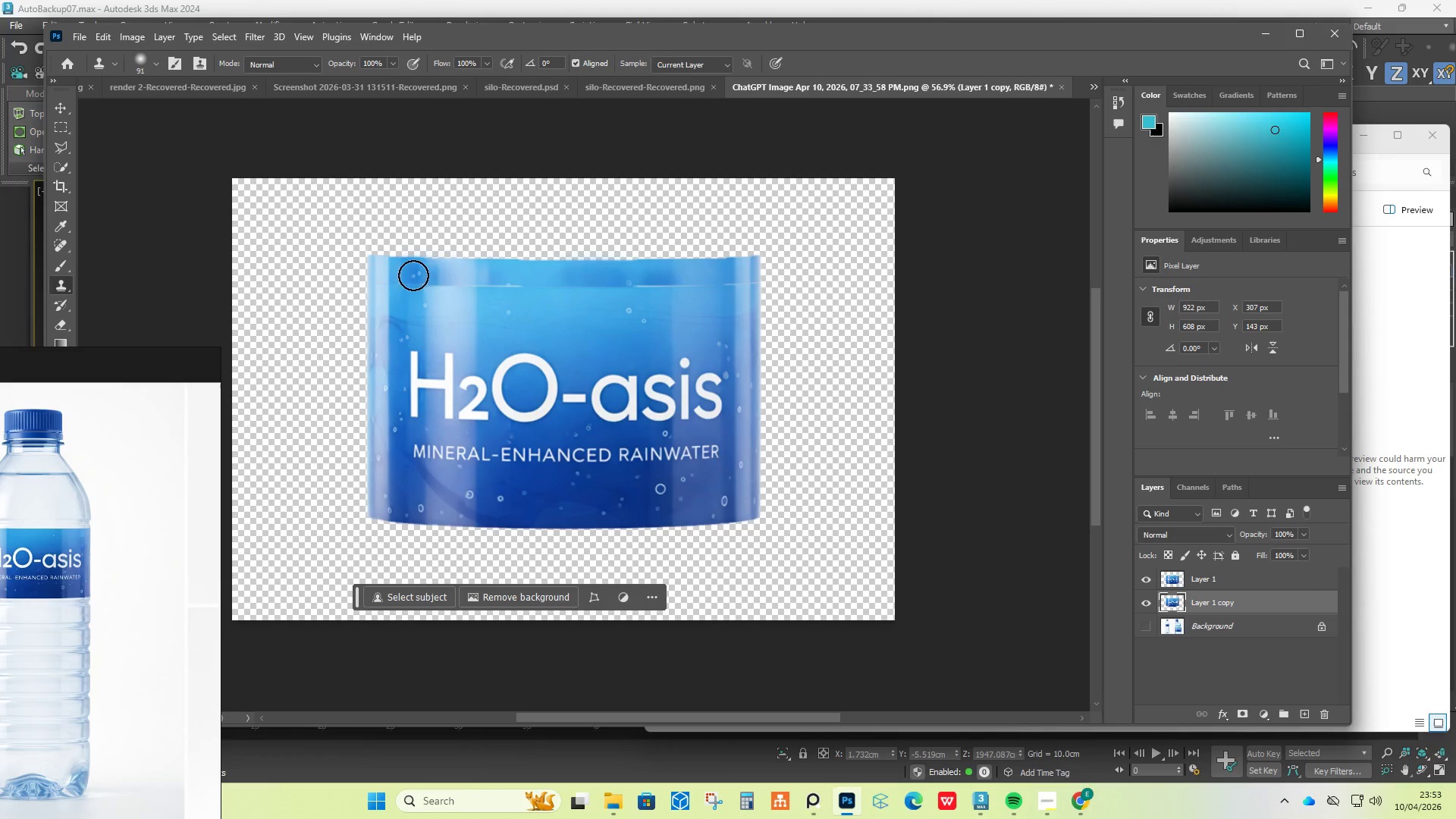 
left_click_drag(start_coordinate=[413, 275], to_coordinate=[433, 275])
 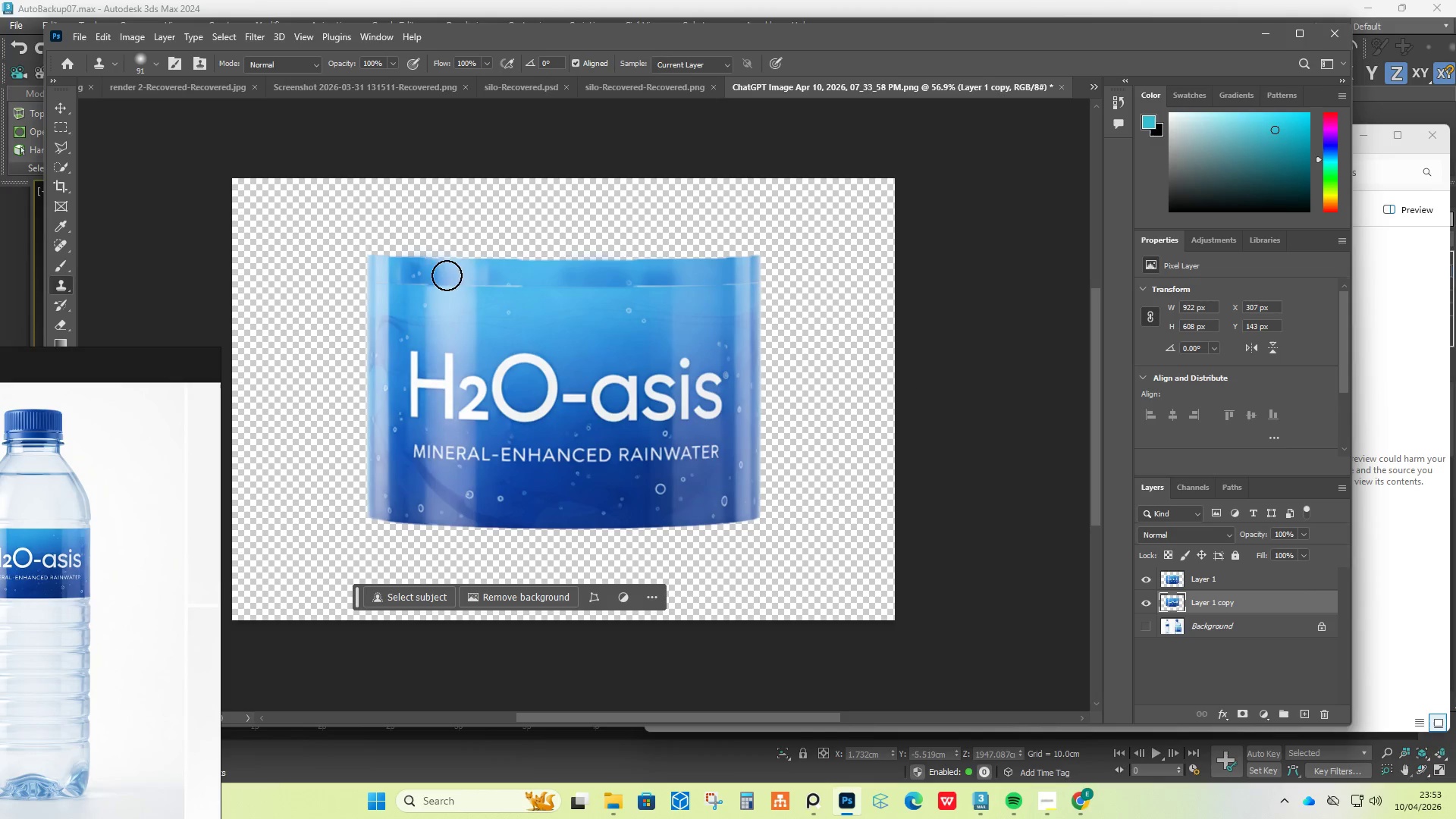 
left_click_drag(start_coordinate=[447, 275], to_coordinate=[472, 275])
 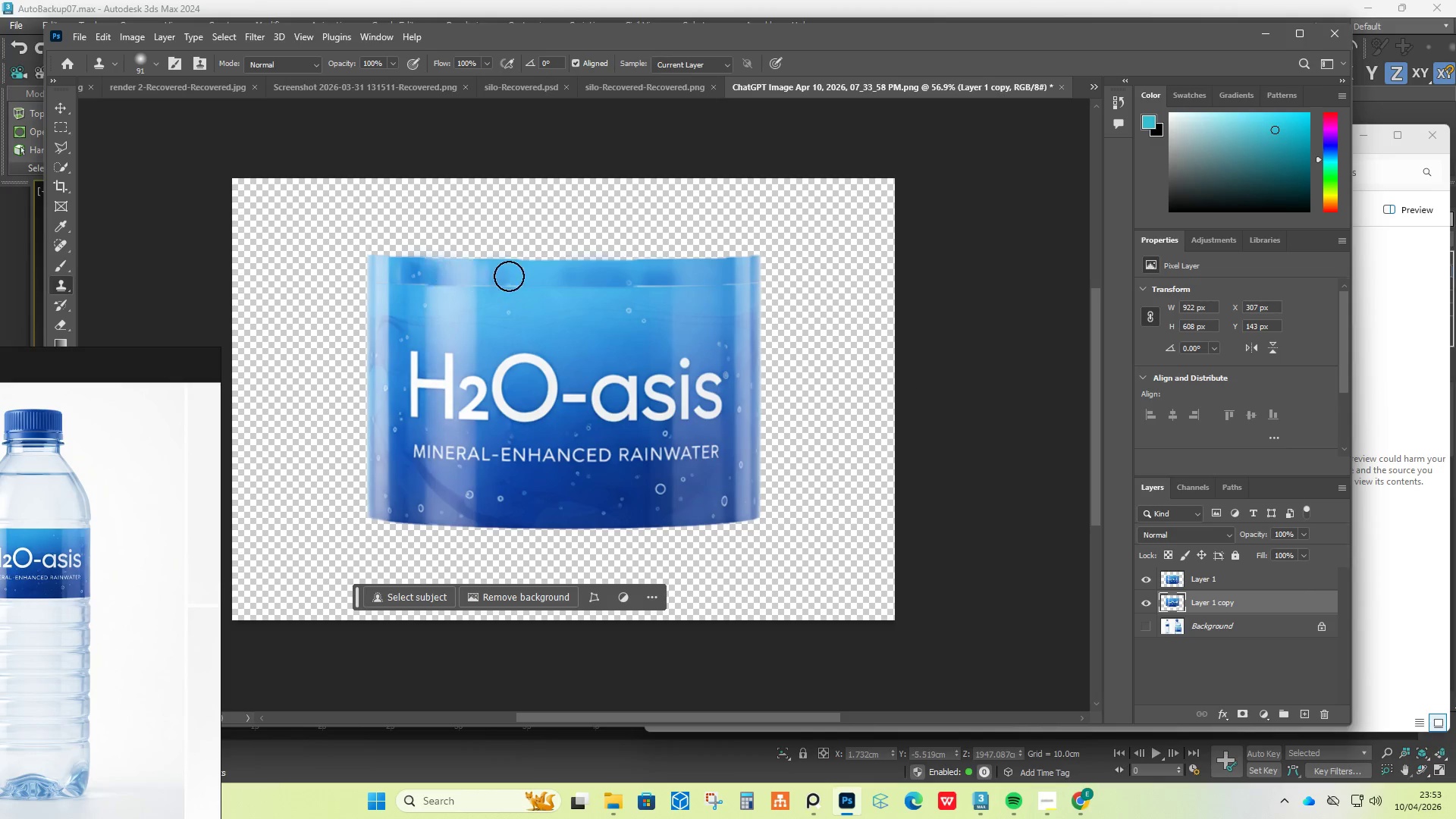 
left_click_drag(start_coordinate=[509, 276], to_coordinate=[516, 278])
 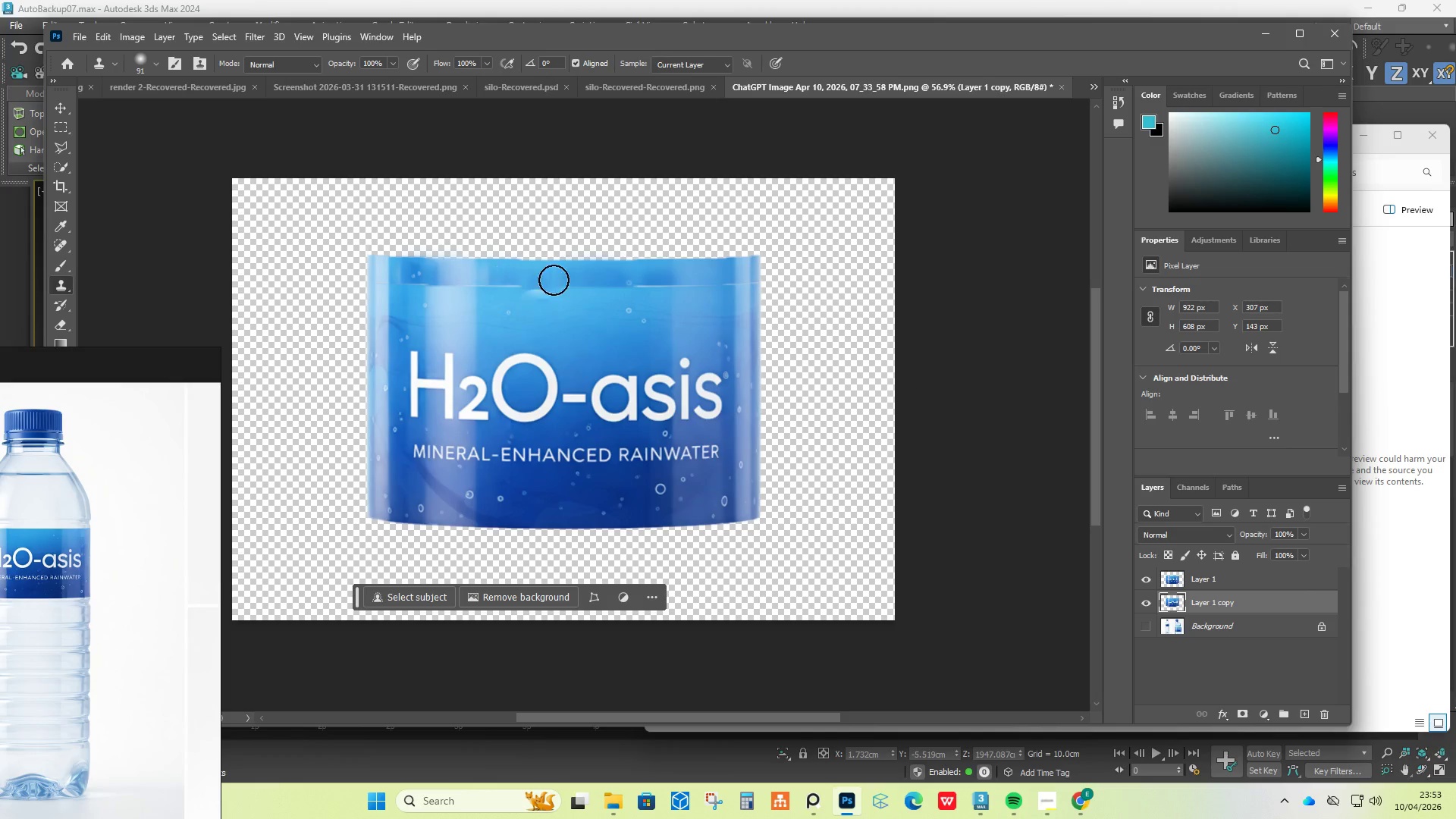 
left_click_drag(start_coordinate=[554, 280], to_coordinate=[353, 277])
 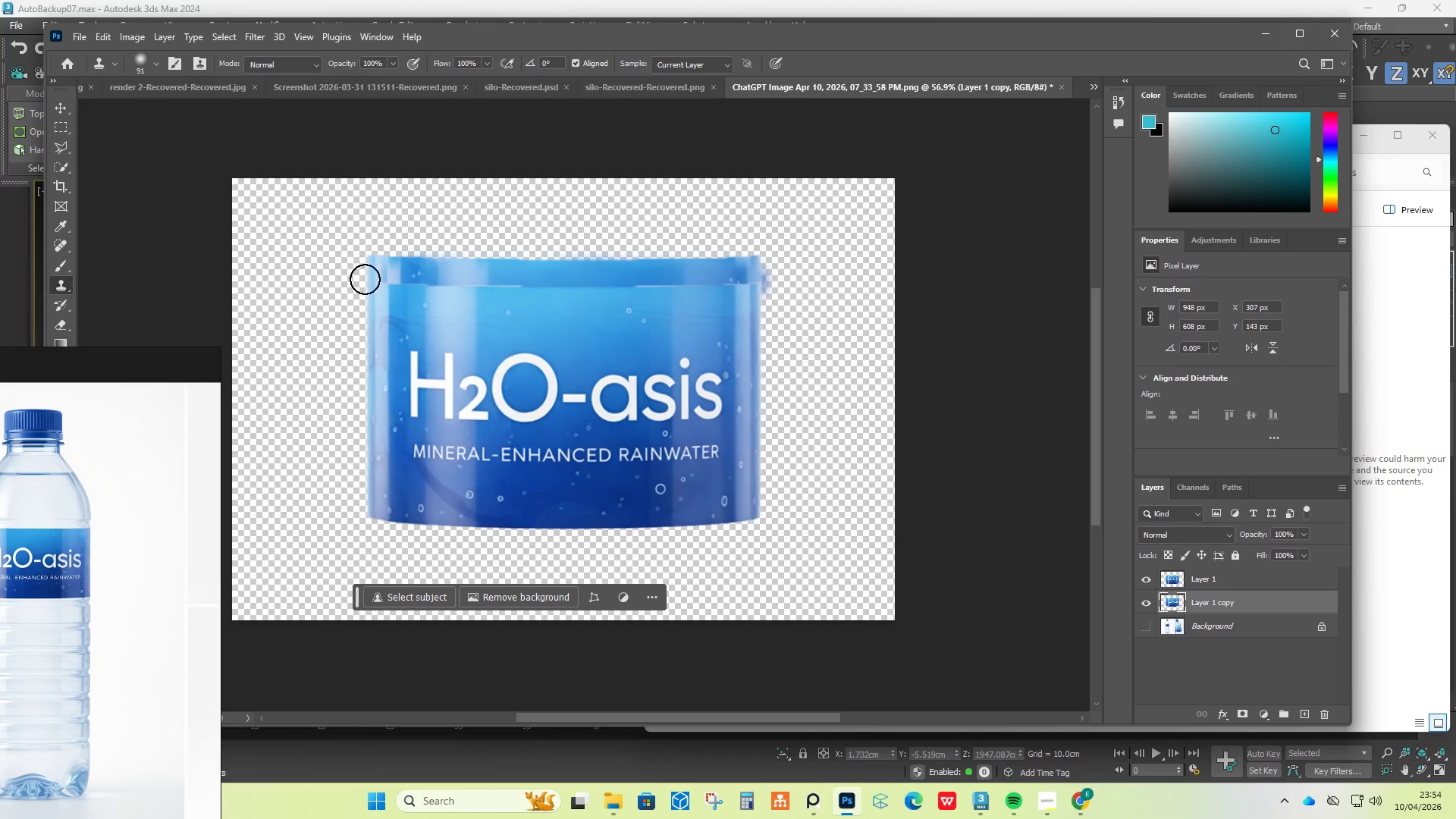 
hold_key(key=AltLeft, duration=0.42)
left_click([496, 299])
 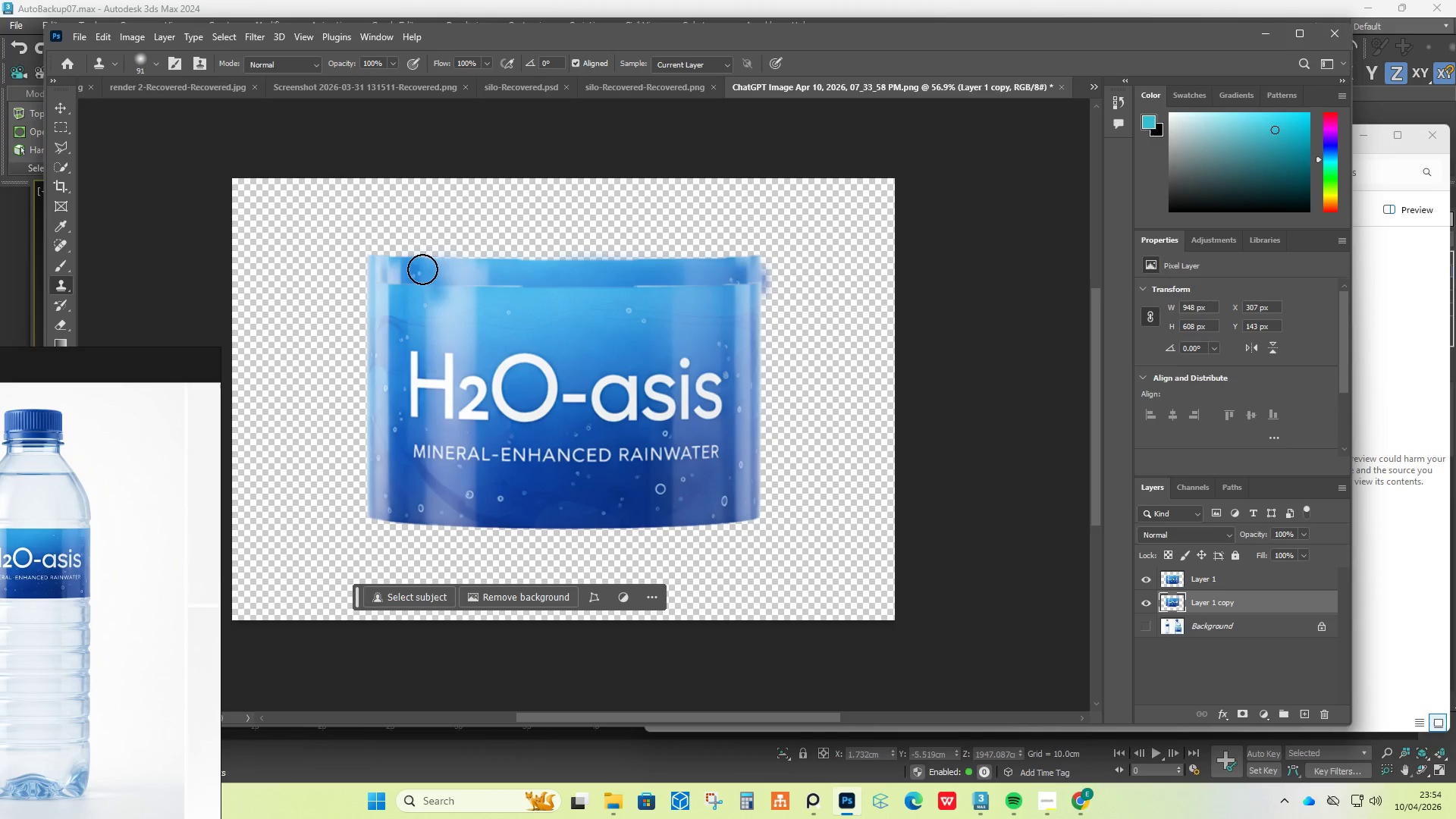 
left_click_drag(start_coordinate=[420, 268], to_coordinate=[416, 267])
 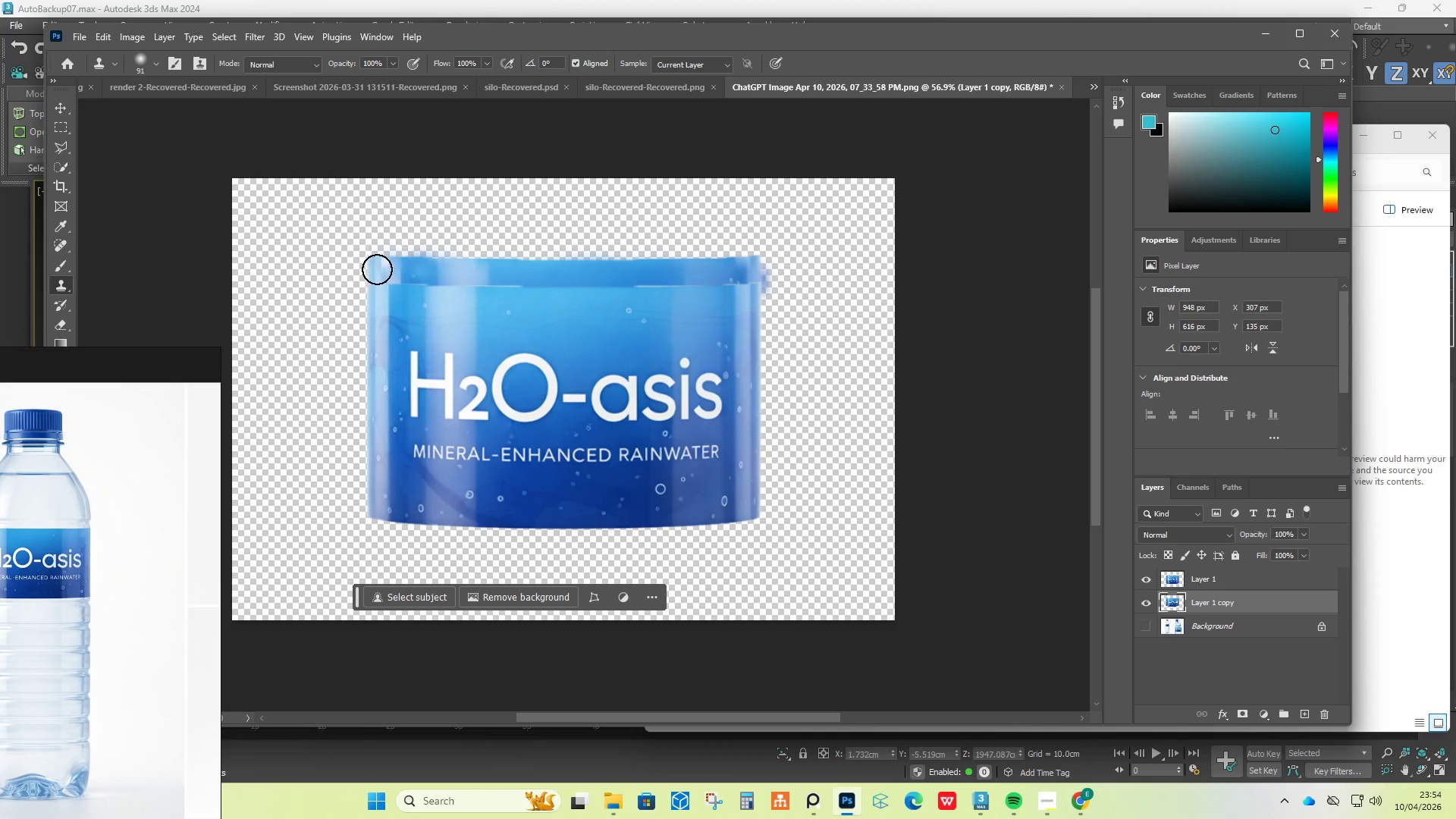 
left_click_drag(start_coordinate=[377, 269], to_coordinate=[388, 271])
 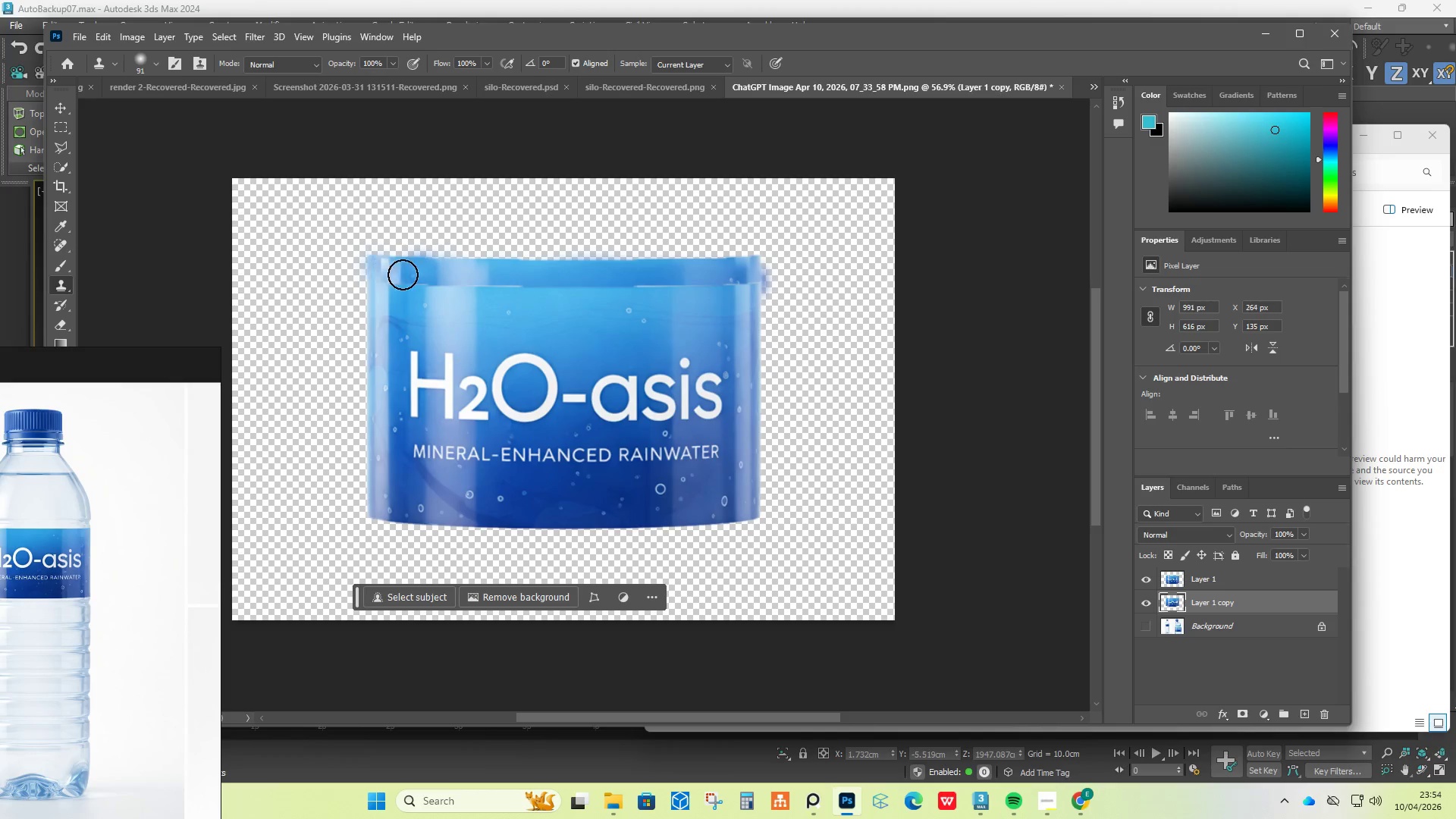 
left_click_drag(start_coordinate=[403, 275], to_coordinate=[257, 280])
 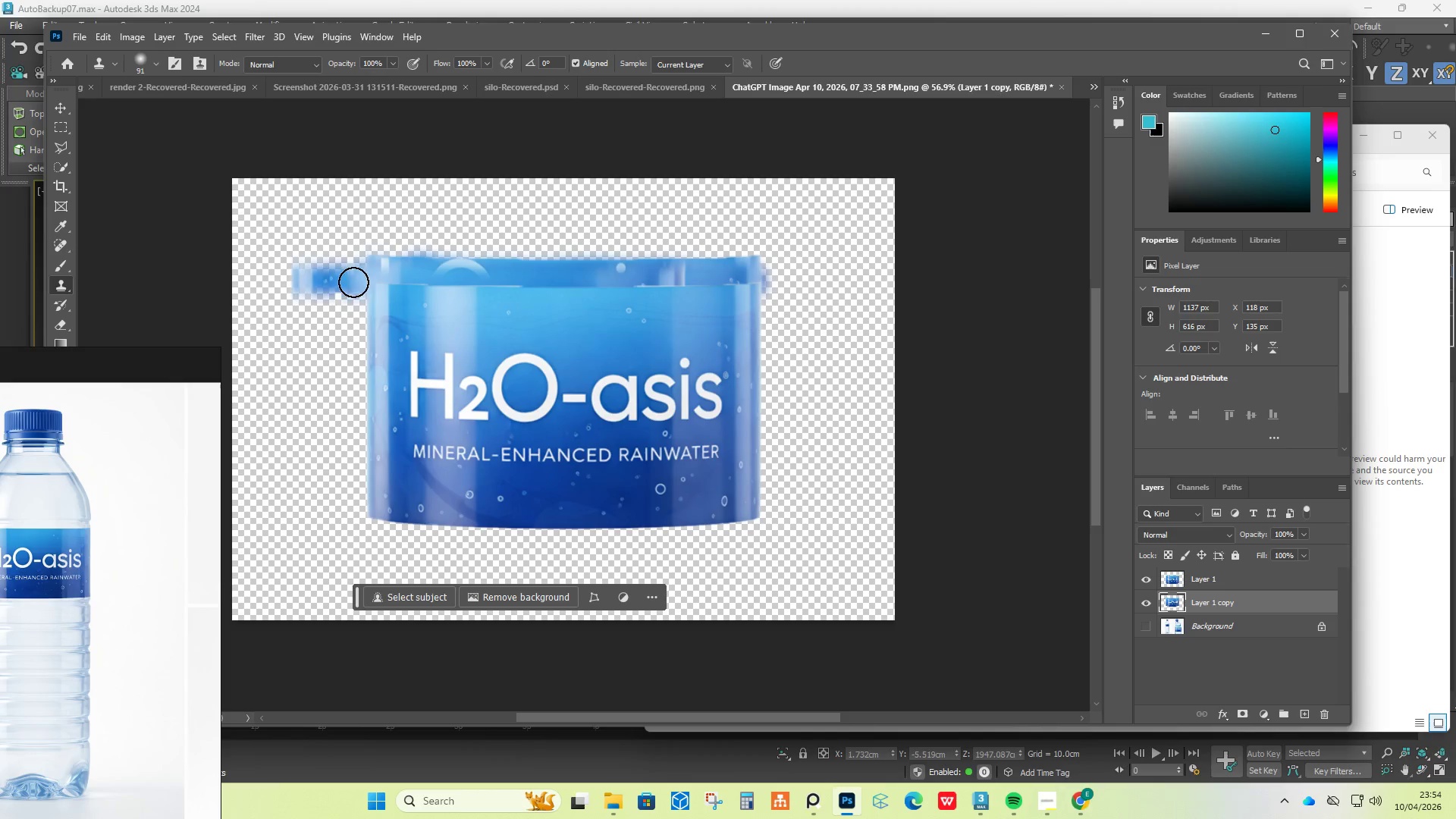 
key(Alt+AltLeft)
 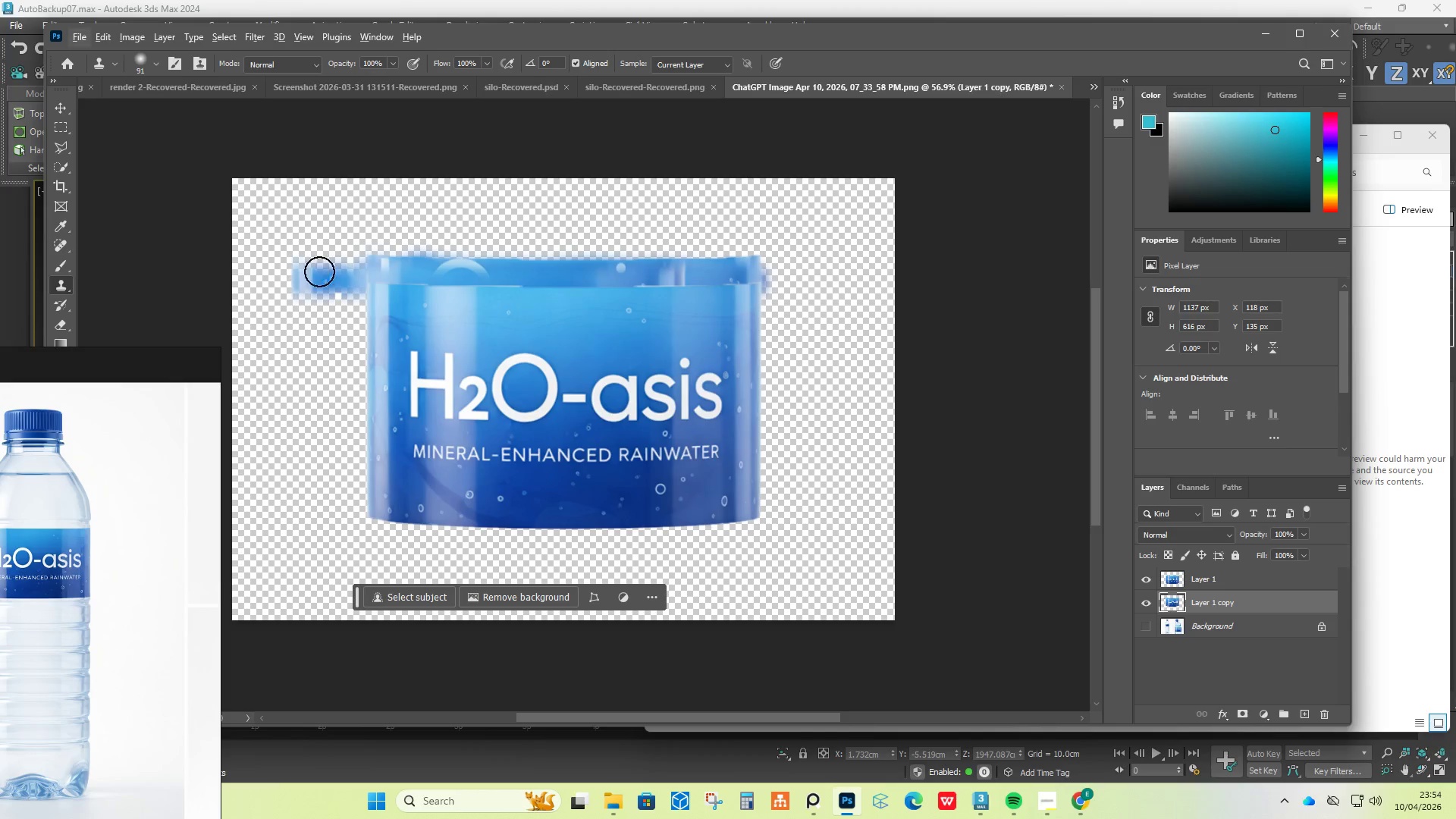 
left_click_drag(start_coordinate=[345, 265], to_coordinate=[451, 205])
 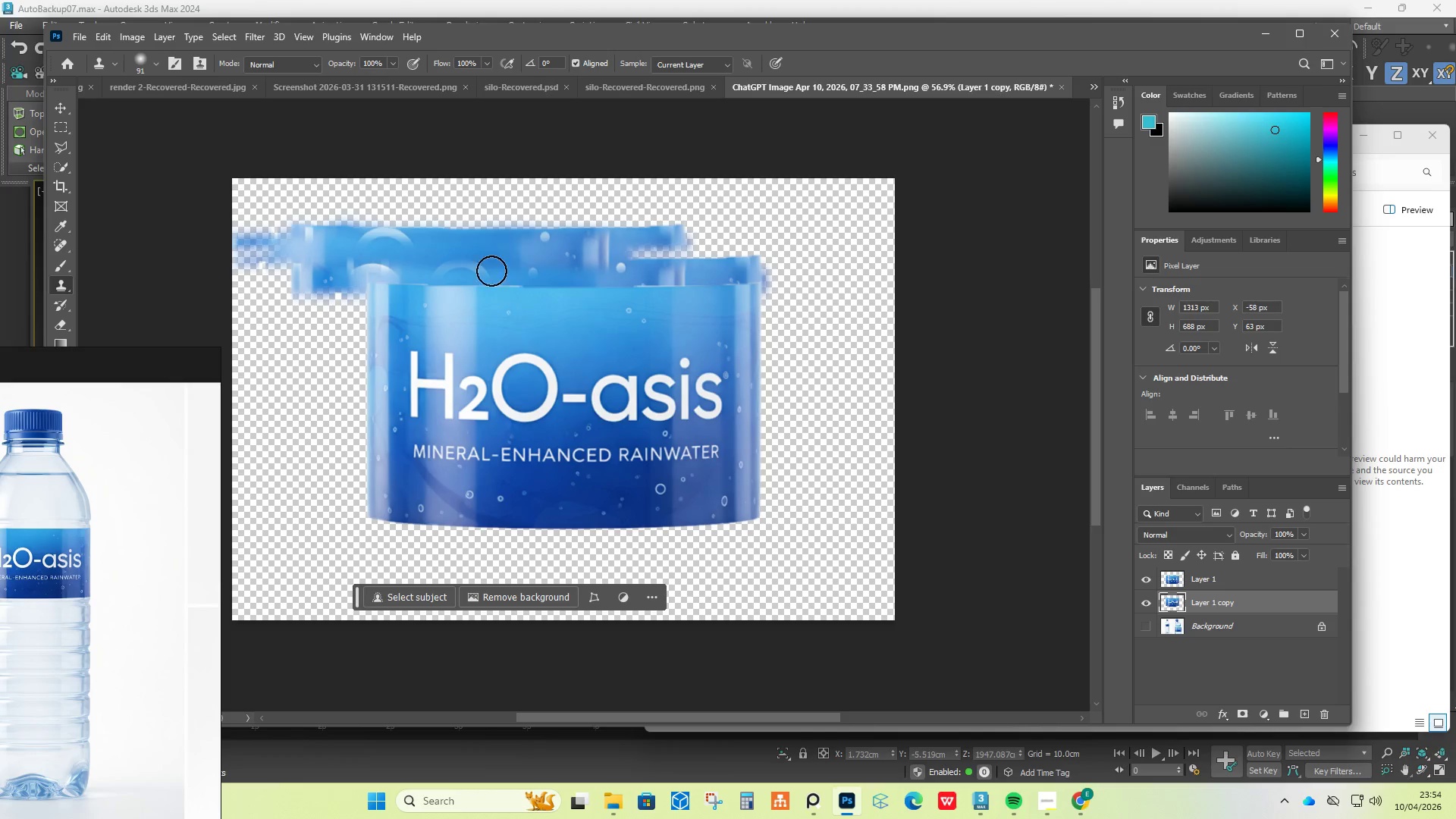 
hold_key(key=AltLeft, duration=0.56)
left_click([489, 310])
 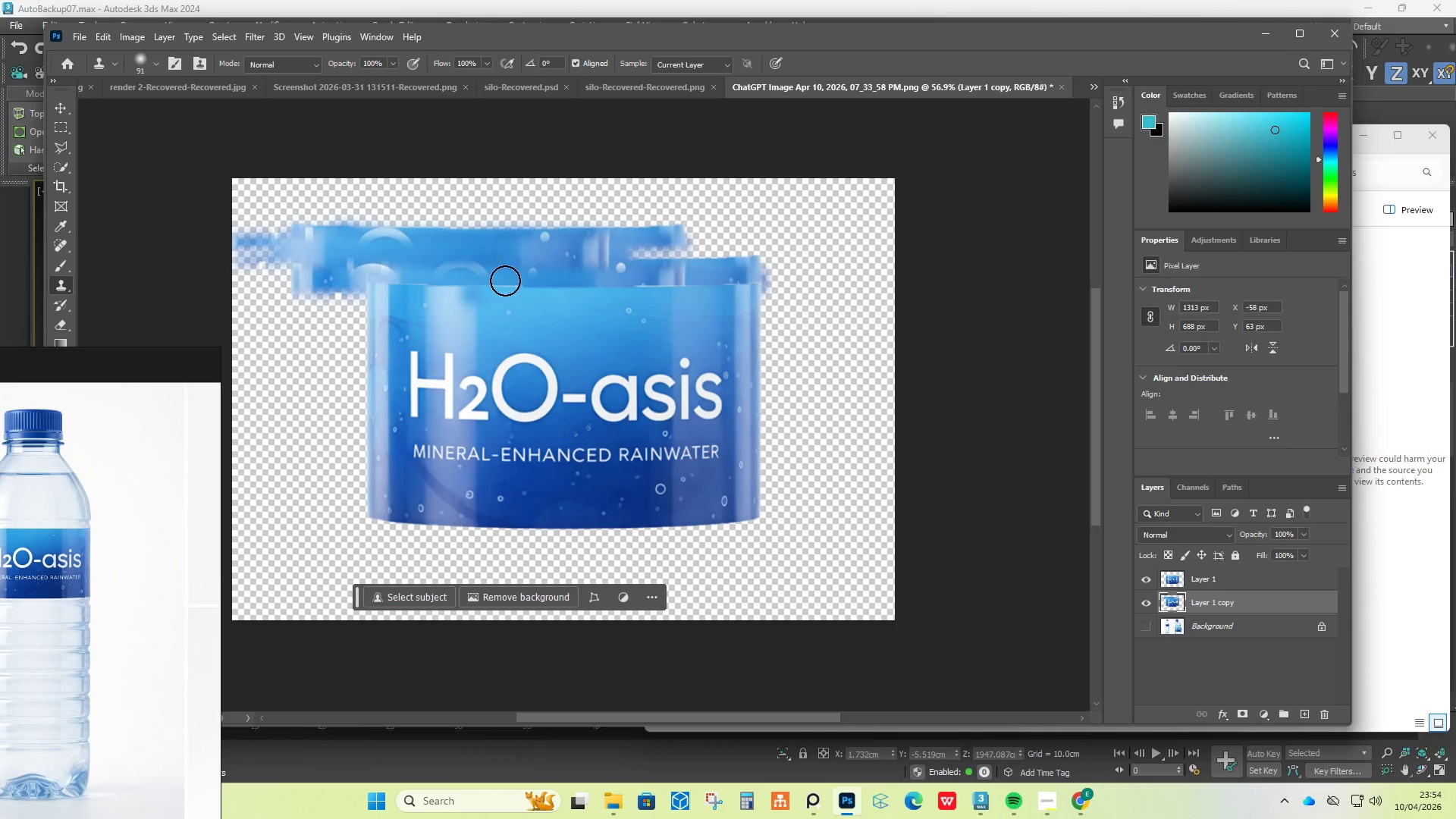 
left_click_drag(start_coordinate=[506, 281], to_coordinate=[632, 239])
 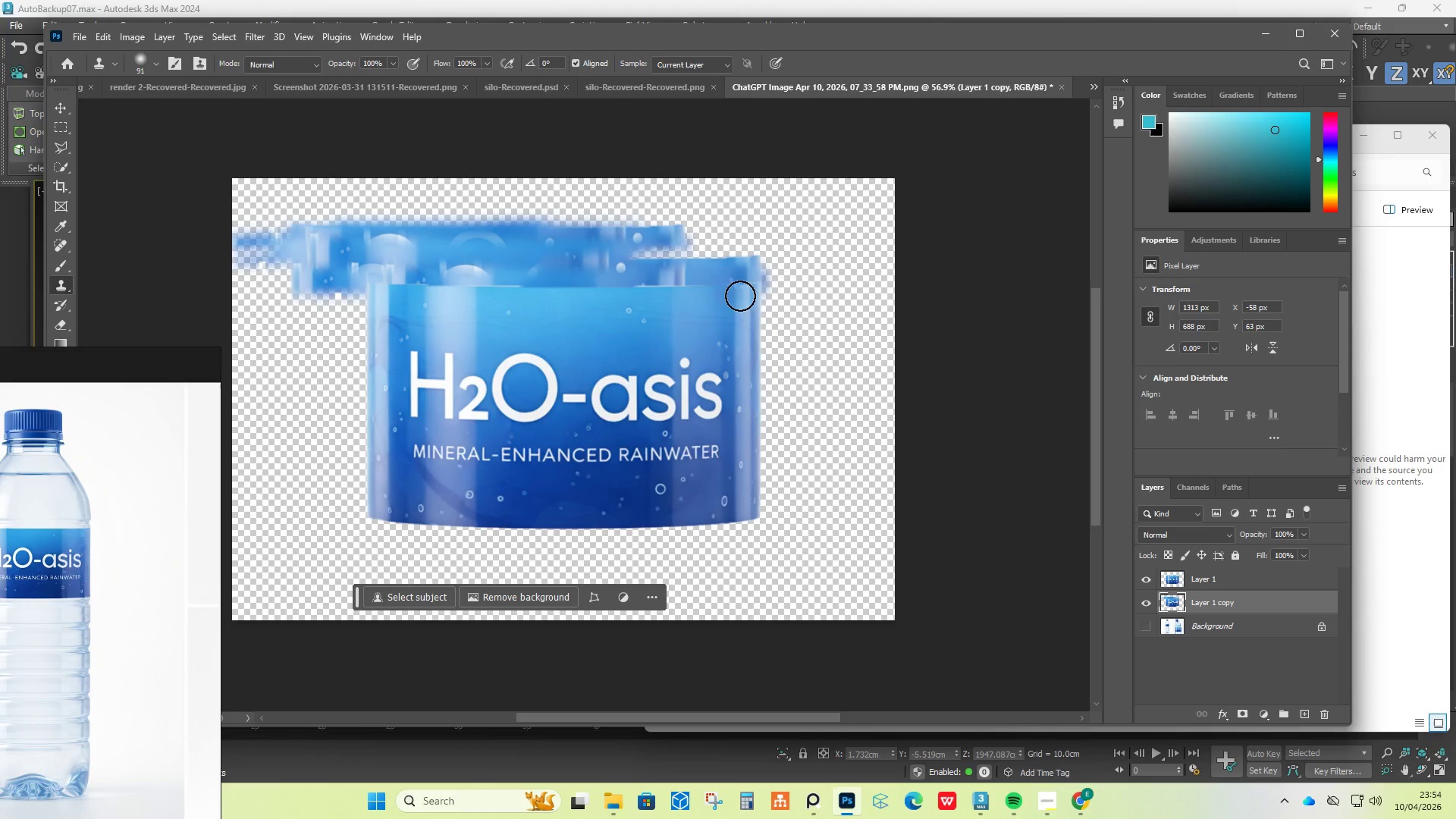 
key(Control+Z)
 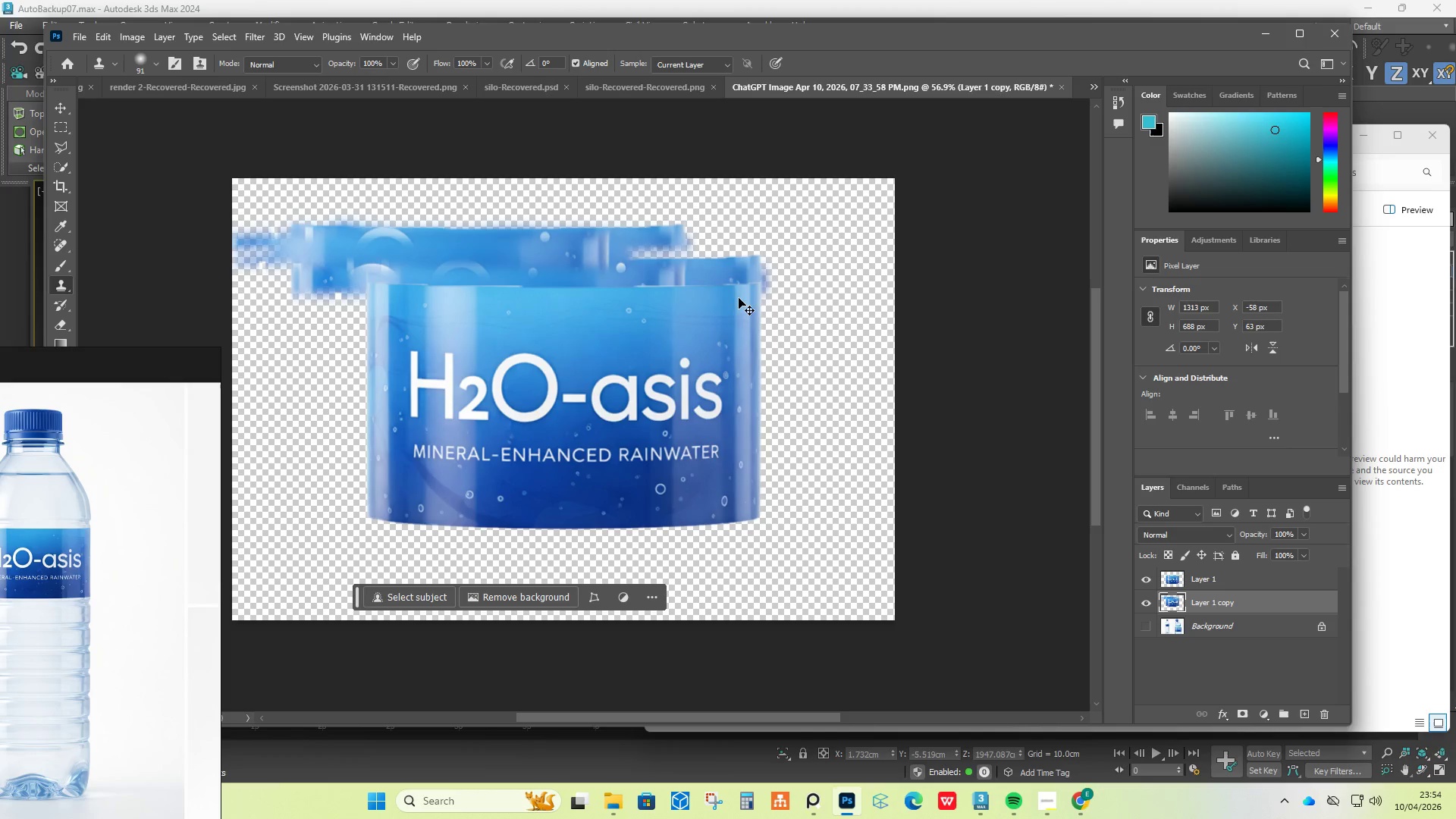 
key(Control+Z)
 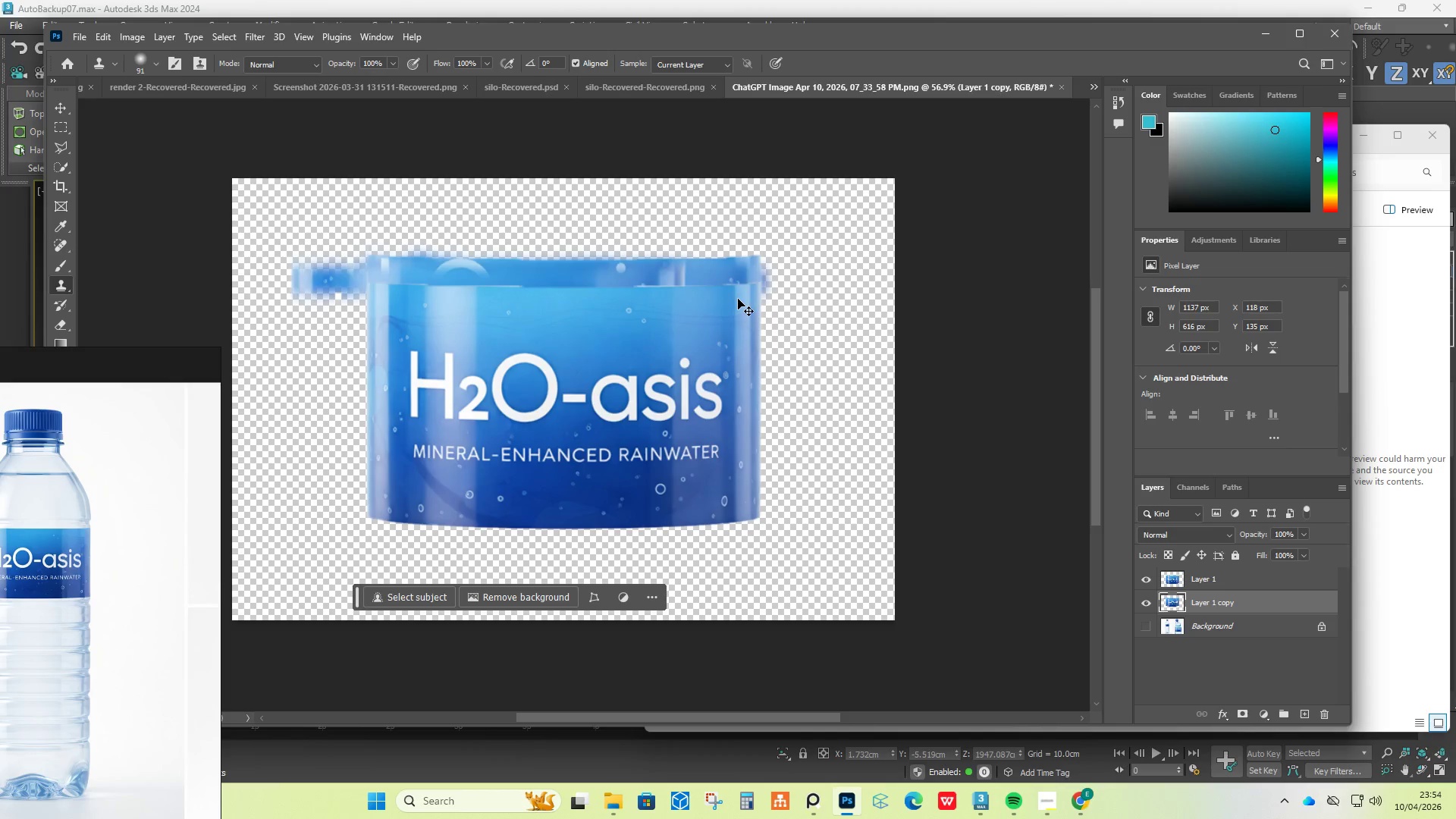 
key(Control+Z)
 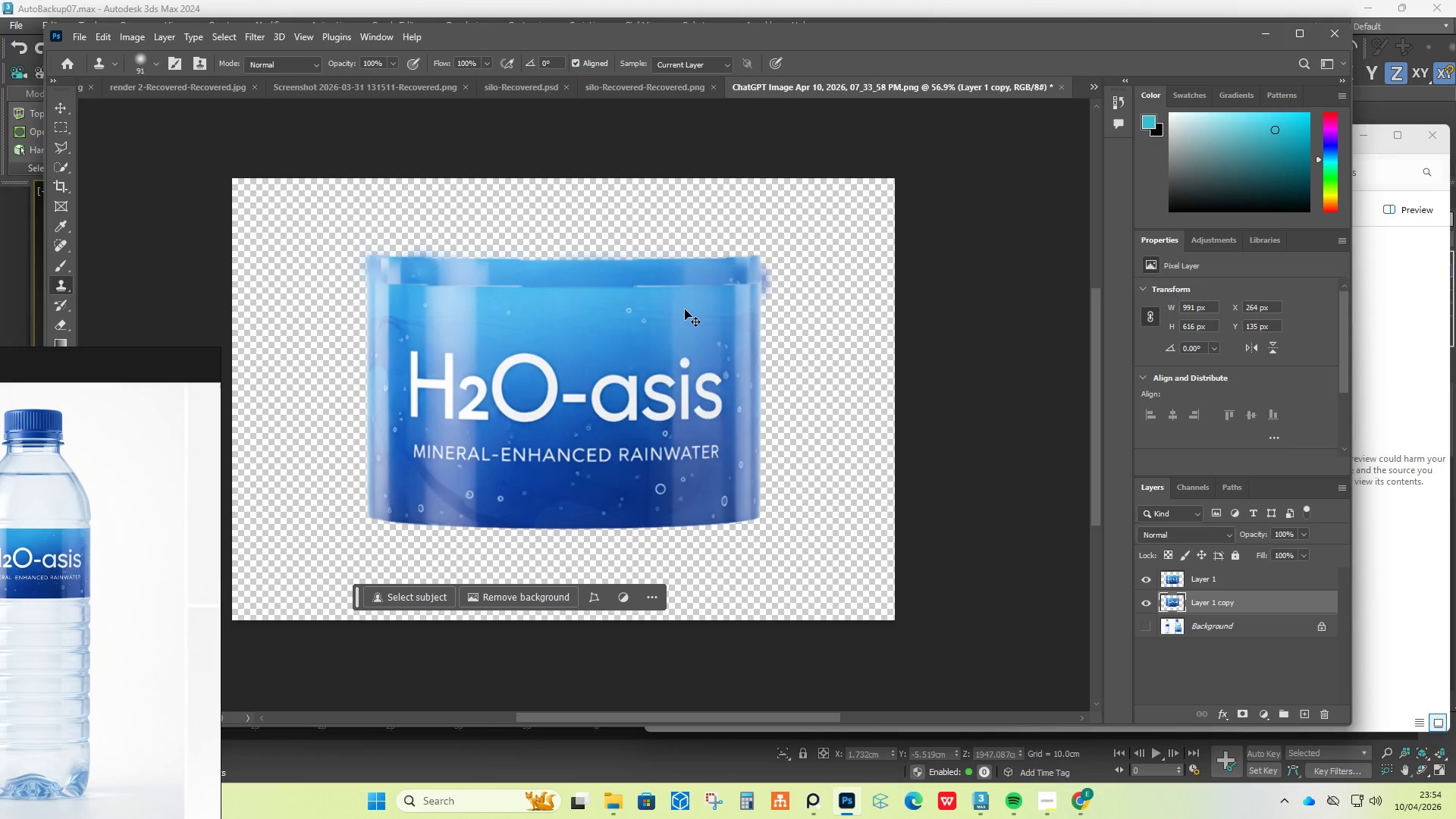 
key(Control+Z)
 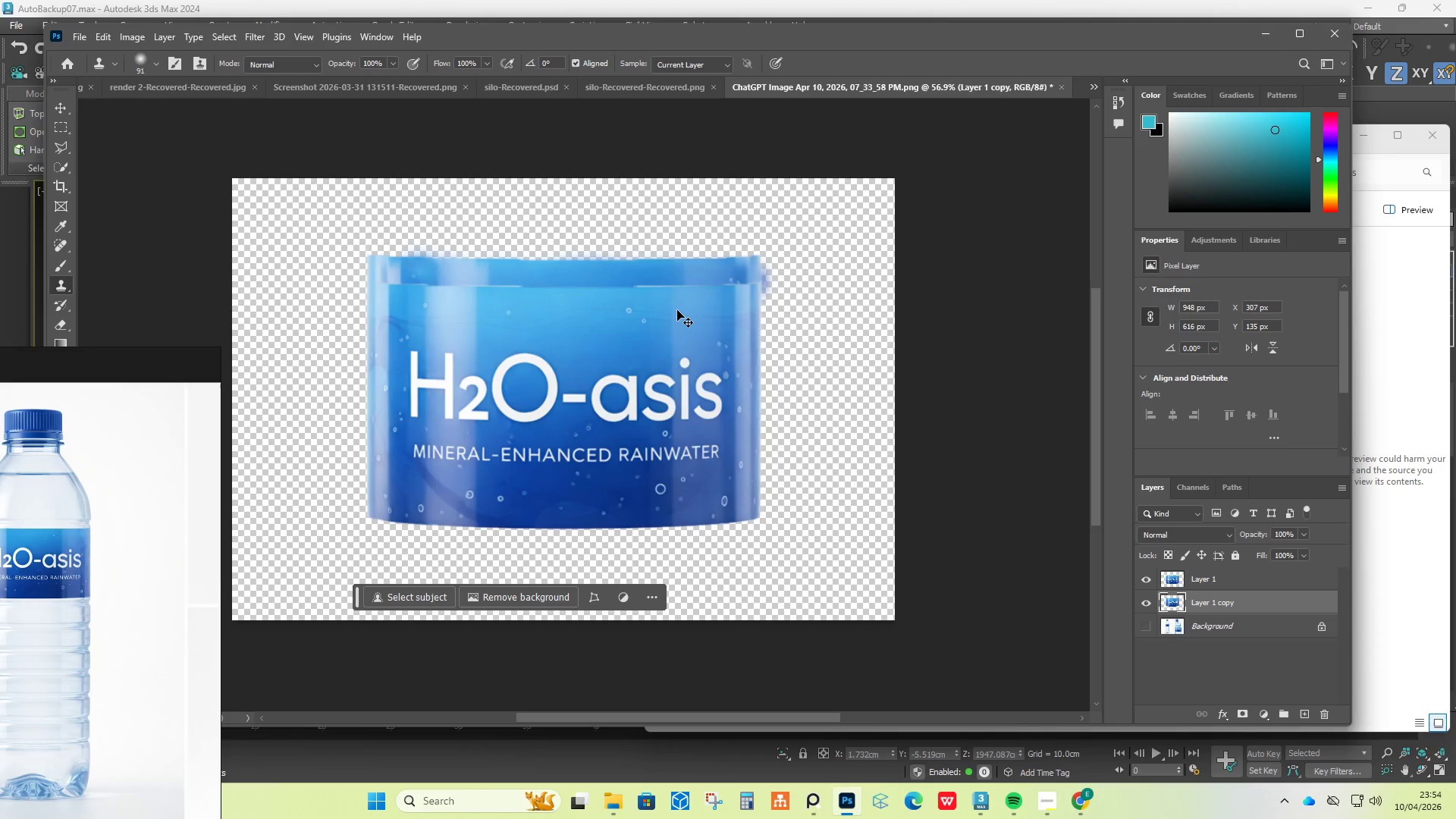 
key(Control+Z)
 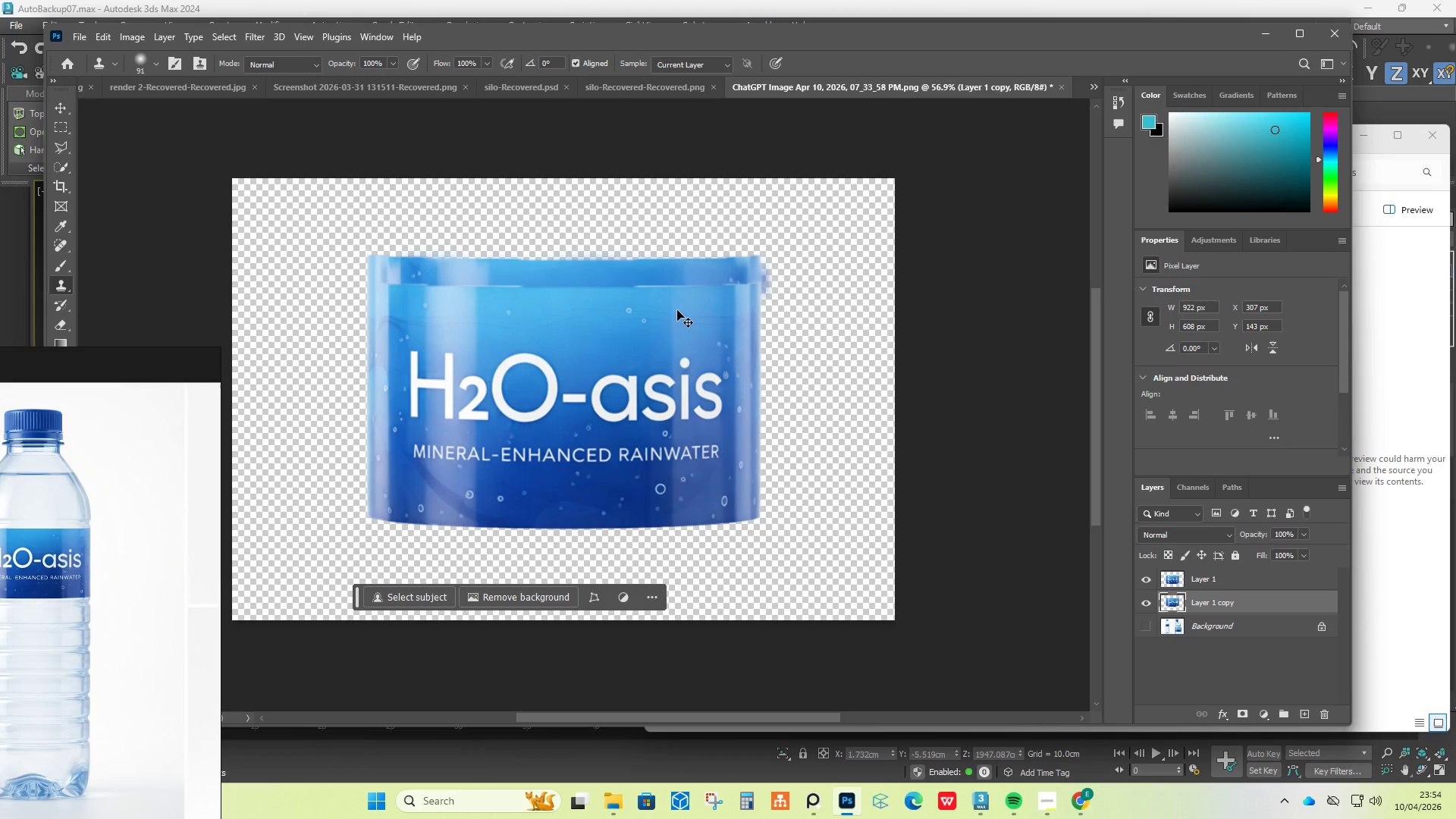 
key(Control+Z)
 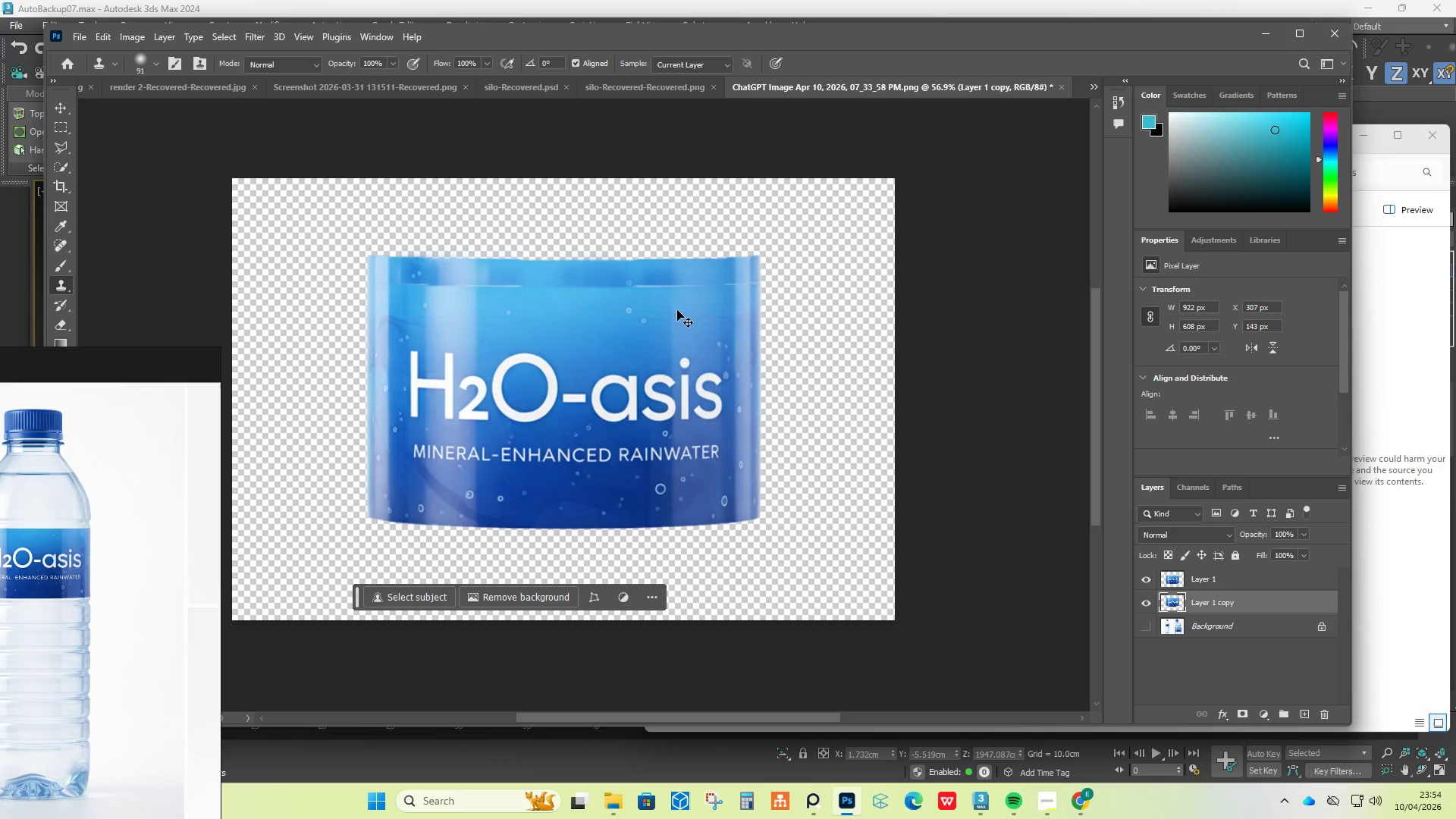 
key(Control+Z)
 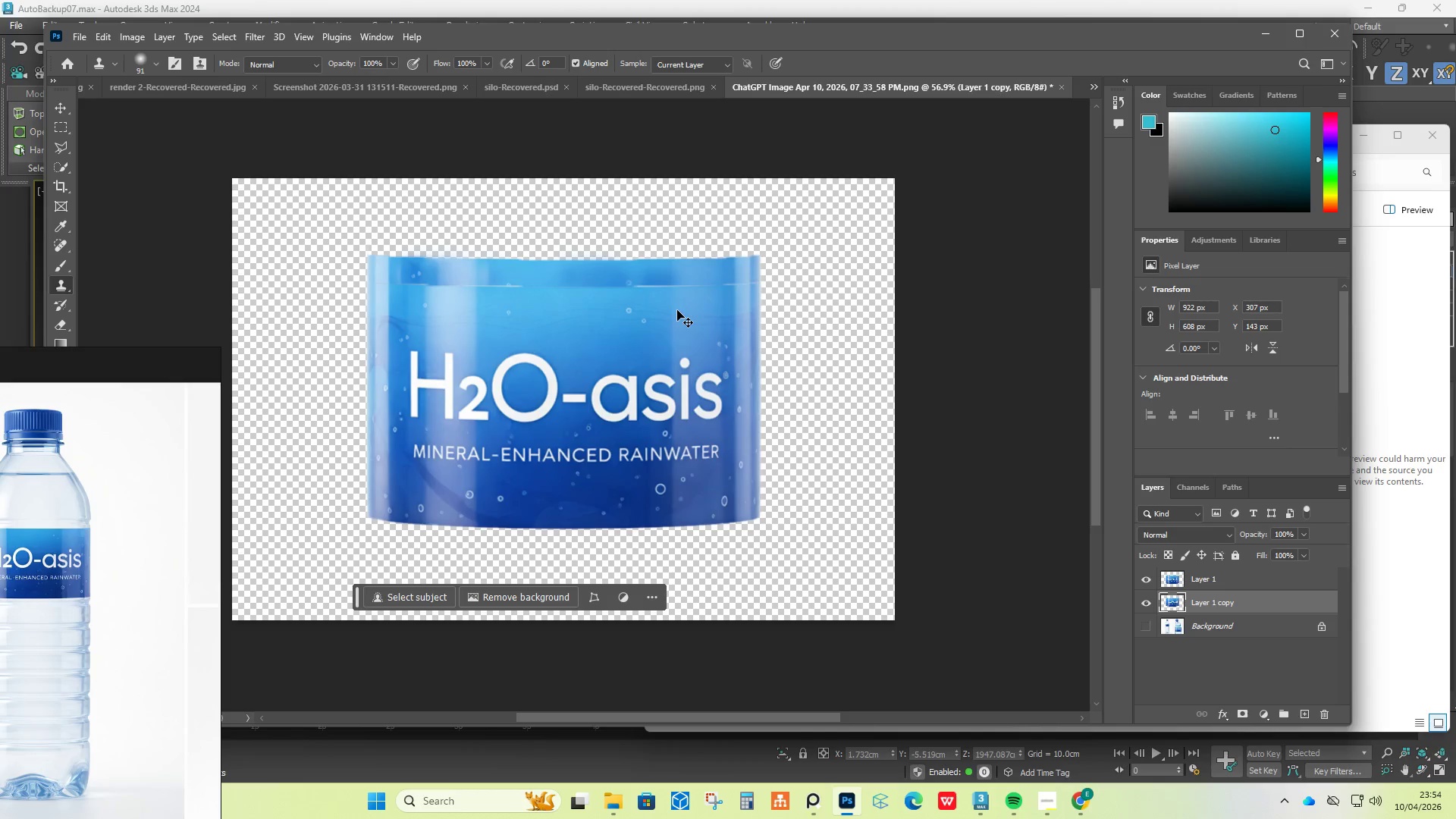 
key(Control+Z)
 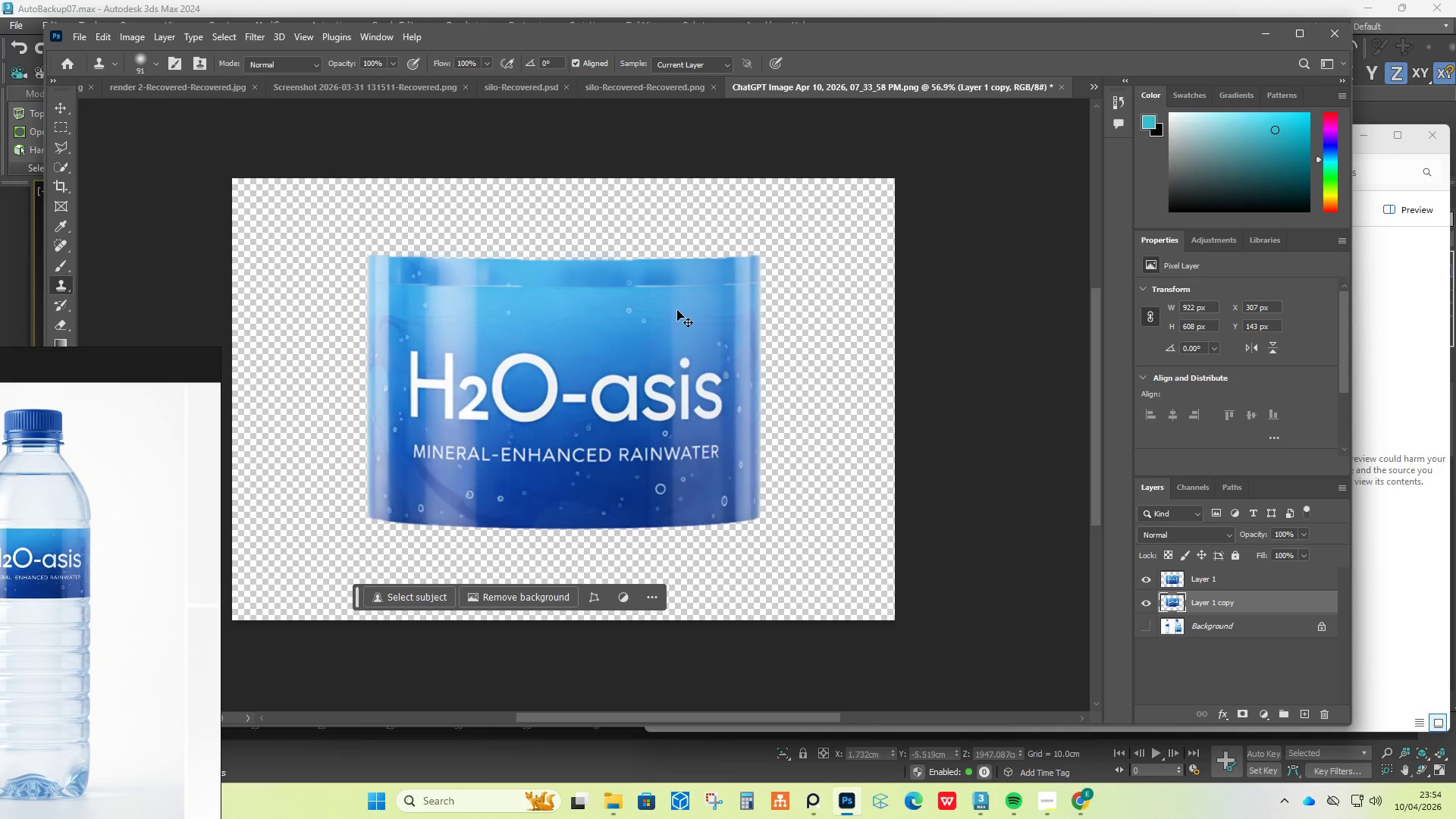 
key(Control+Z)
 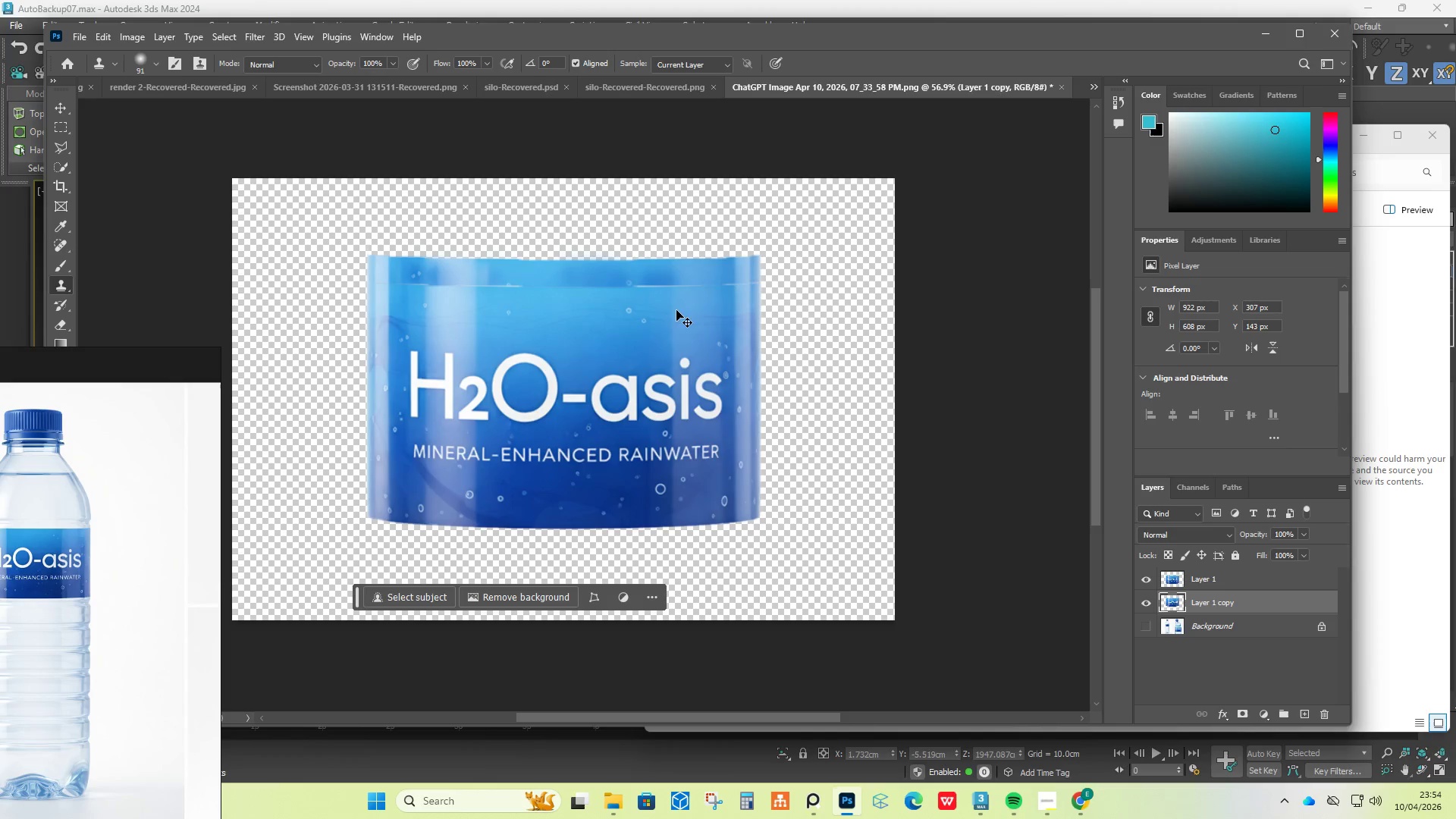 
key(Control+Z)
 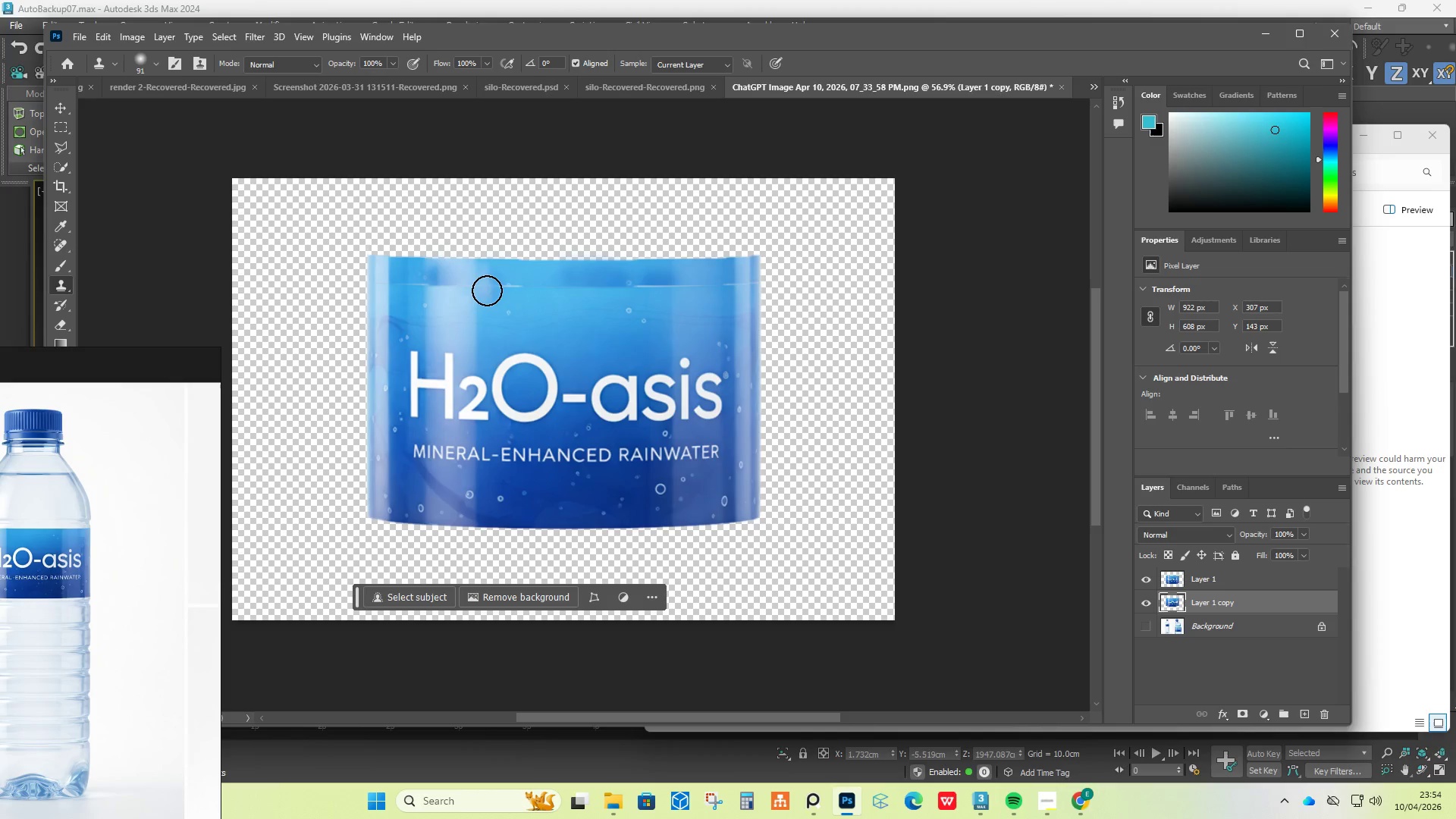 
key(Control+Z)
 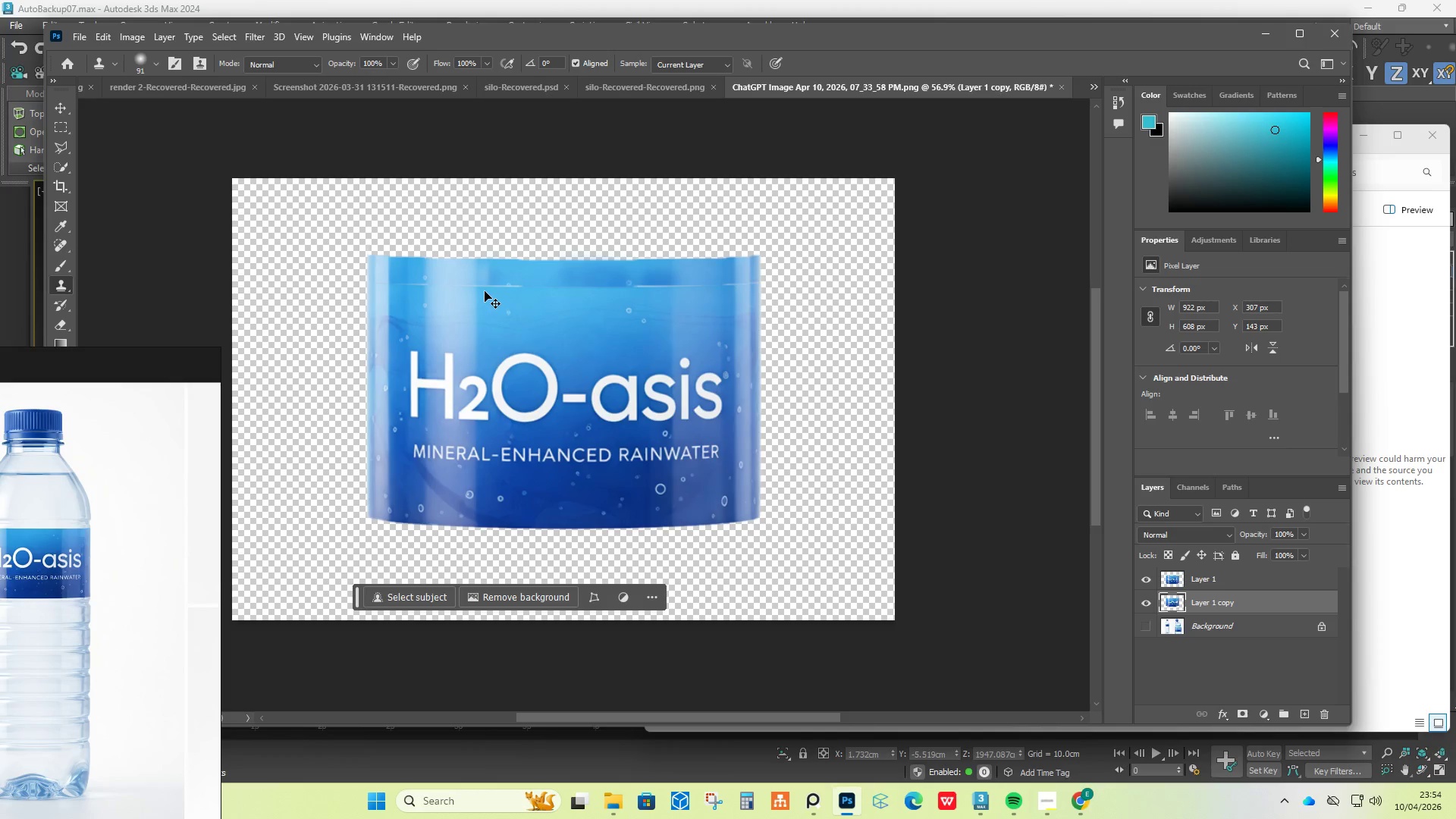 
key(Control+Z)
 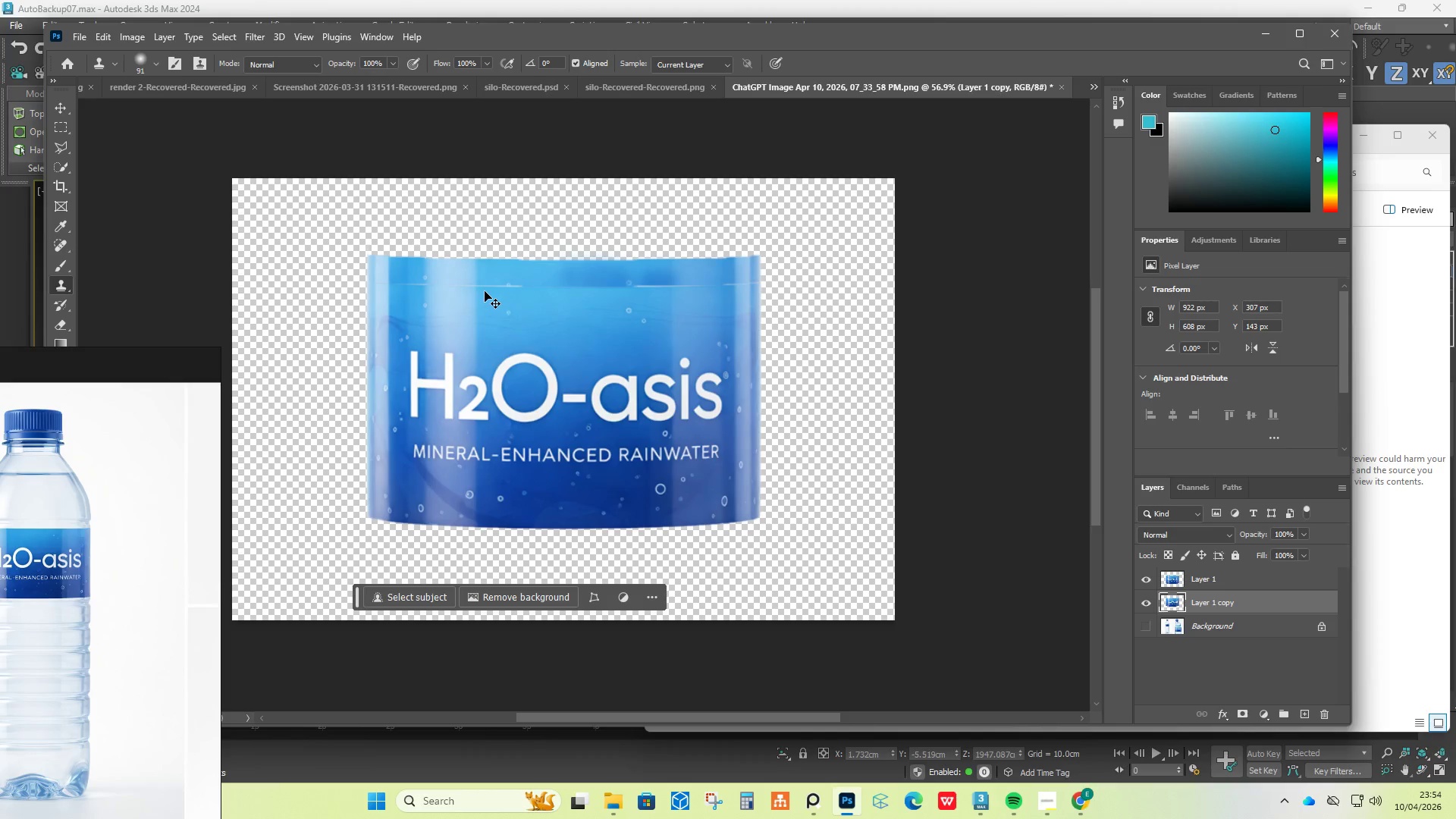 
key(Control+Z)
 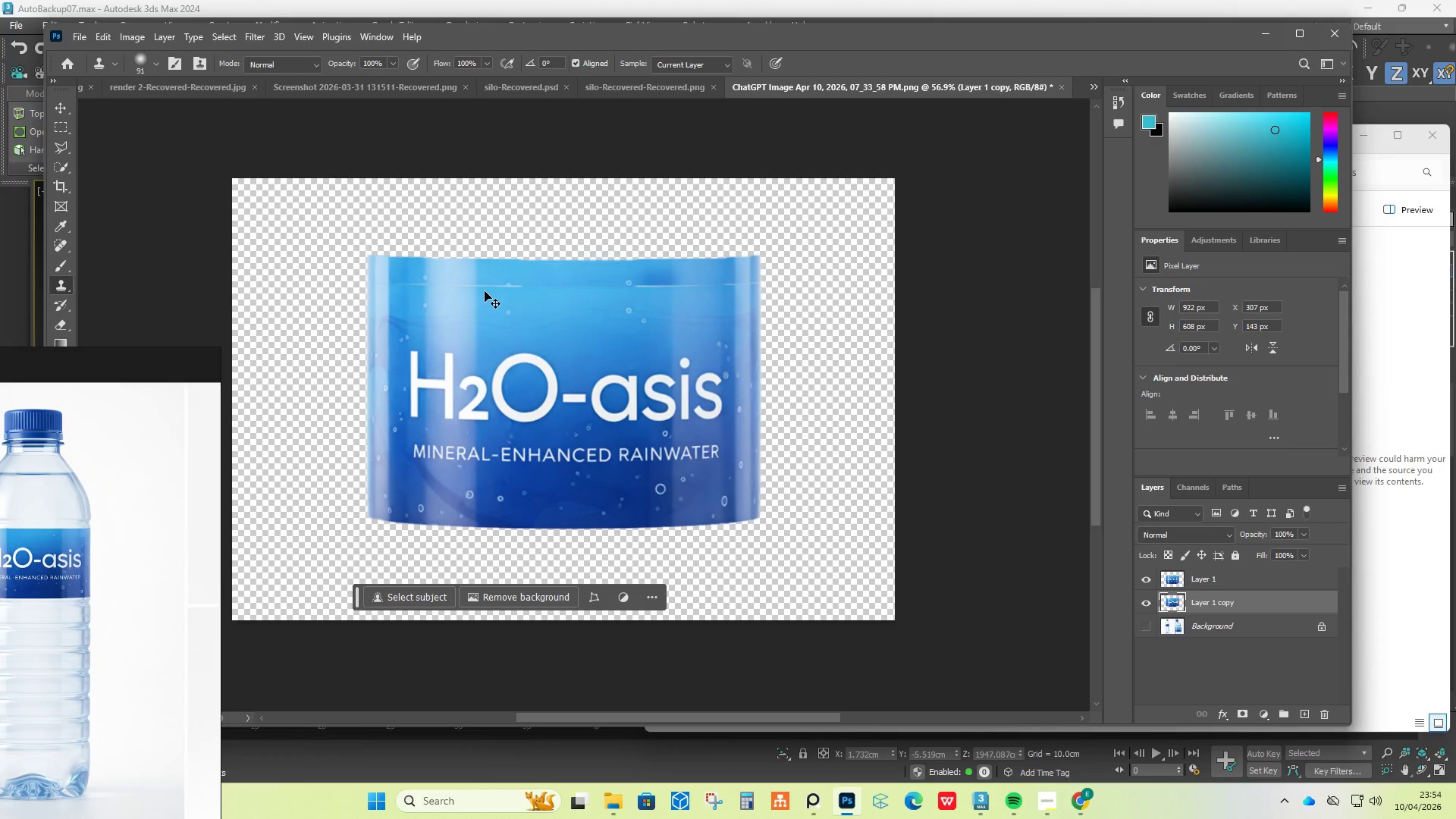 
key(Control+Z)
 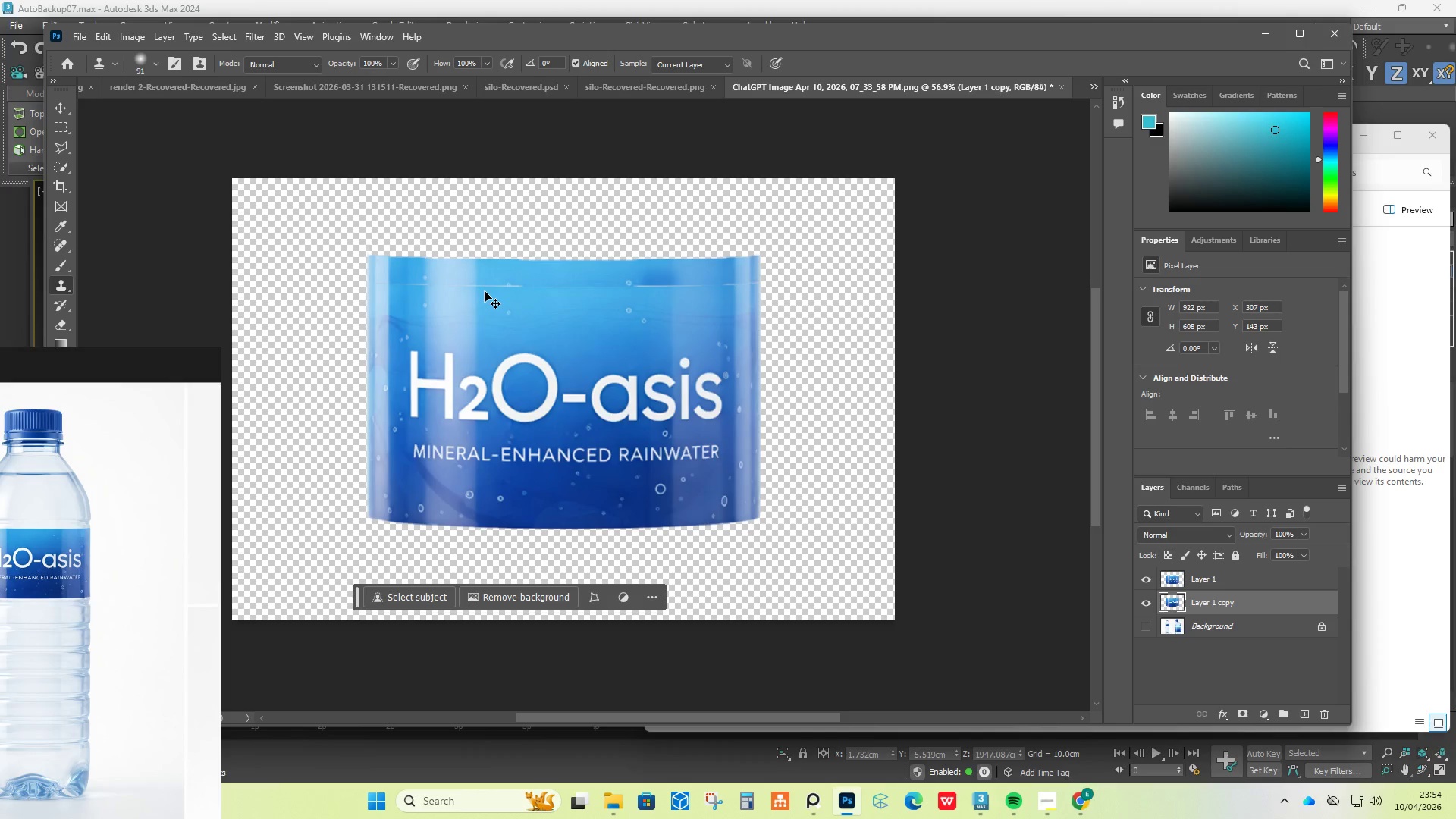 
key(Control+Z)
 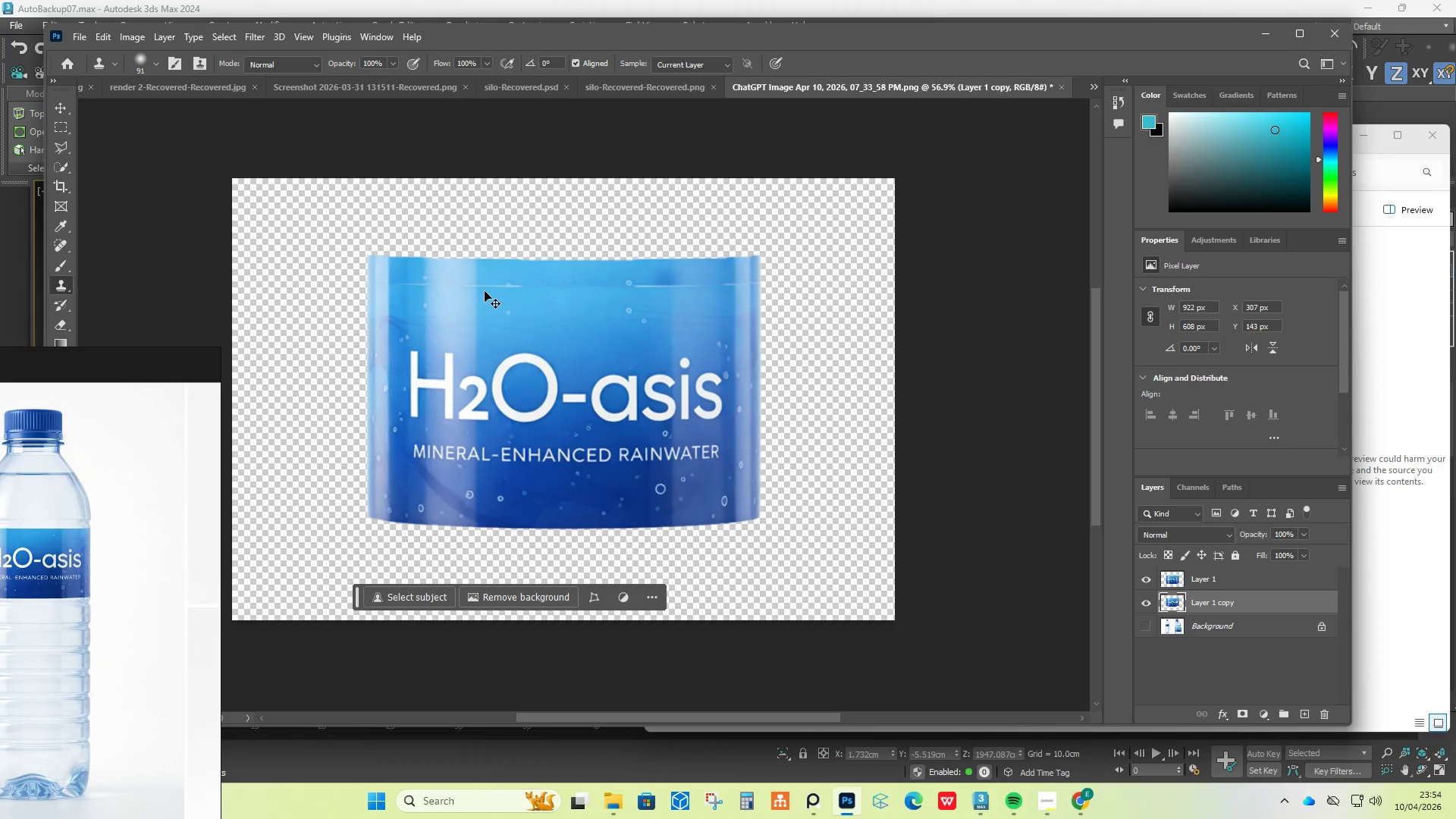 
key(Control+Z)
 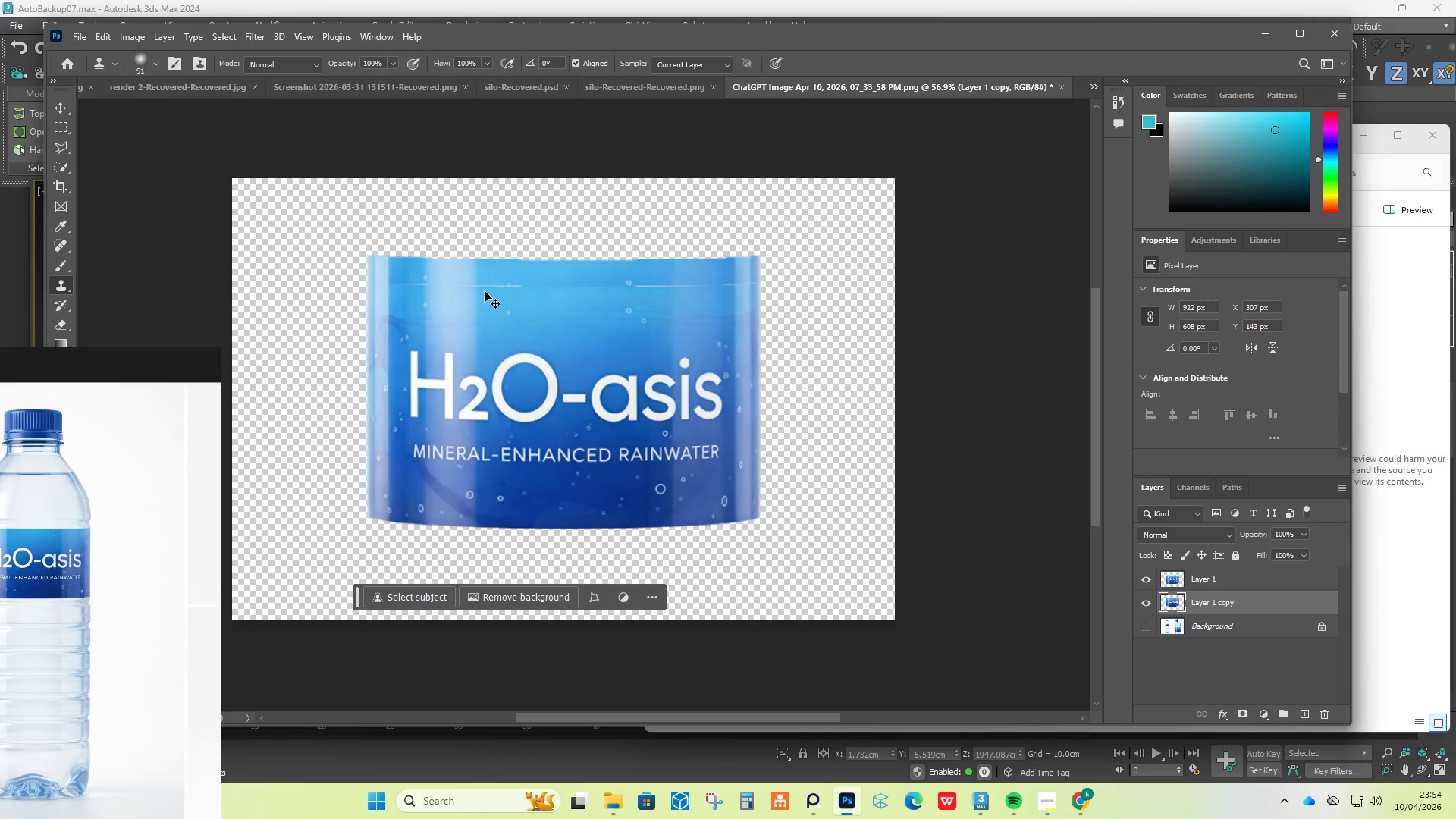 
key(Control+Z)
 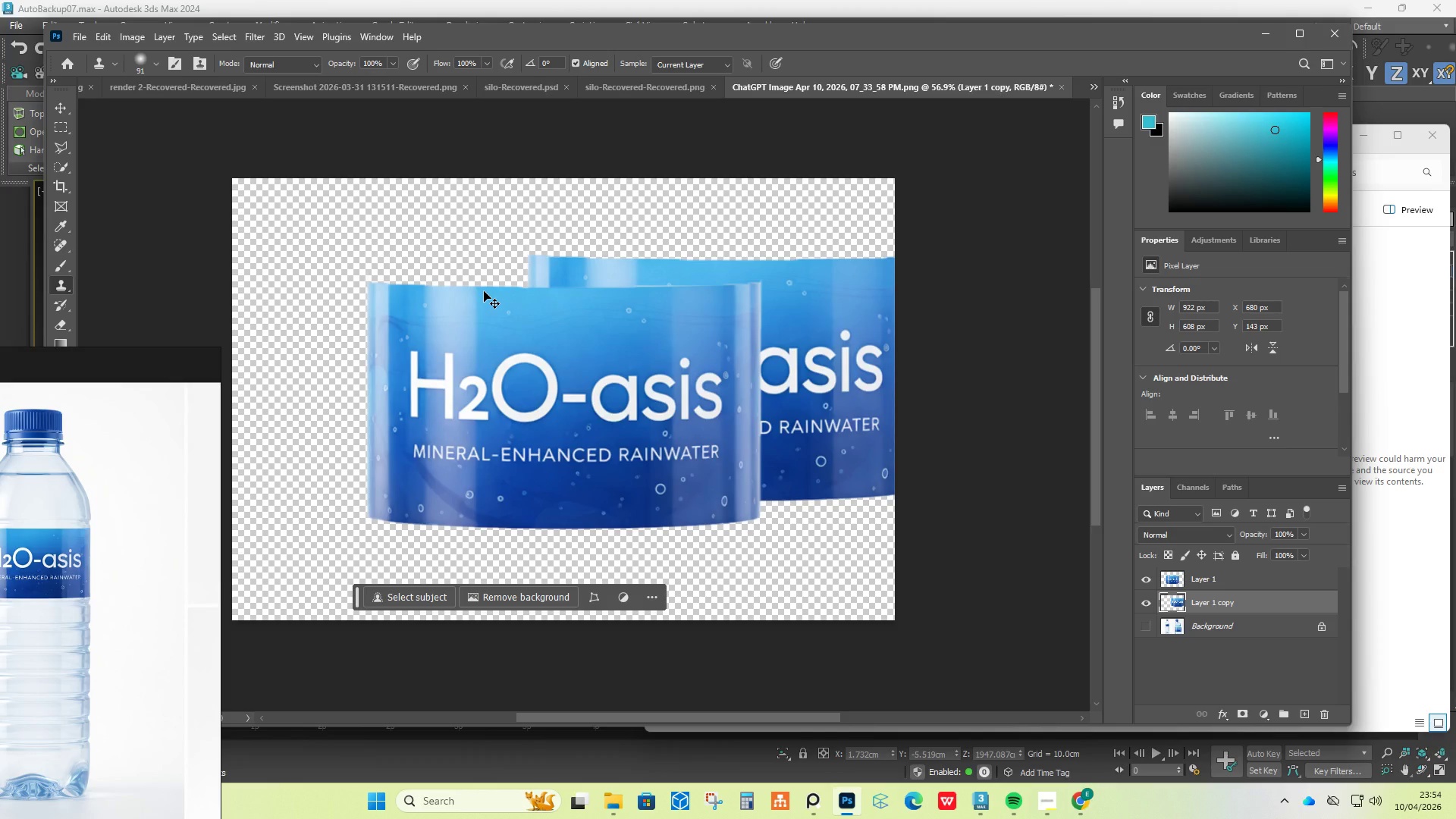 
key(Control+Shift+Z)
 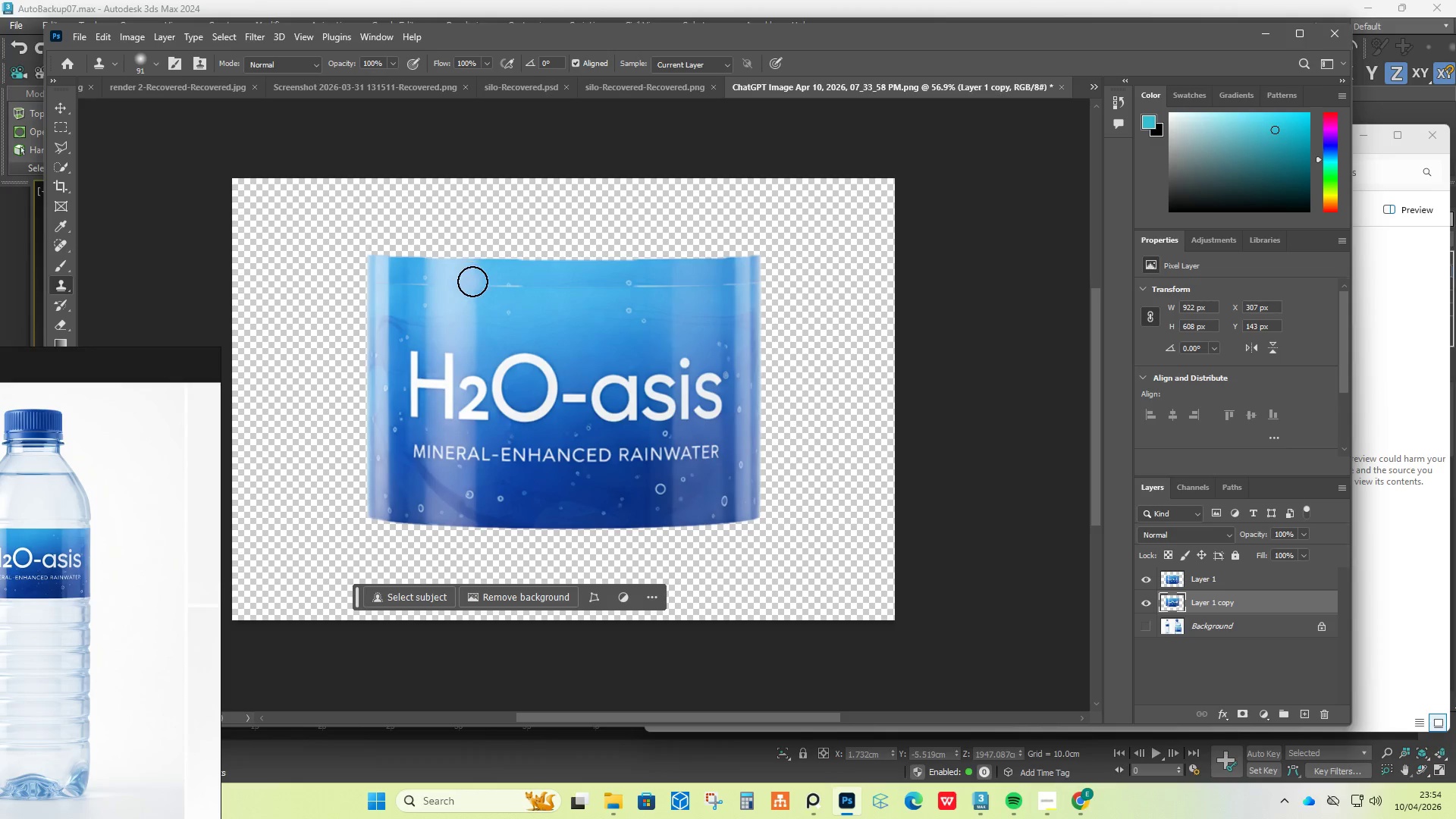 
hold_key(key=AltLeft, duration=0.7)
left_click([453, 304])
 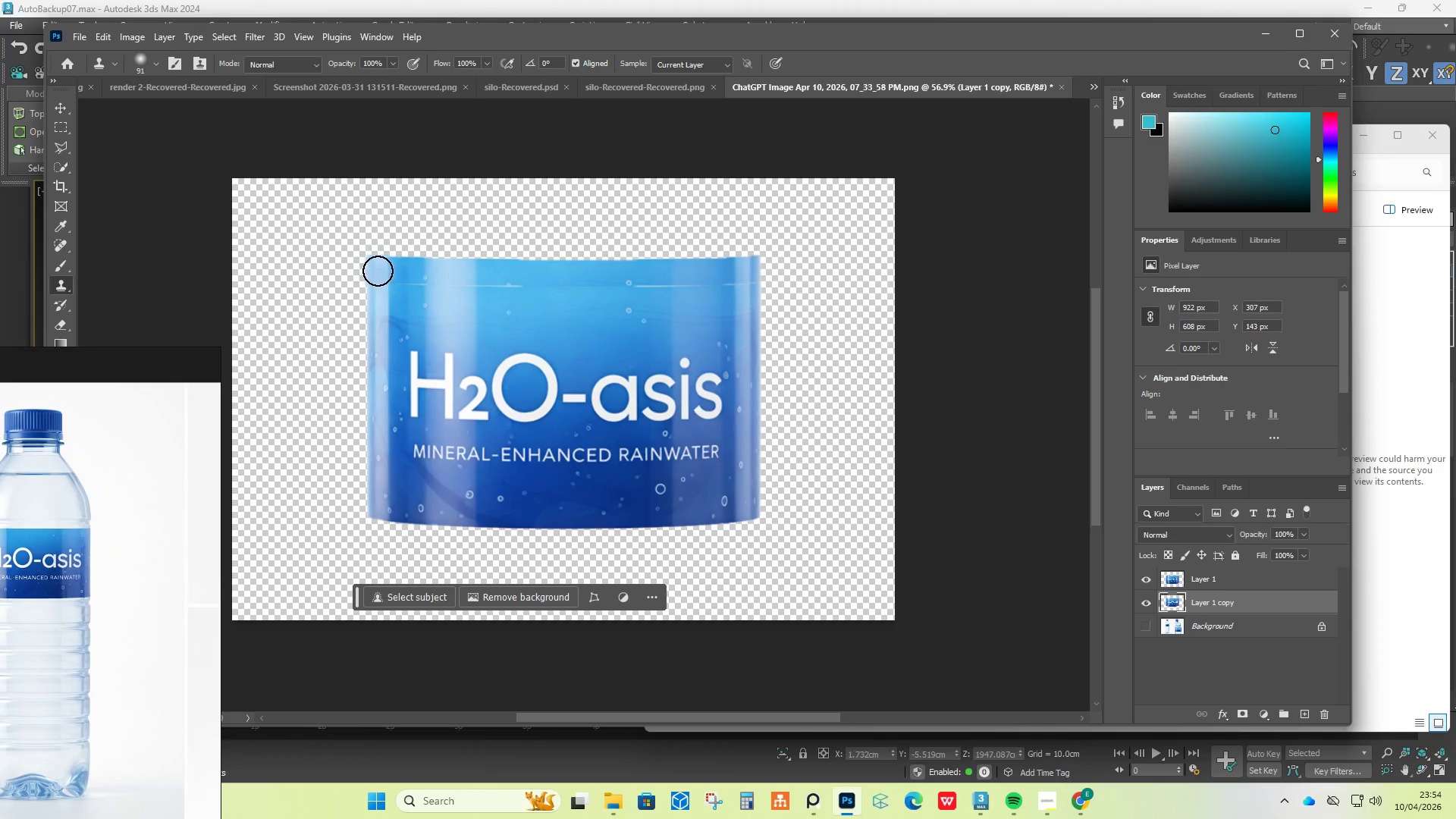 
left_click_drag(start_coordinate=[378, 271], to_coordinate=[375, 280])
 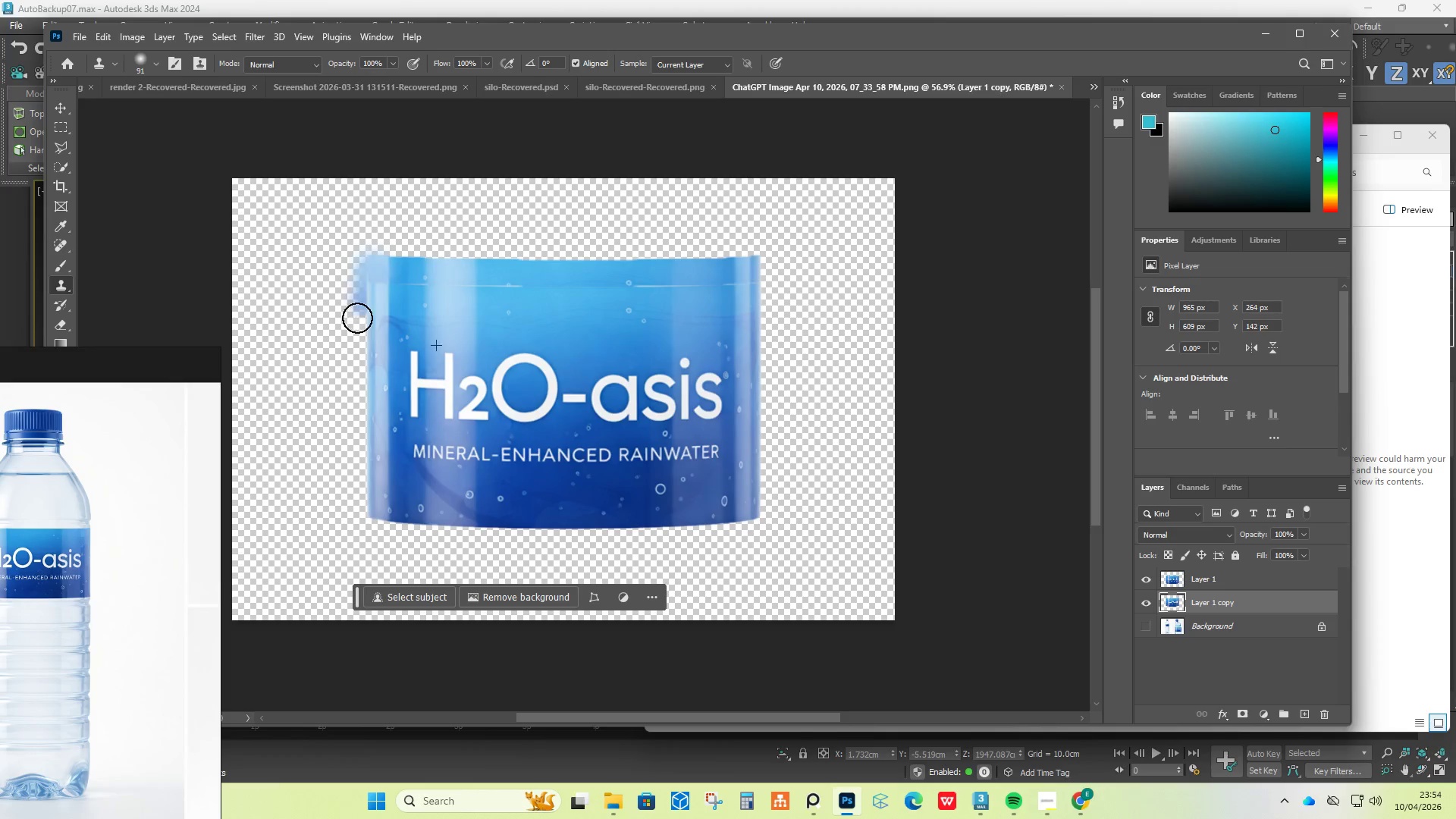 
left_click_drag(start_coordinate=[371, 265], to_coordinate=[357, 309])
 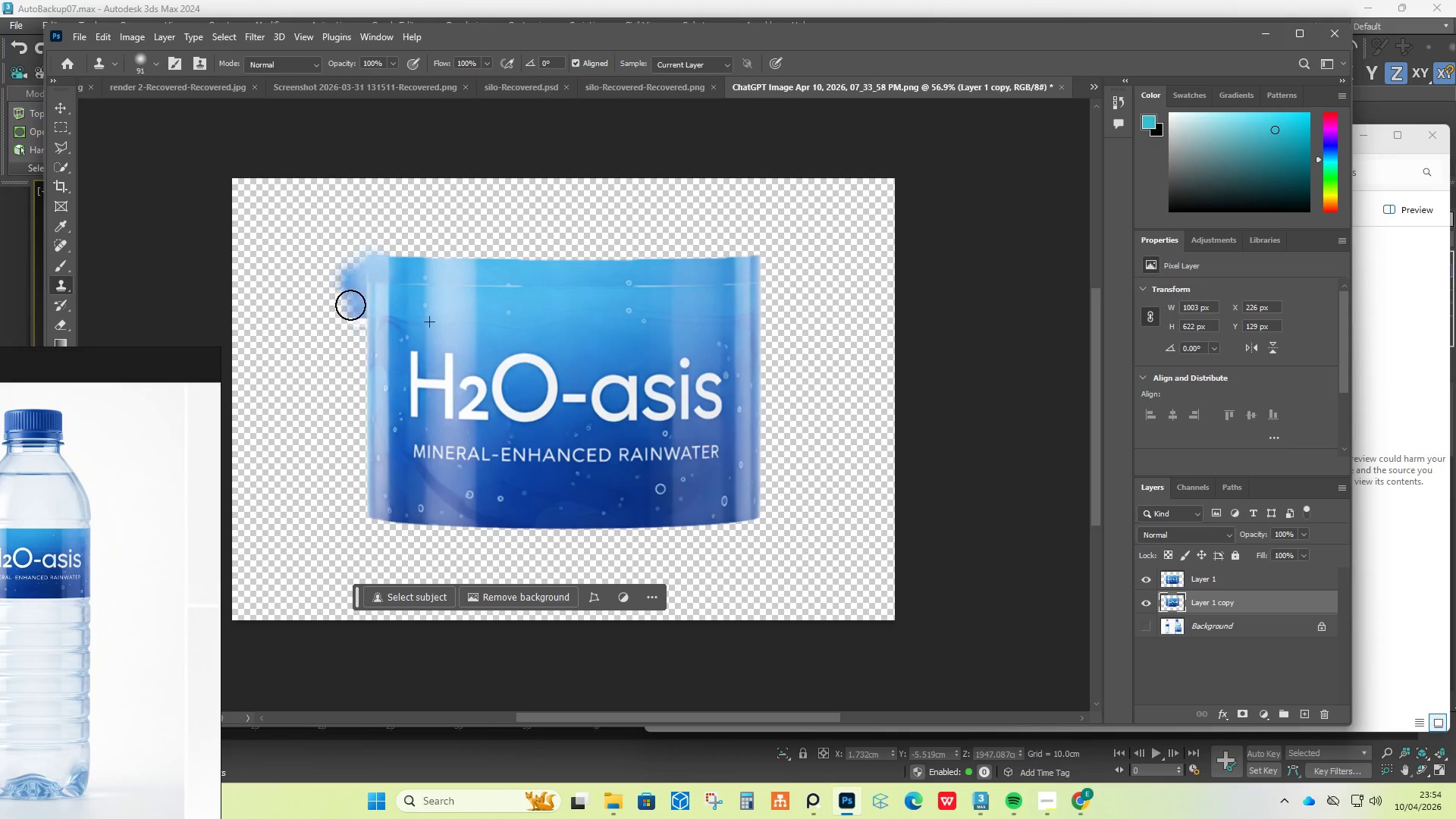 
left_click_drag(start_coordinate=[353, 278], to_coordinate=[350, 299])
 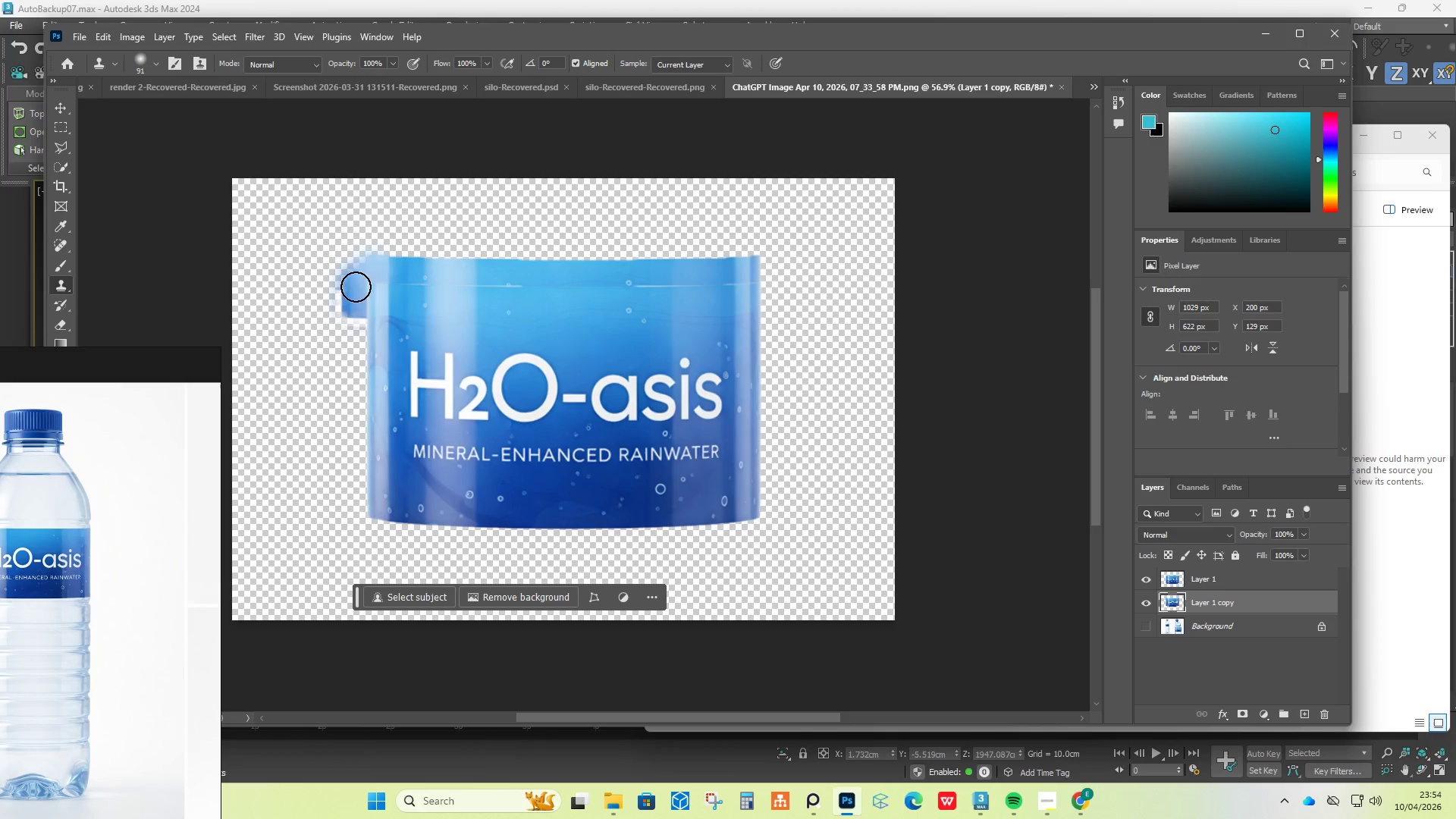 
left_click_drag(start_coordinate=[356, 274], to_coordinate=[355, 284])
 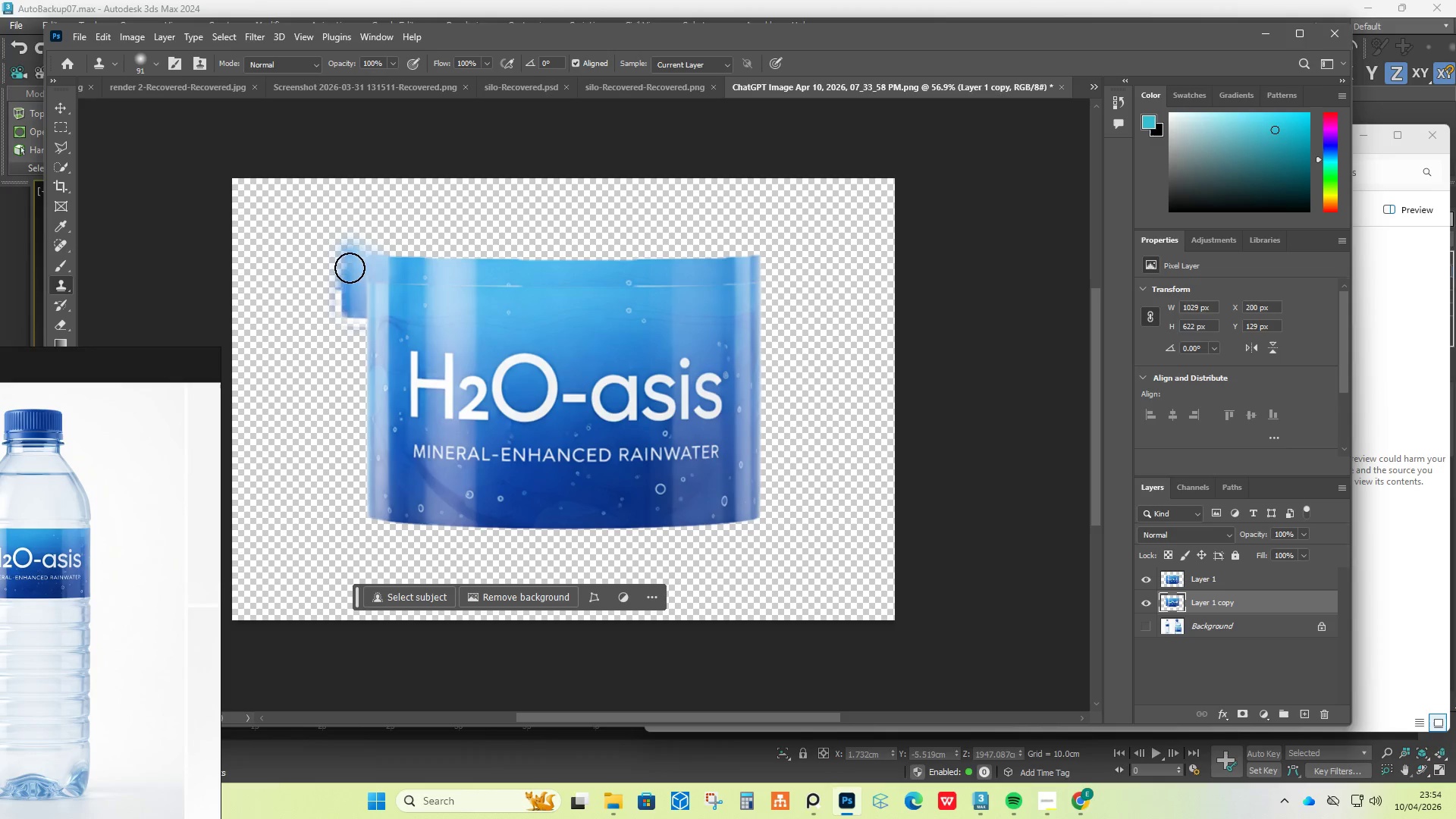 
left_click_drag(start_coordinate=[352, 256], to_coordinate=[348, 278])
 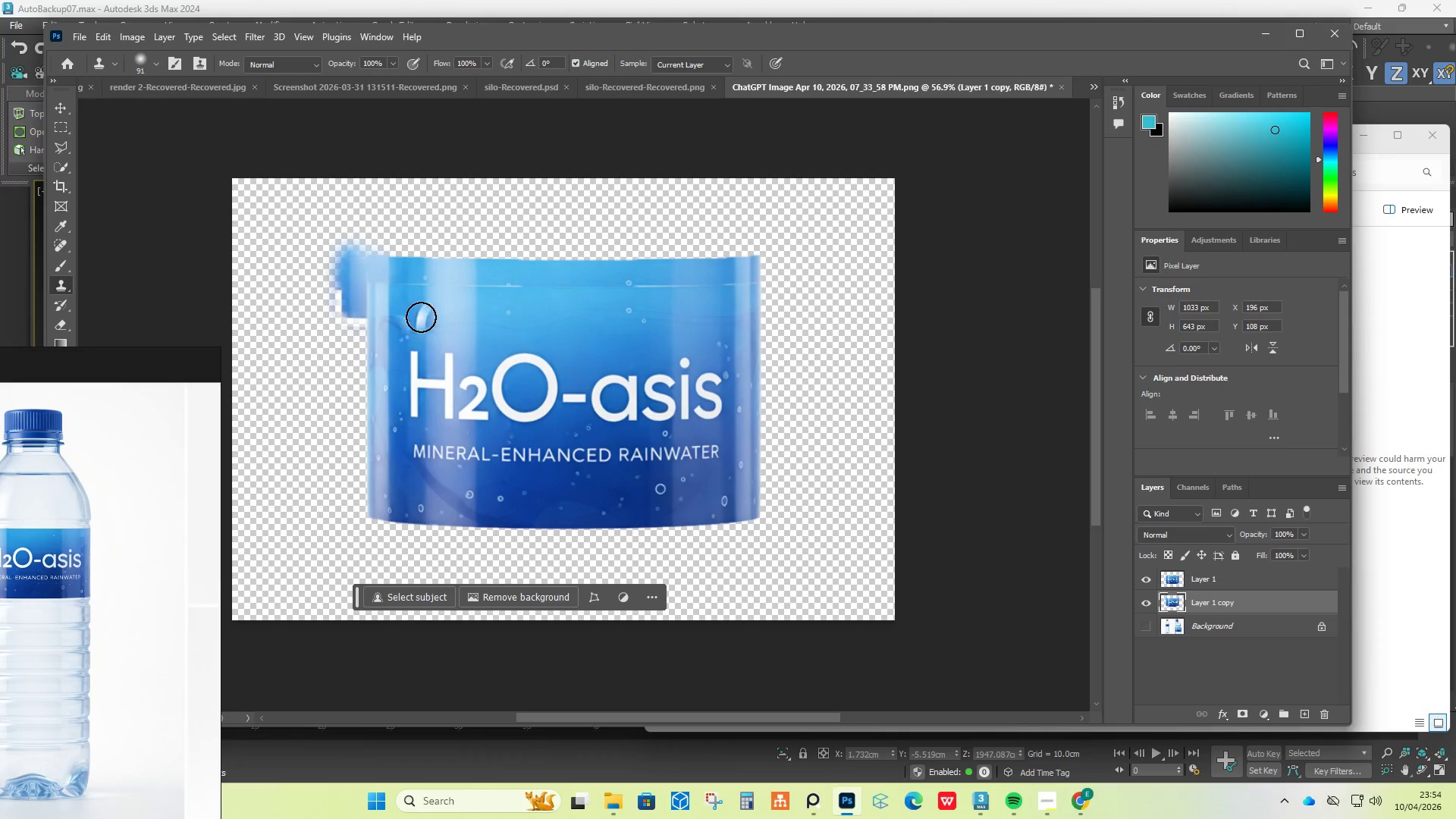 
hold_key(key=AltLeft, duration=0.38)
left_click([431, 309])
 